 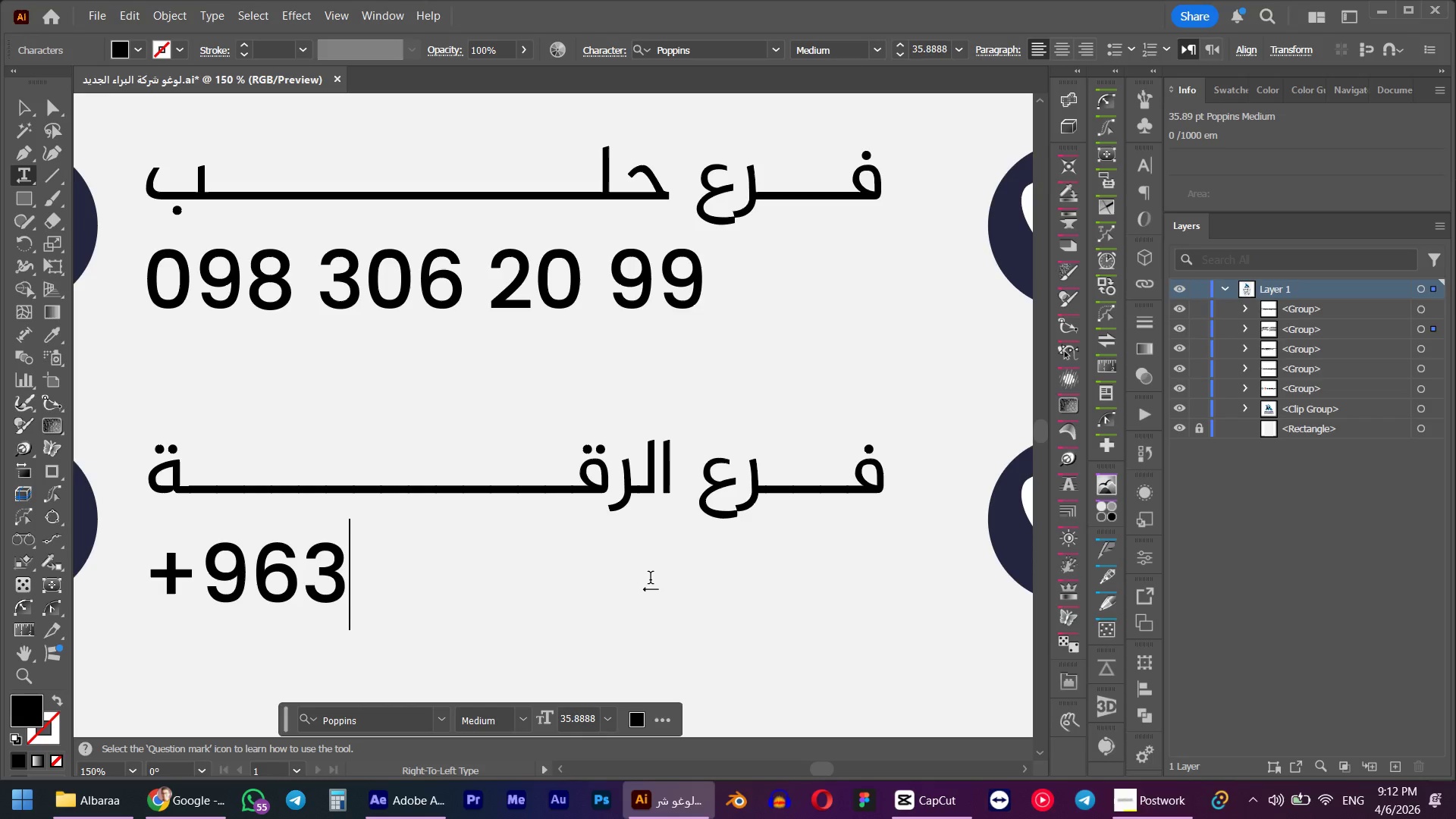 
key(Space)
 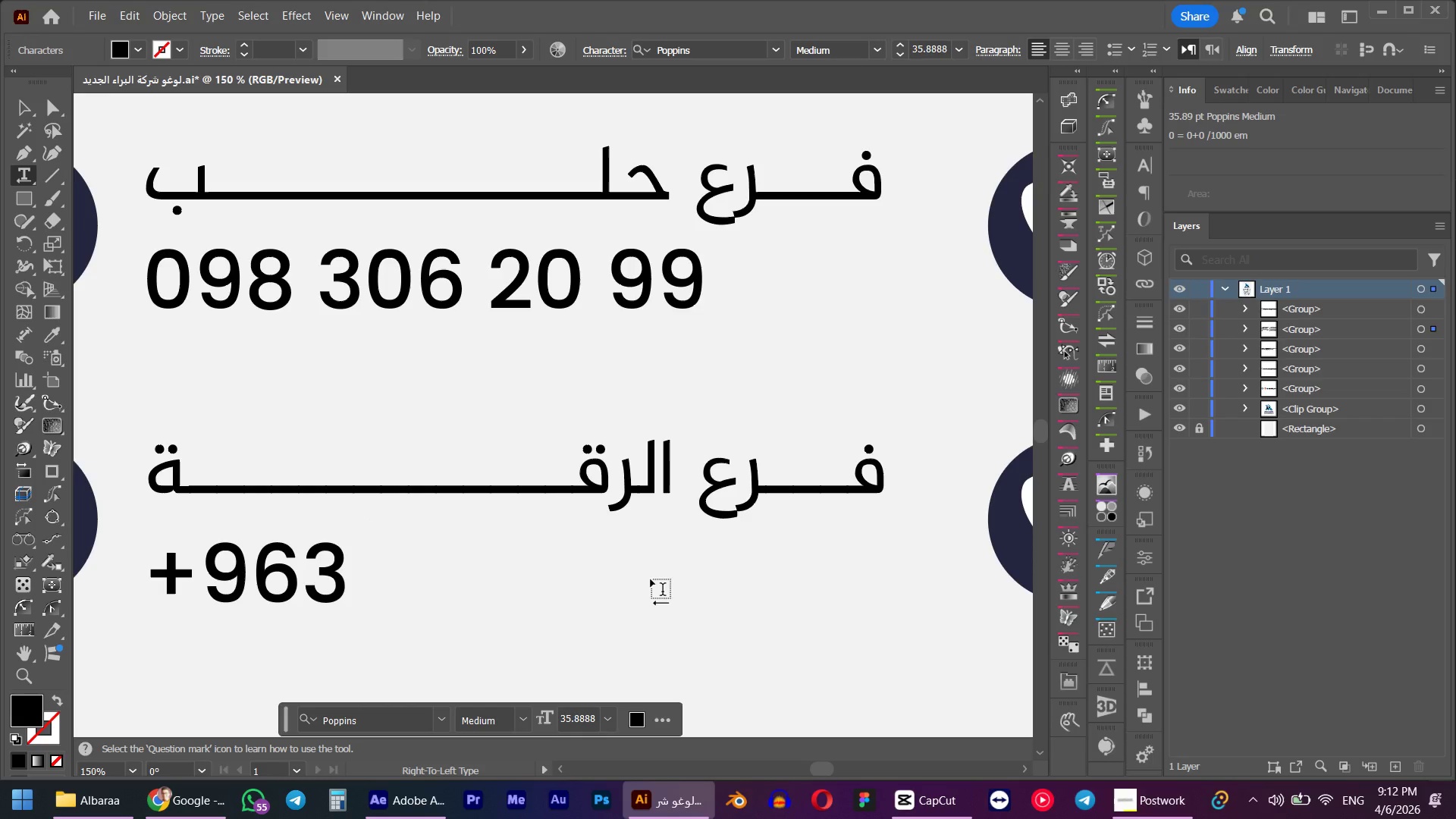 
key(Numpad9)
 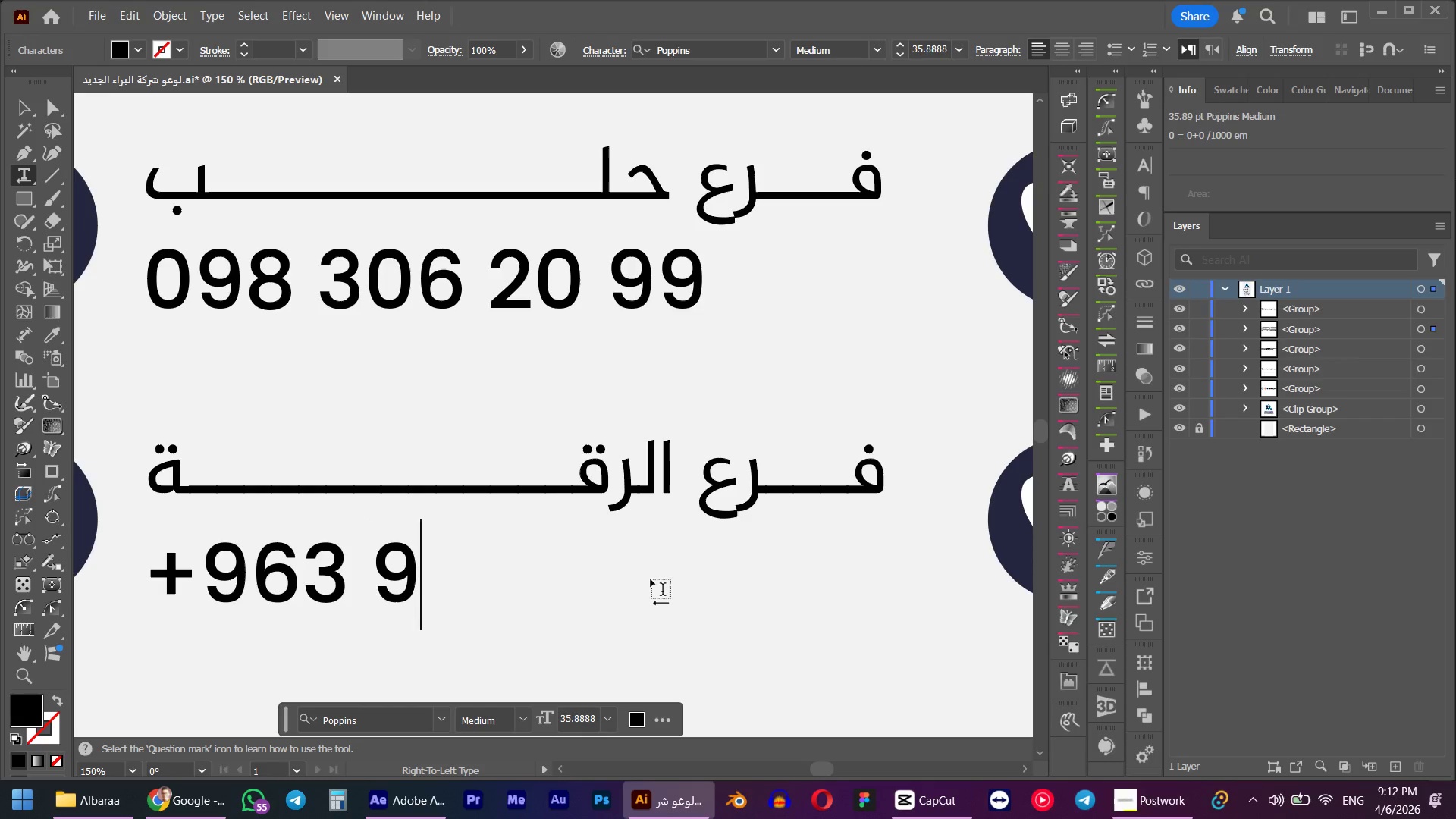 
key(Numpad3)
 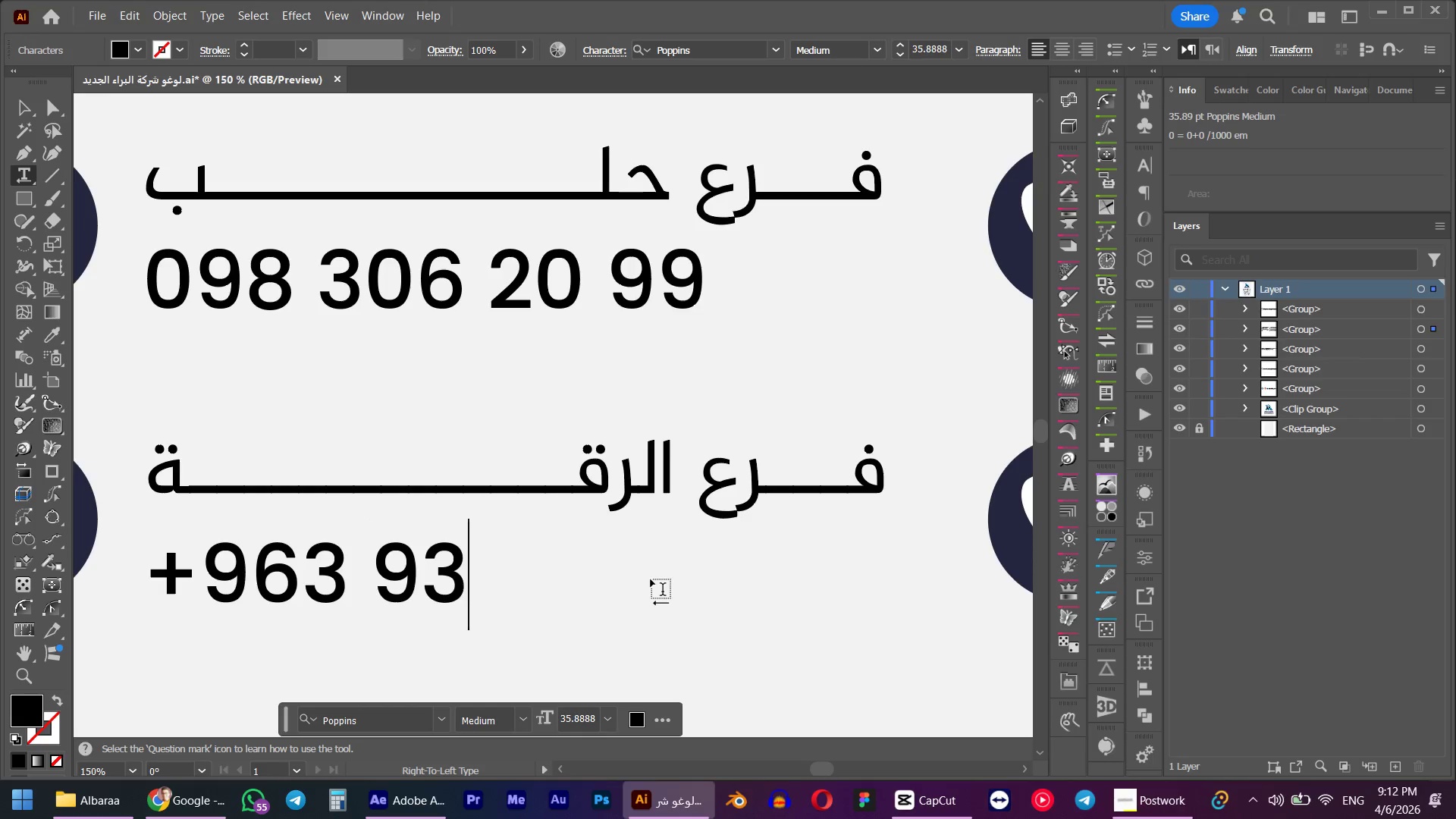 
key(Numpad2)
 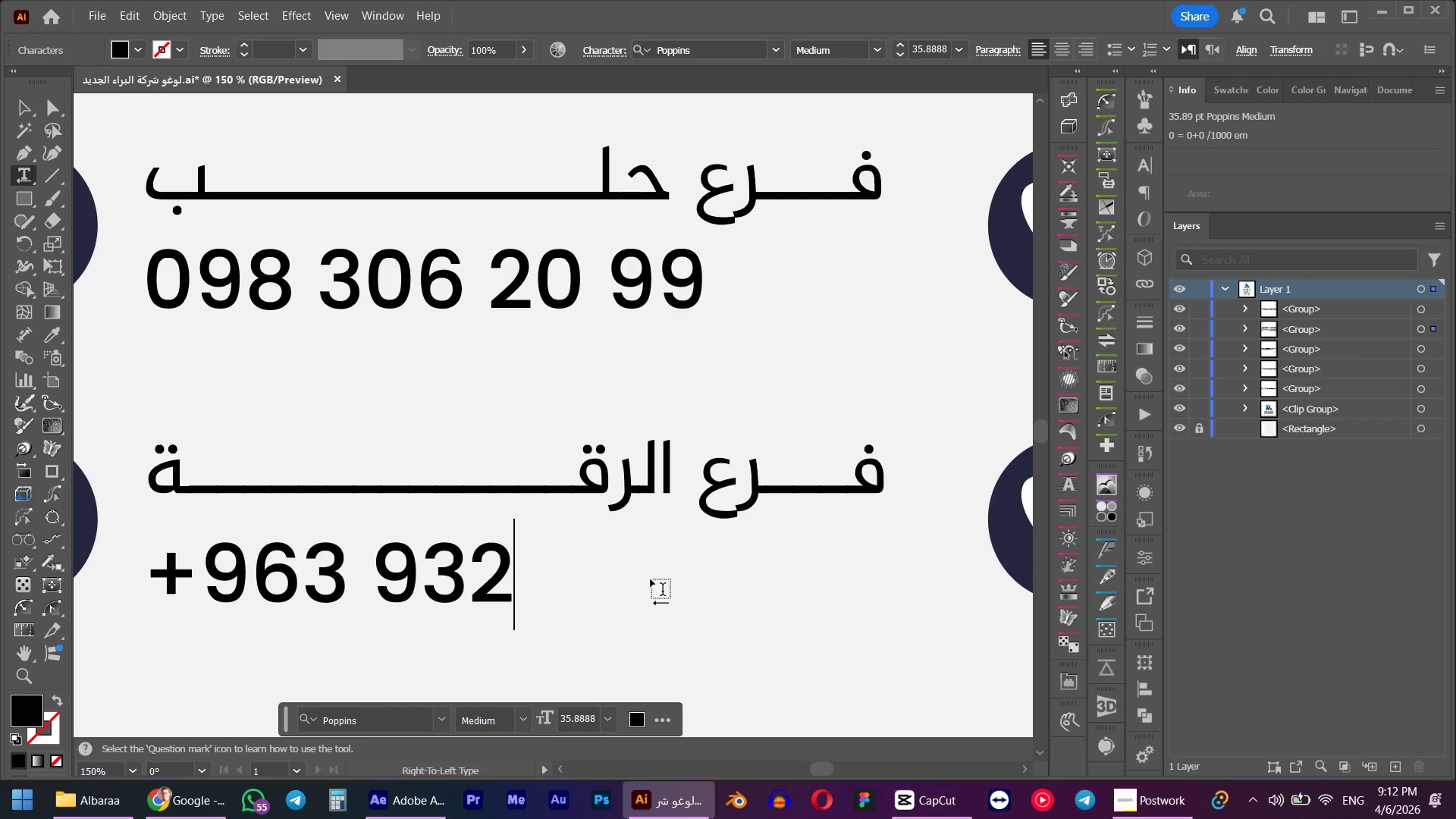 
key(Space)
 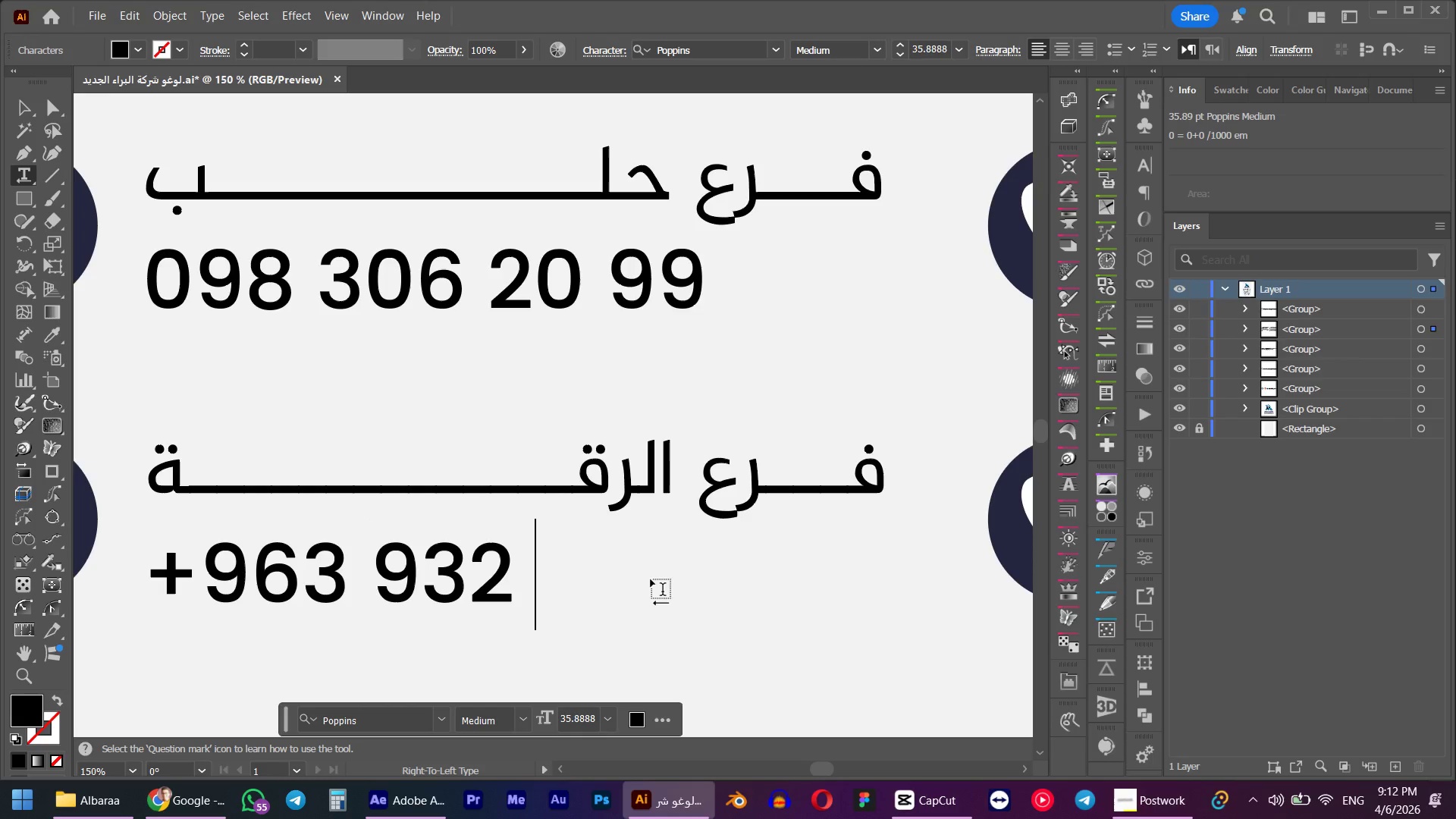 
key(Numpad7)
 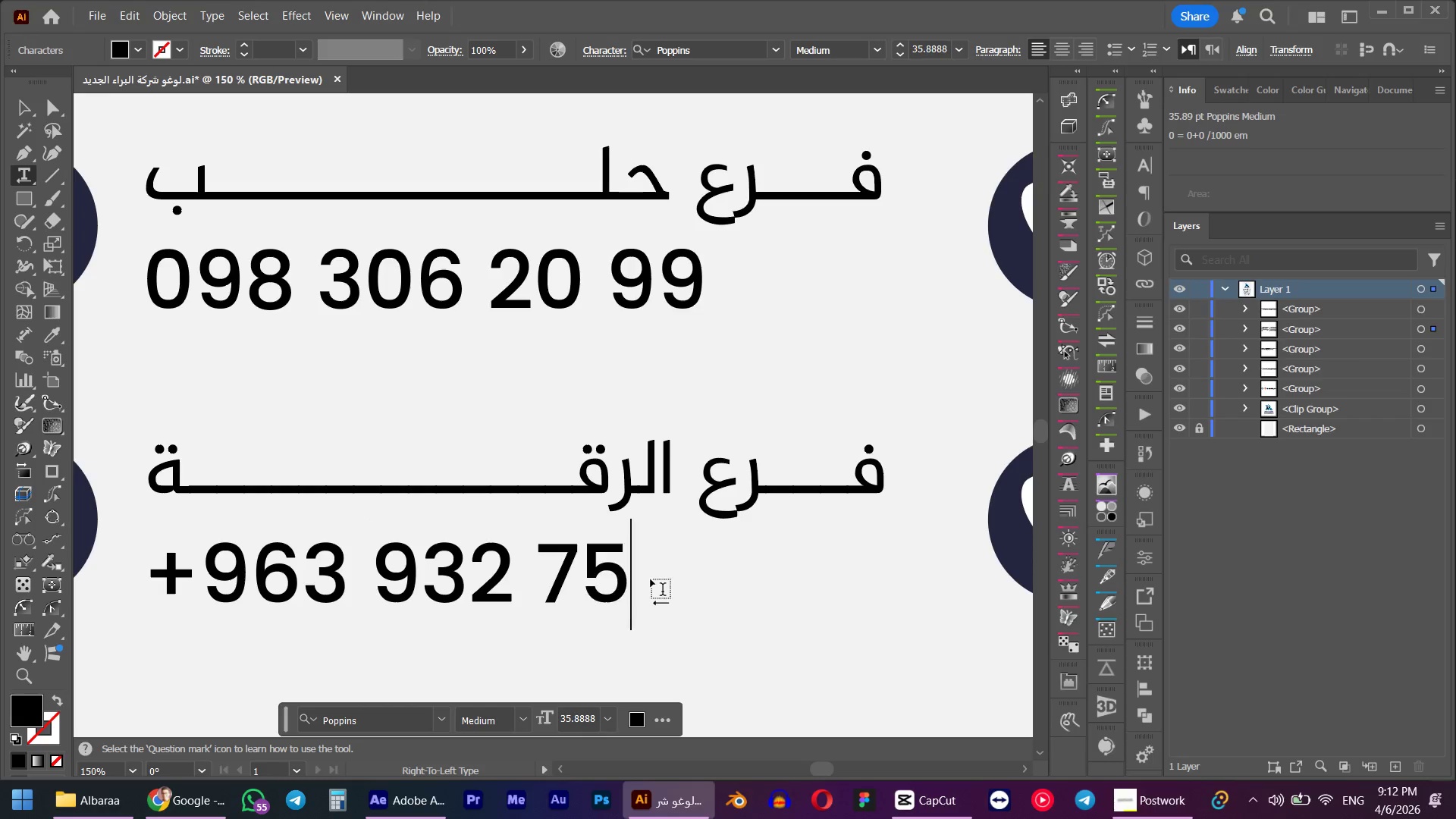 
key(Numpad5)
 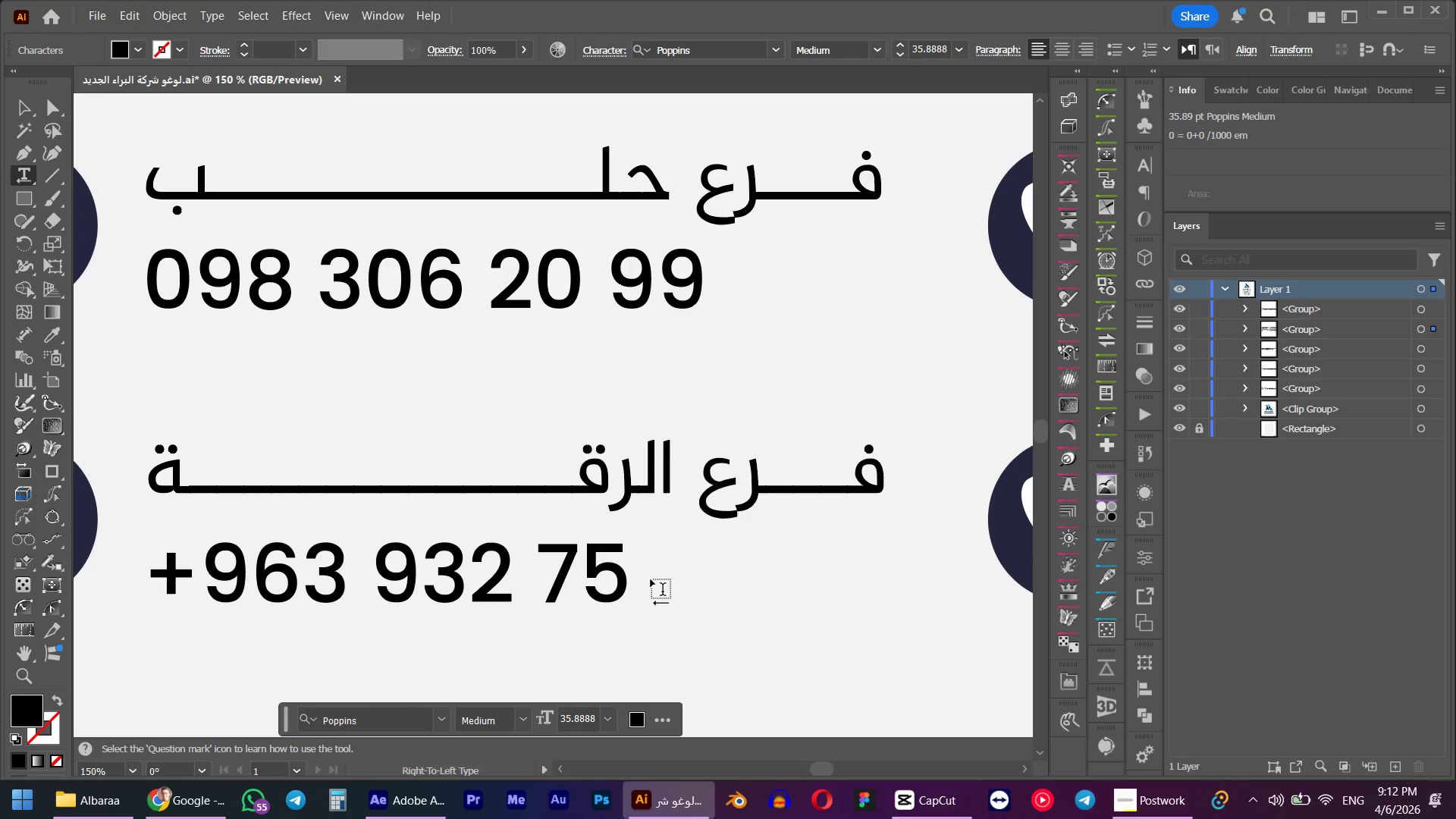 
key(Numpad2)
 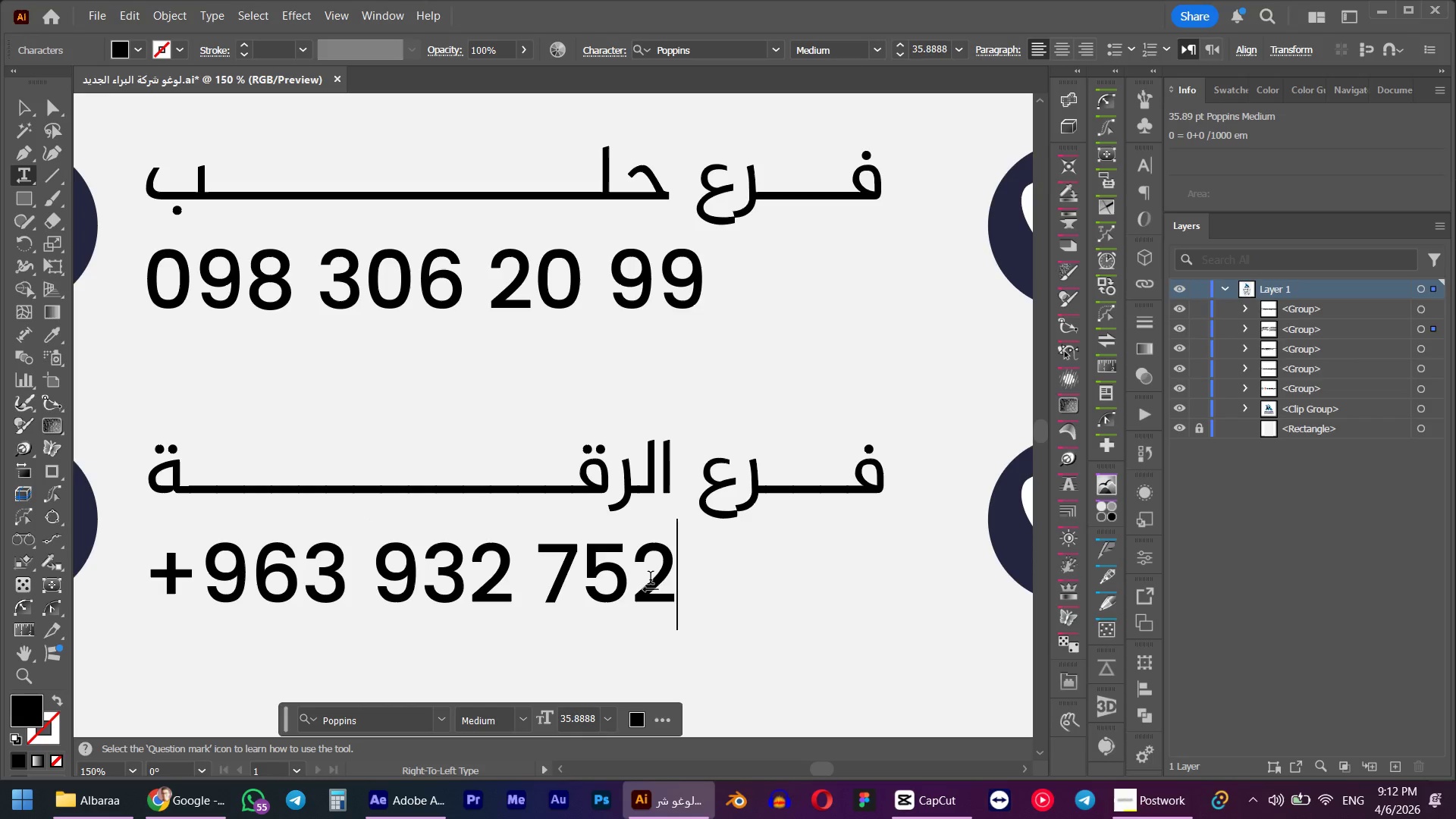 
key(Space)
 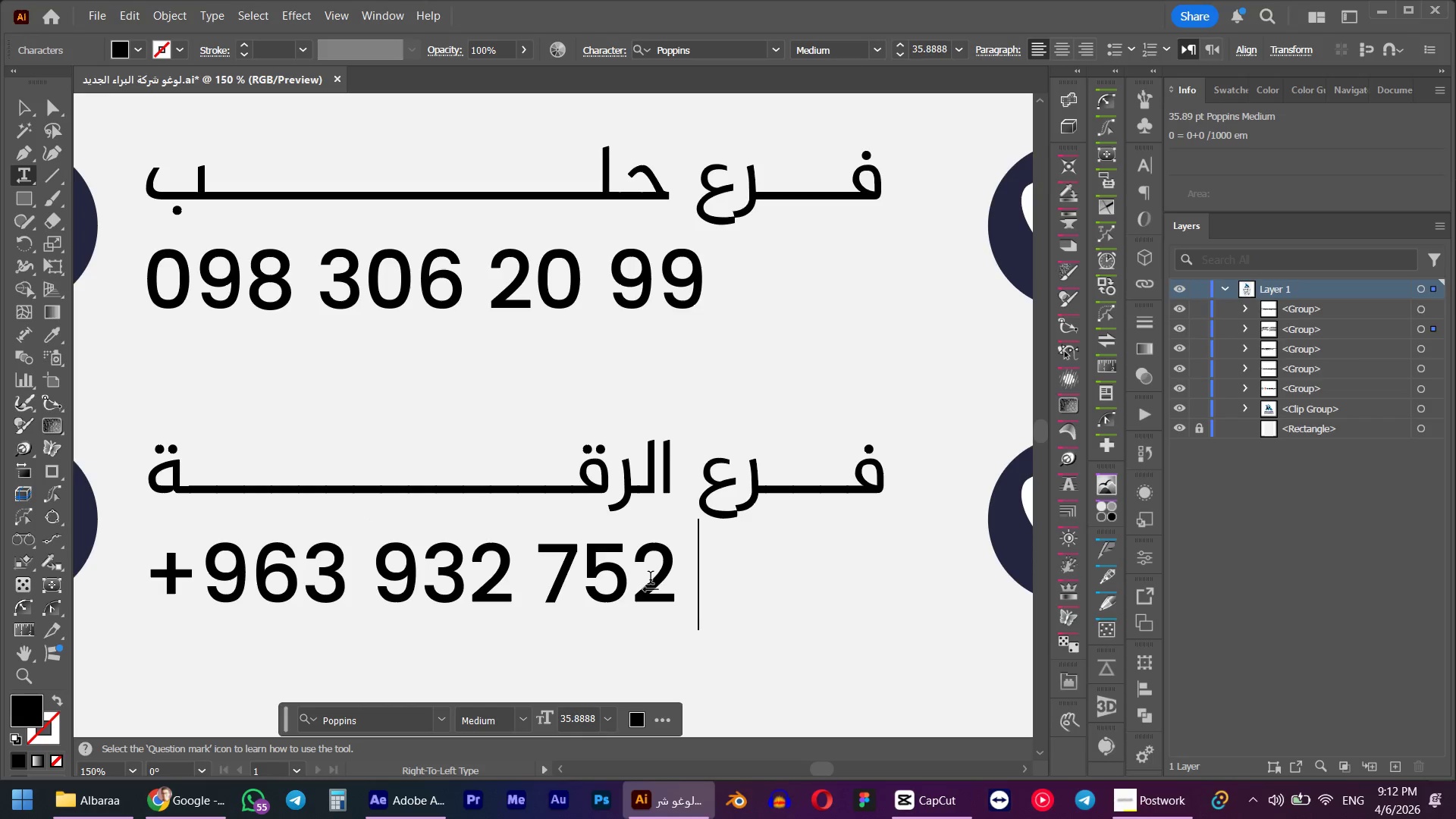 
key(Numpad7)
 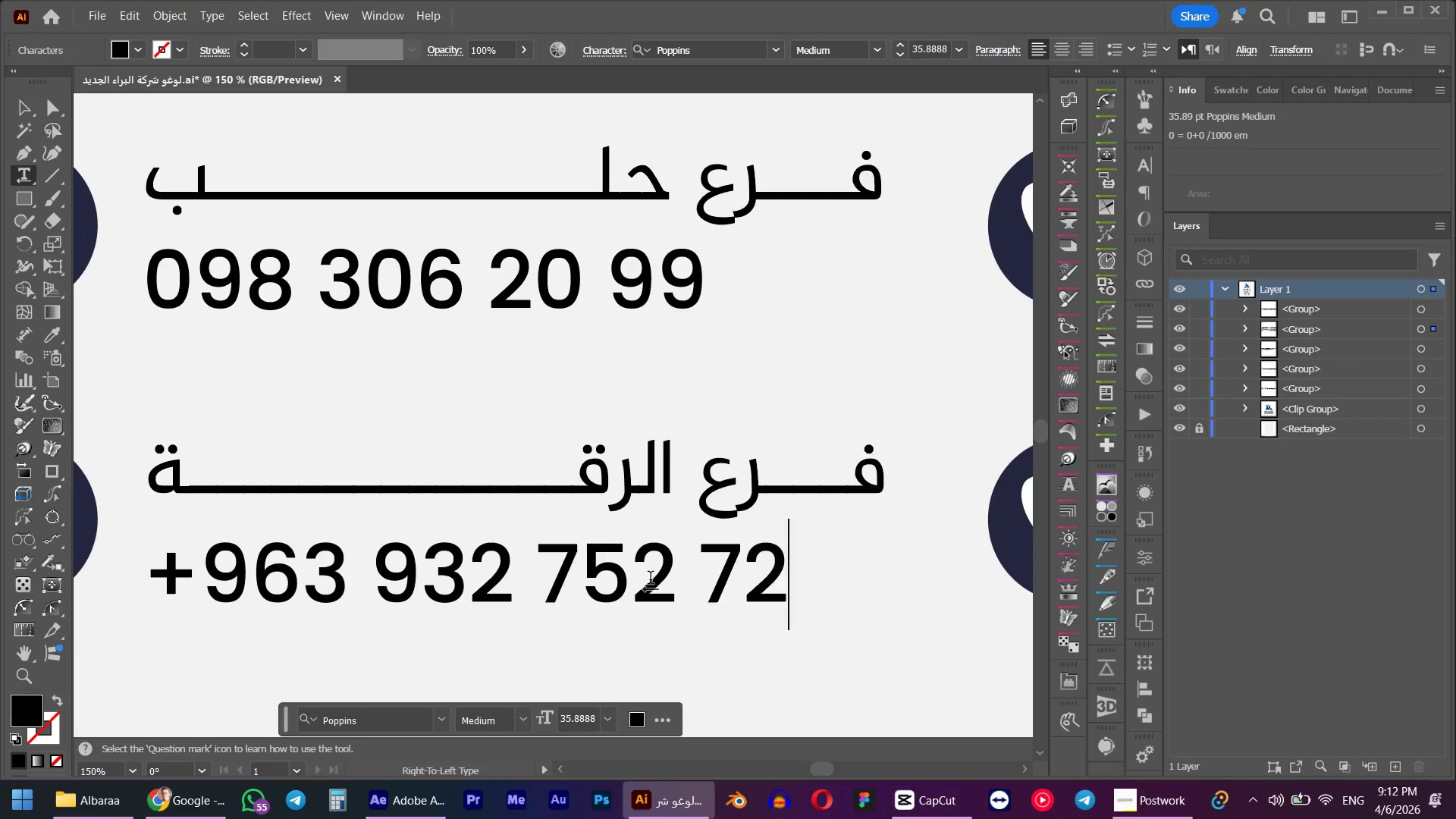 
key(Numpad2)
 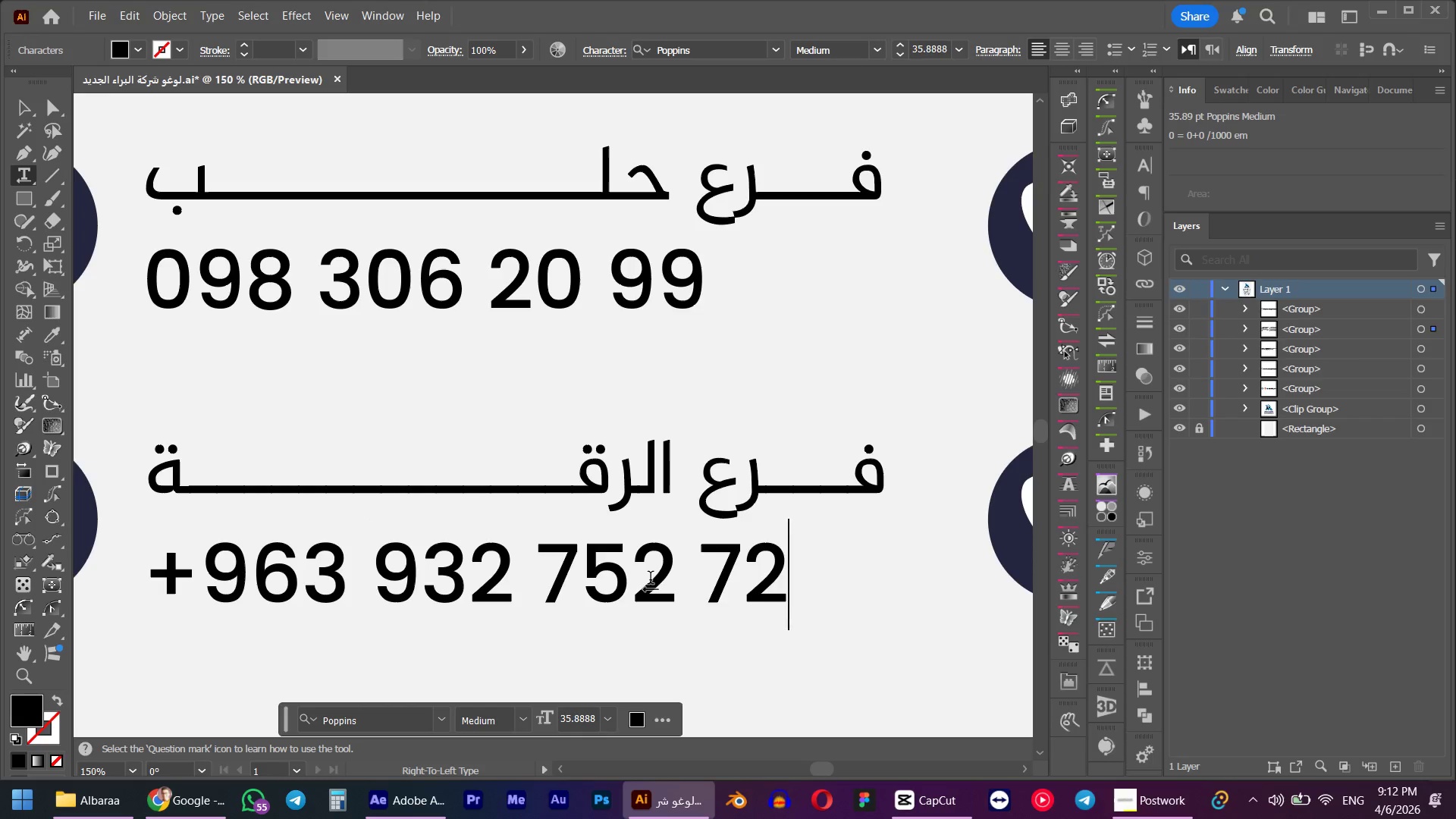 
key(Numpad3)
 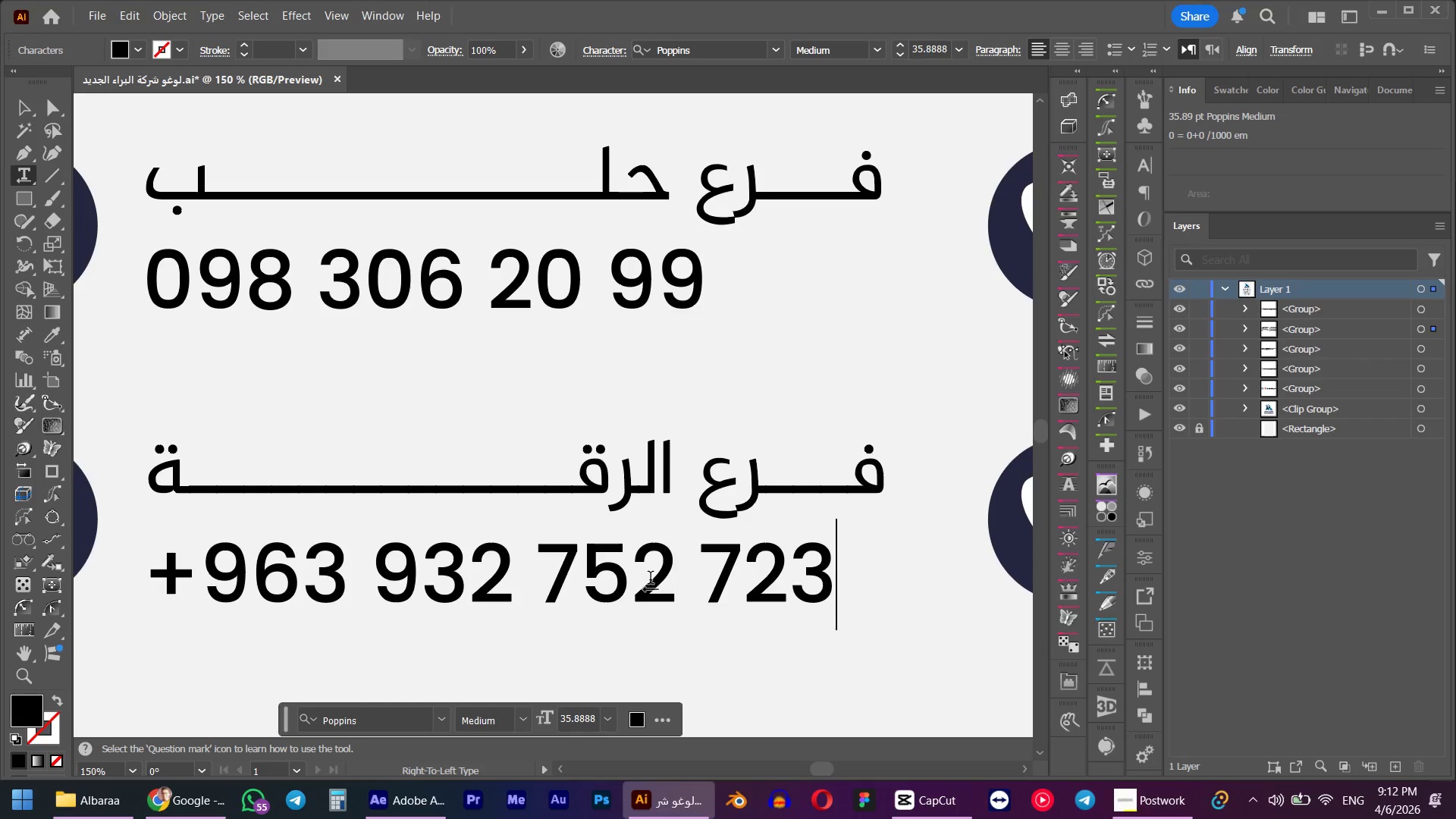 
hold_key(key=AltLeft, duration=0.48)
scroll: coordinate [645, 570], scroll_direction: down, amount: 2.0
 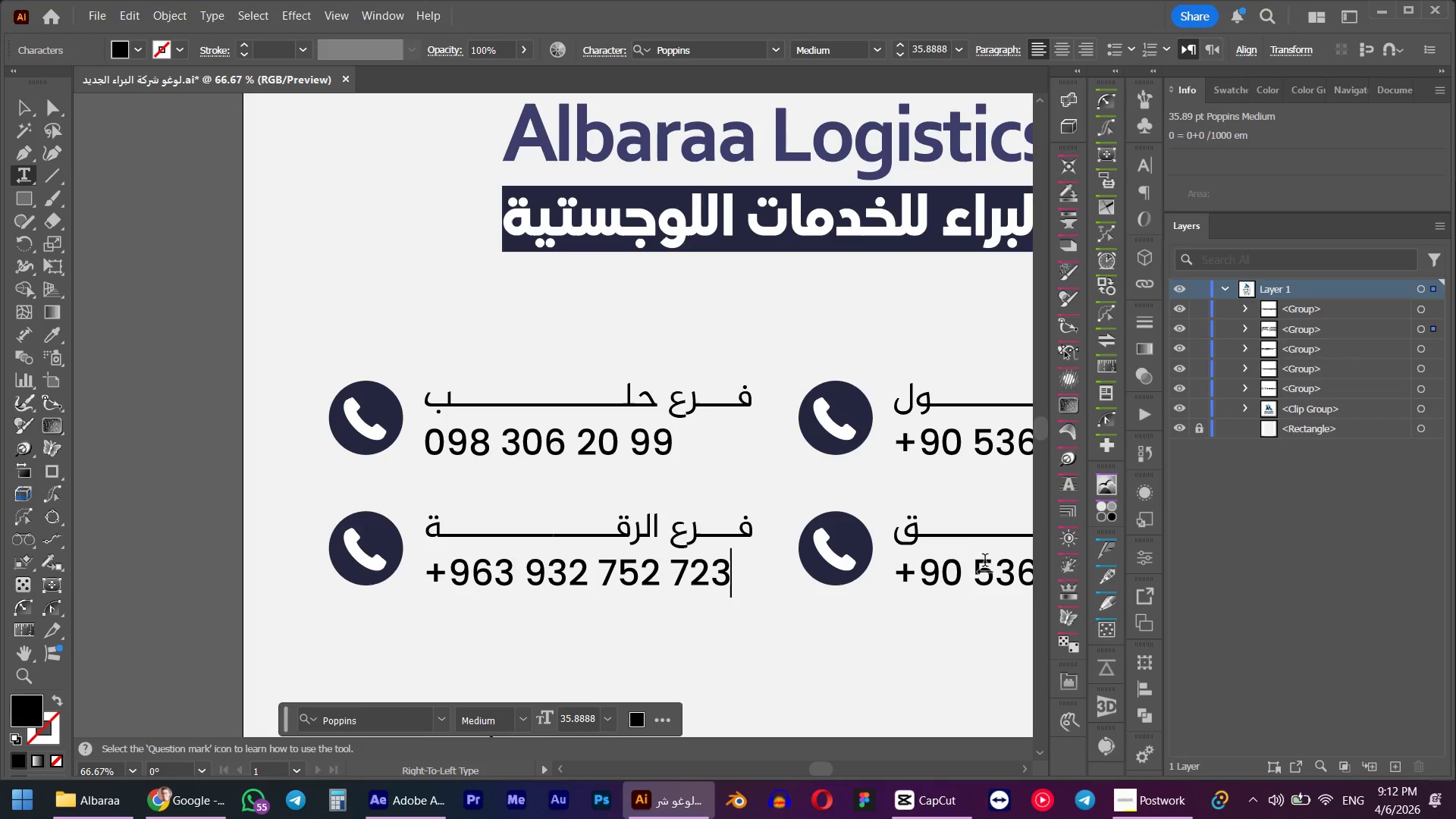 
left_click([944, 581])
 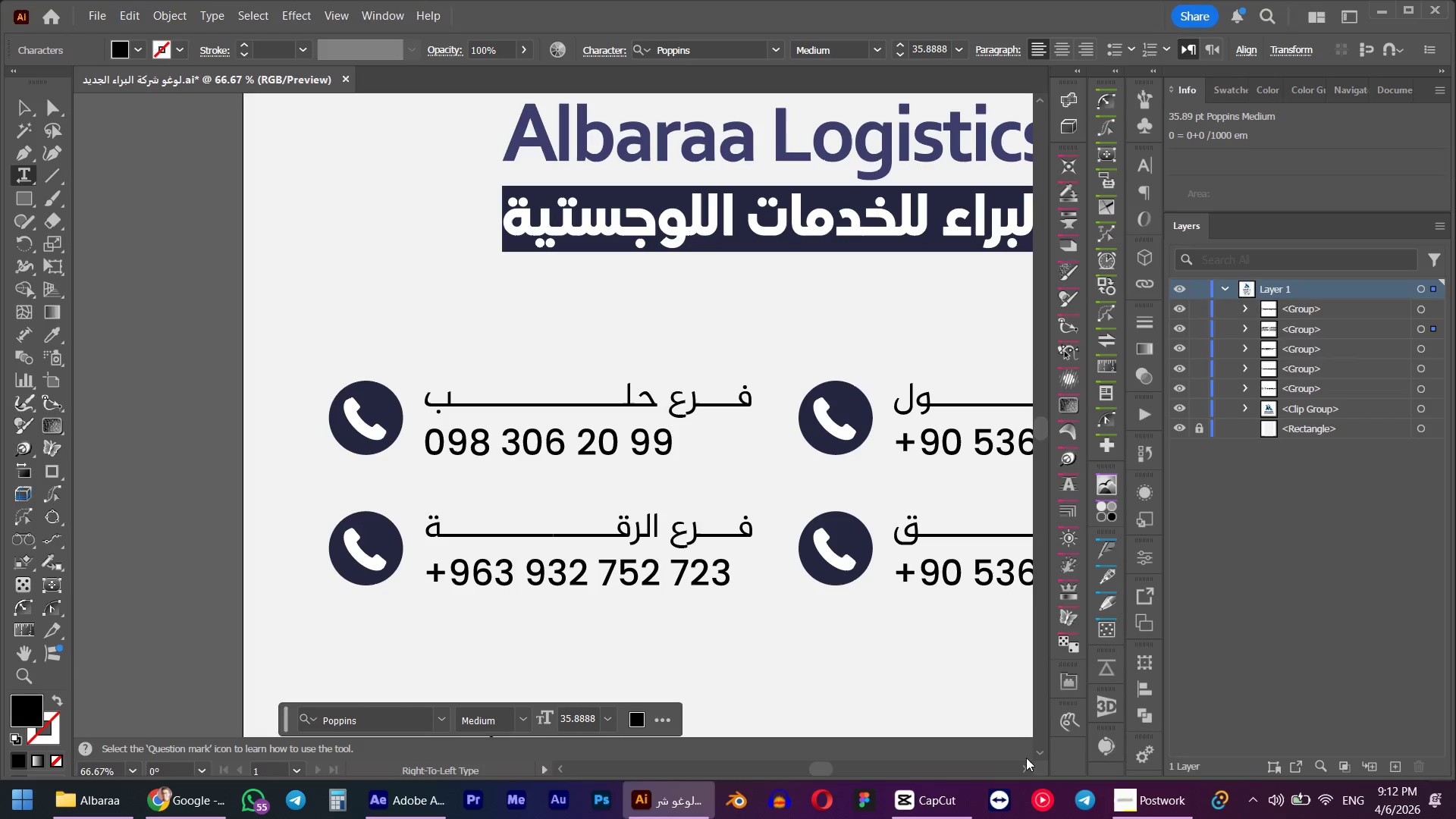 
double_click([1025, 767])
 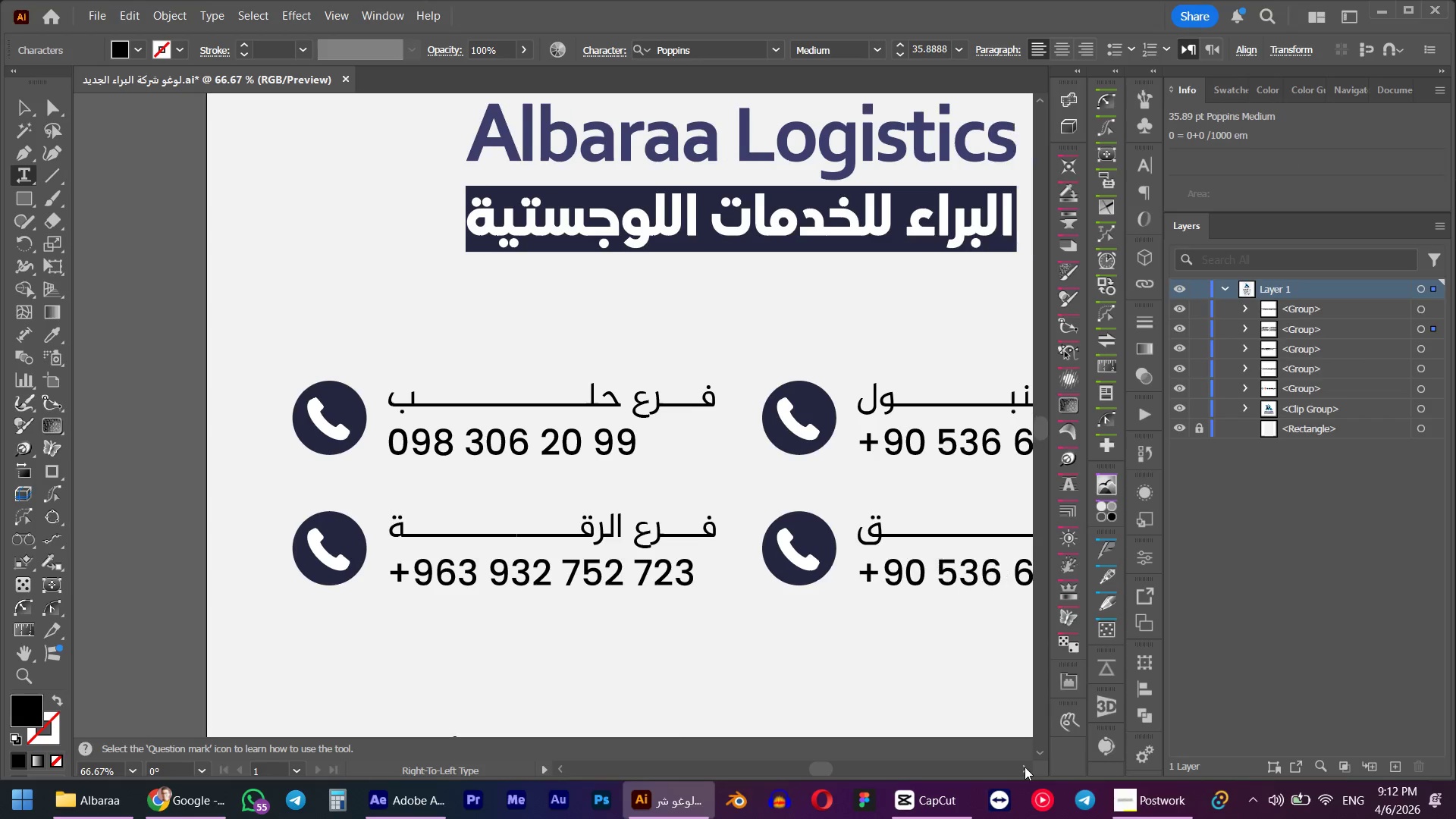 
triple_click([1025, 767])
 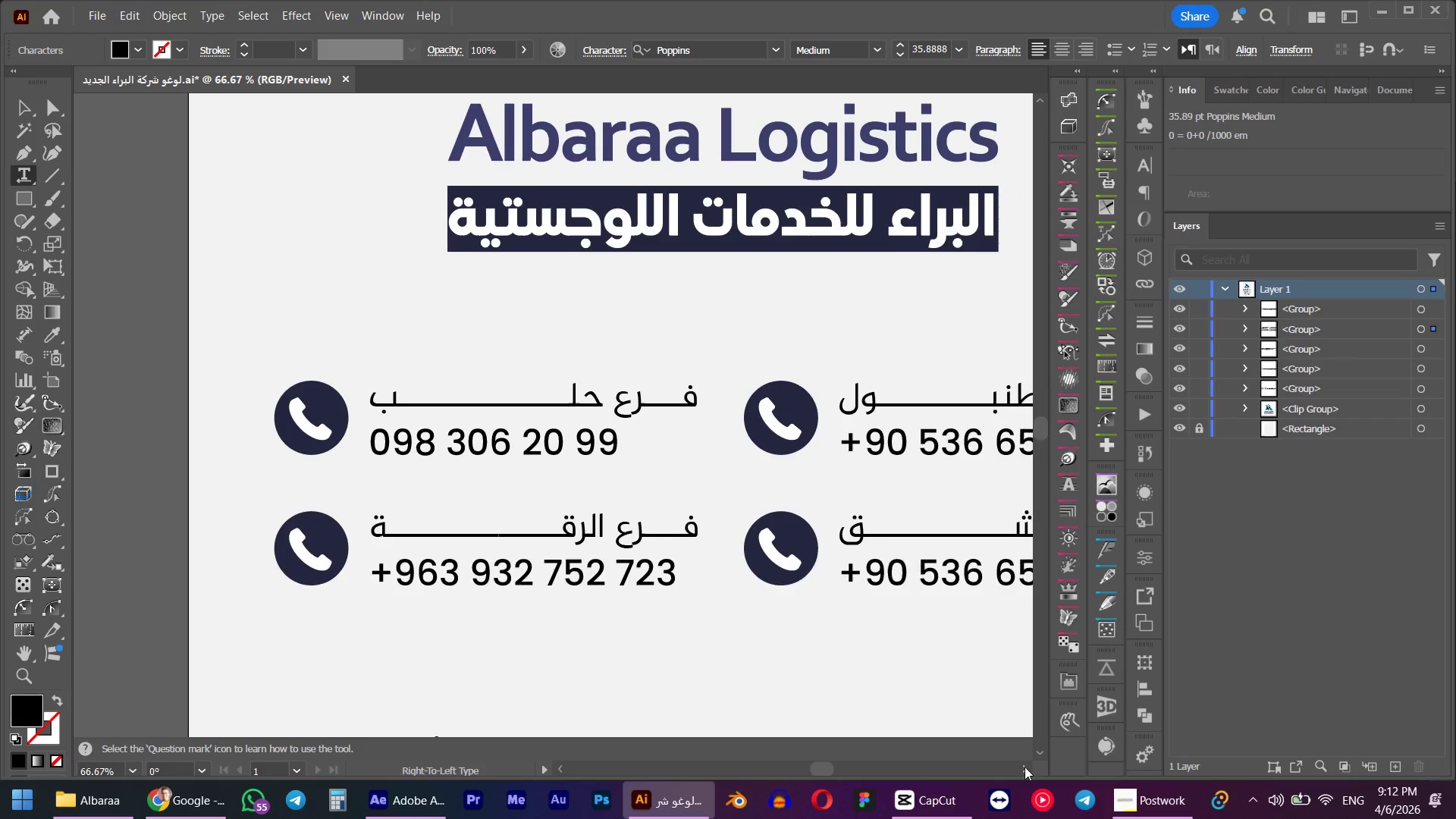 
triple_click([1025, 767])
 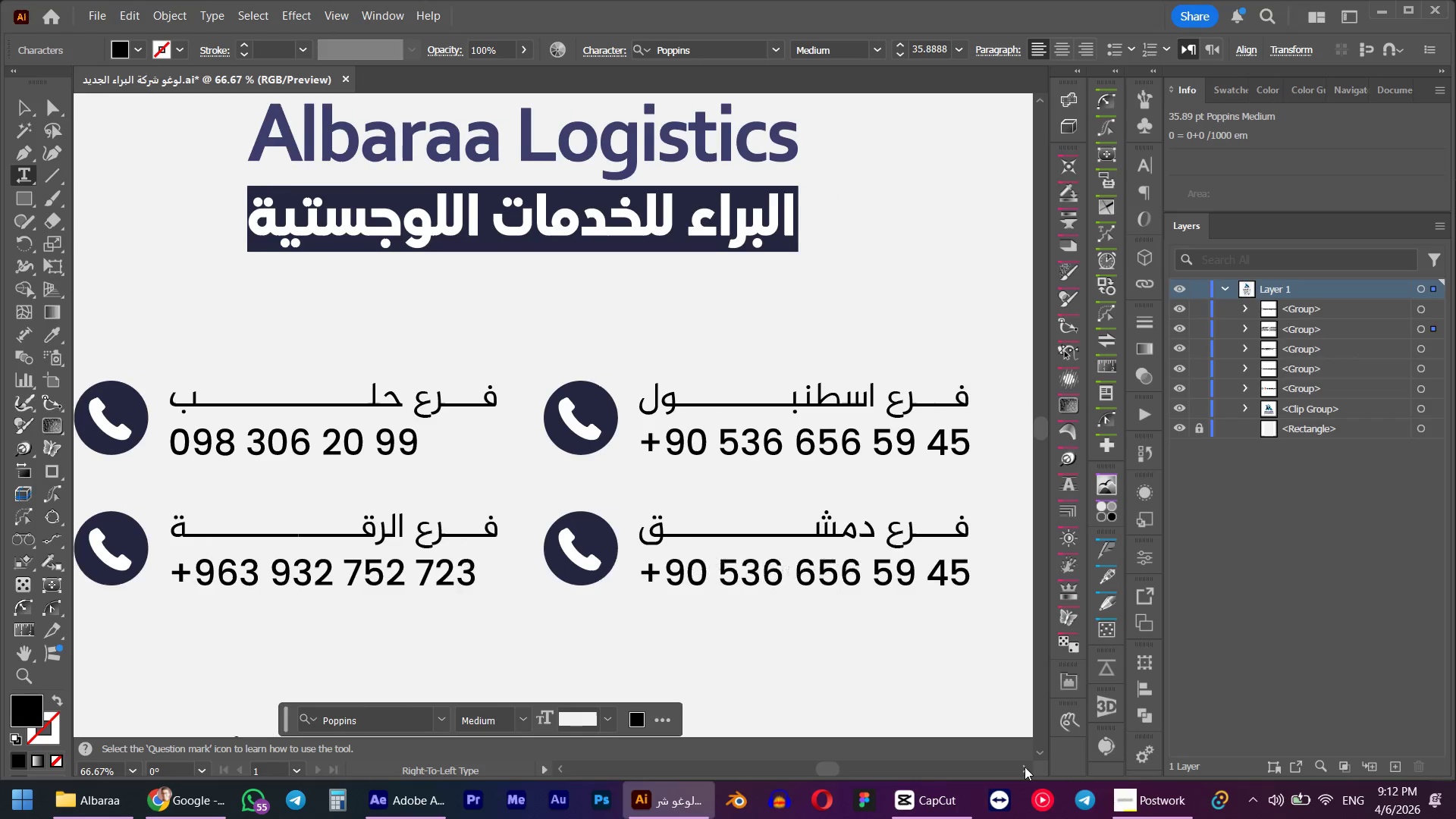 
triple_click([1025, 767])
 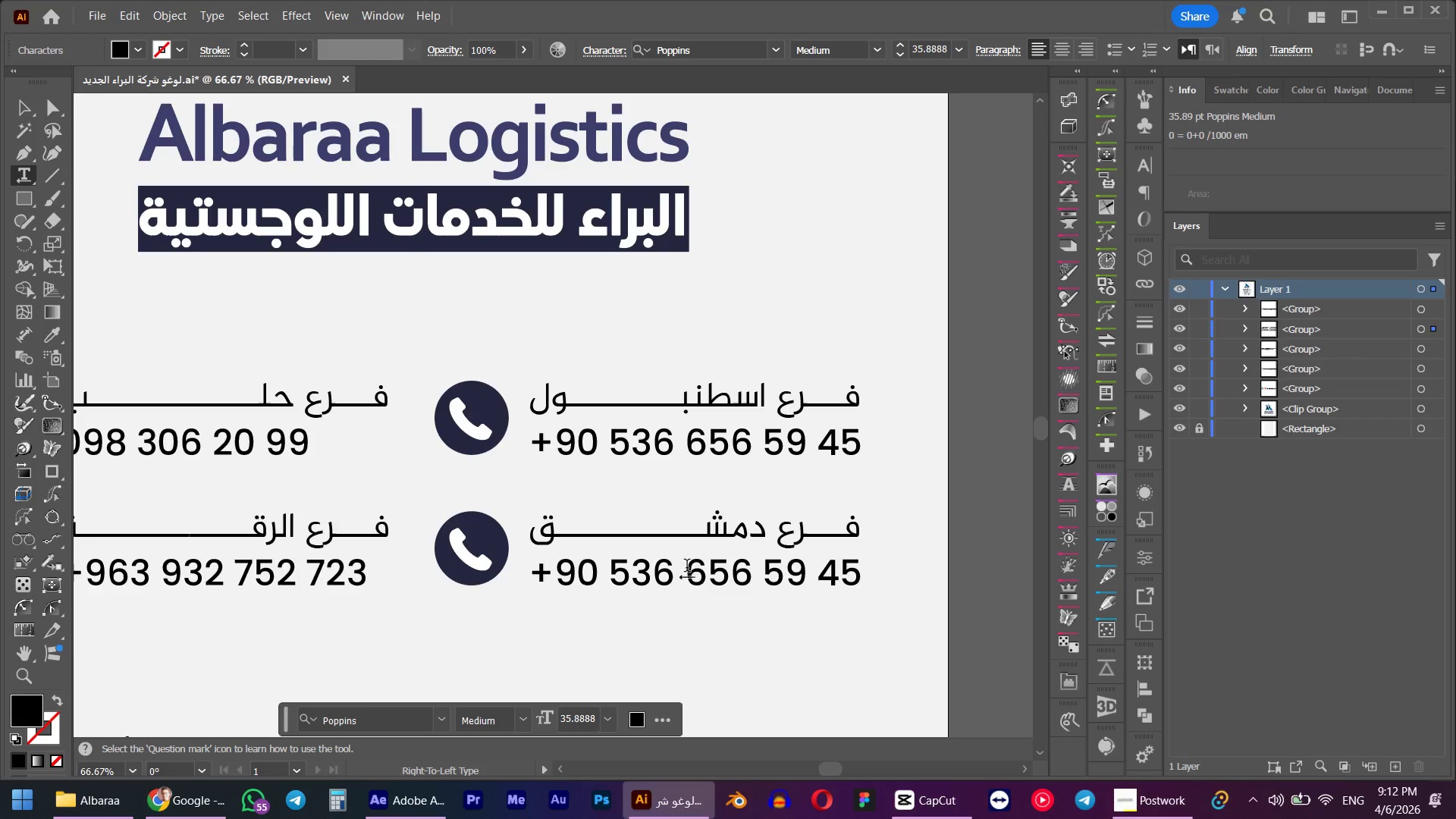 
double_click([685, 567])
 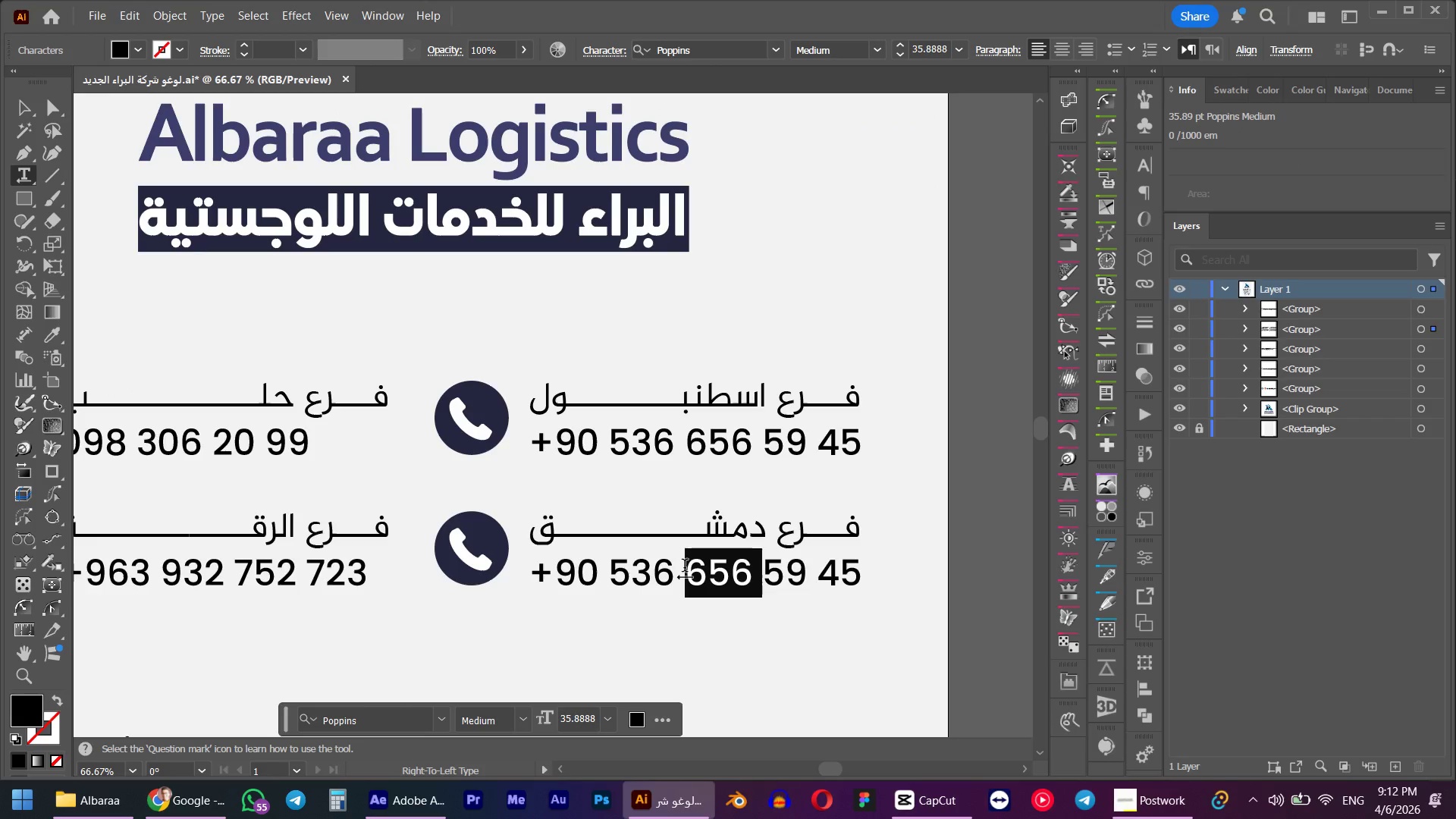 
triple_click([685, 567])
 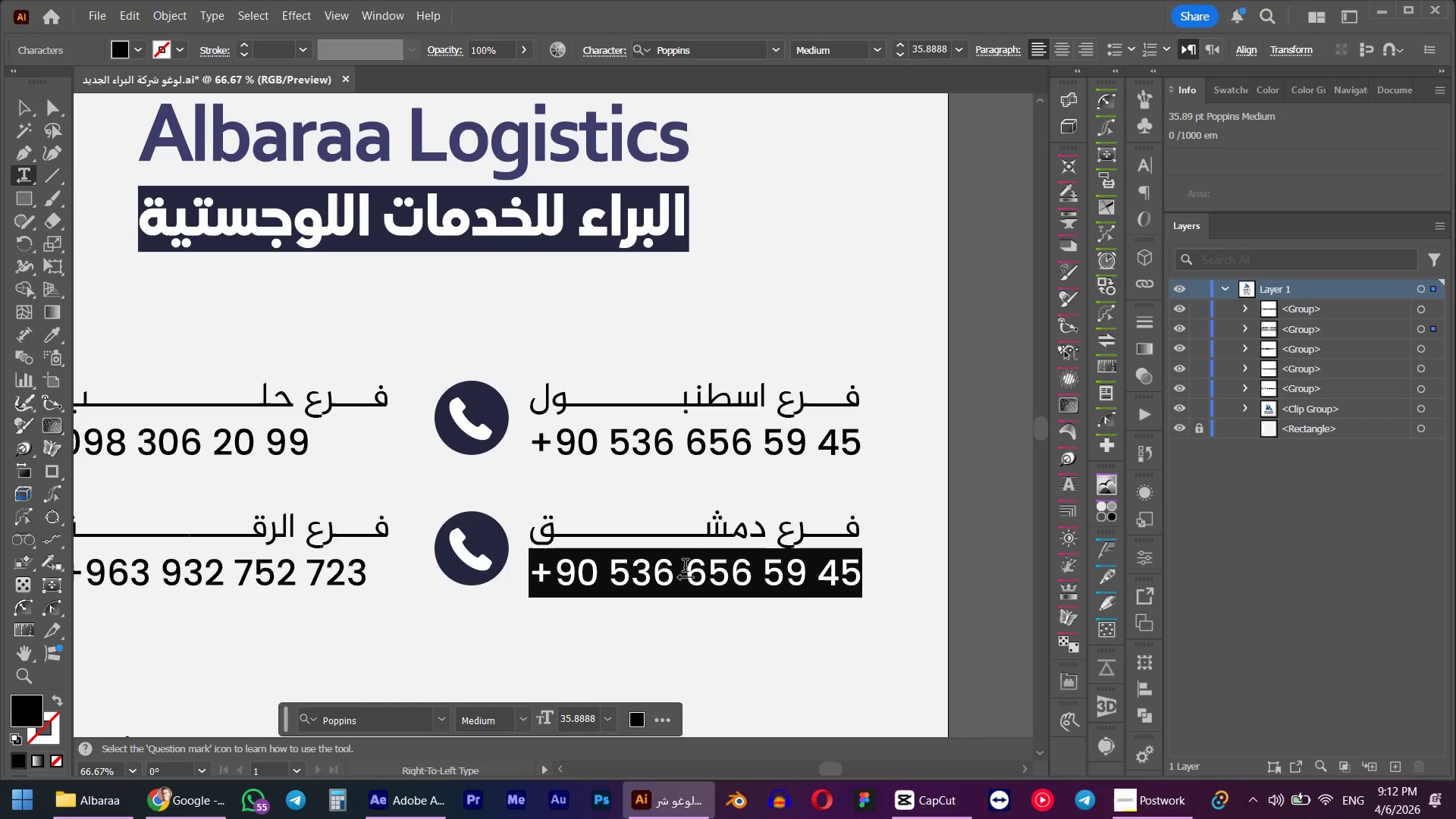 
key(NumpadAdd)
 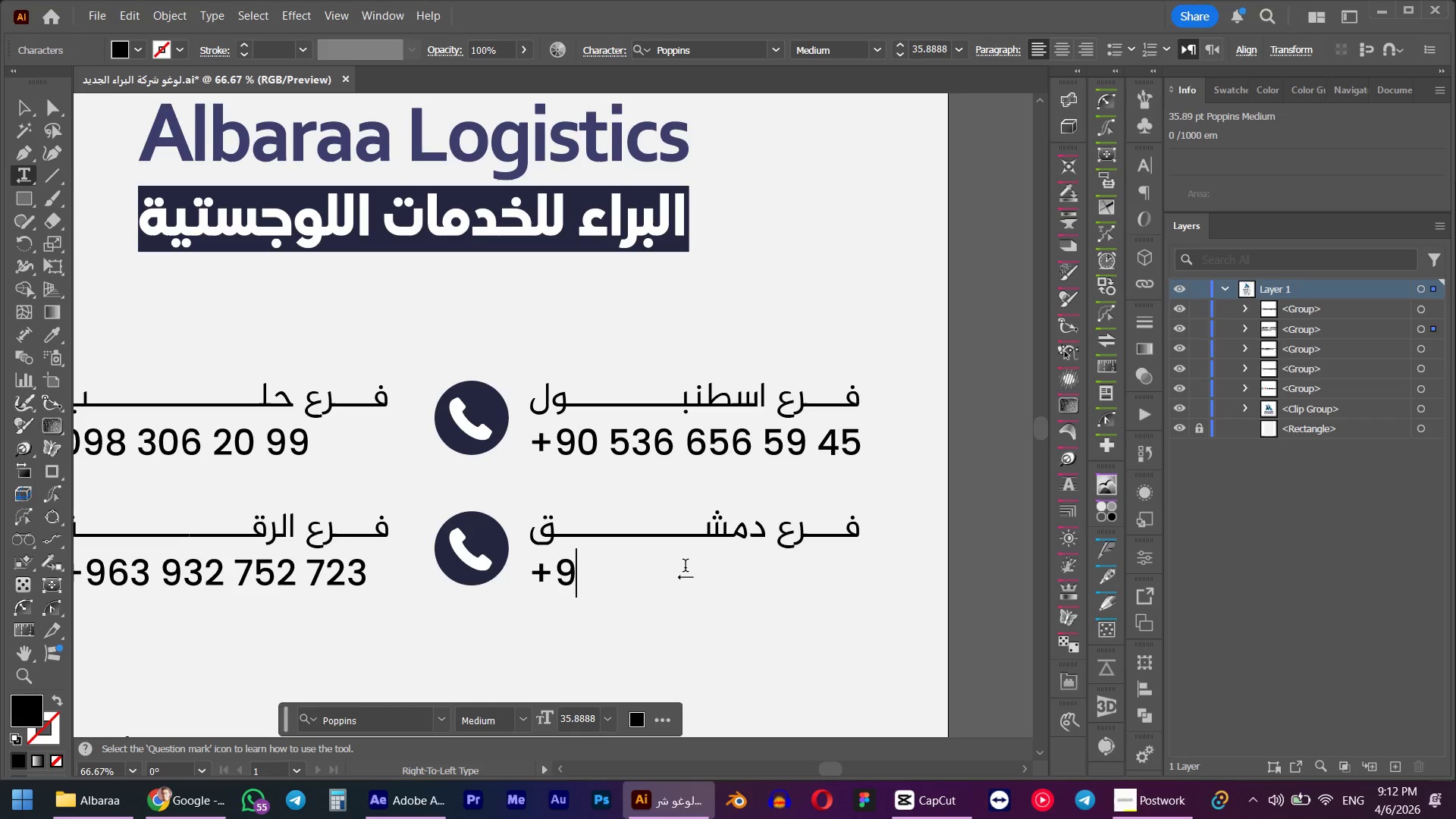 
key(Numpad9)
 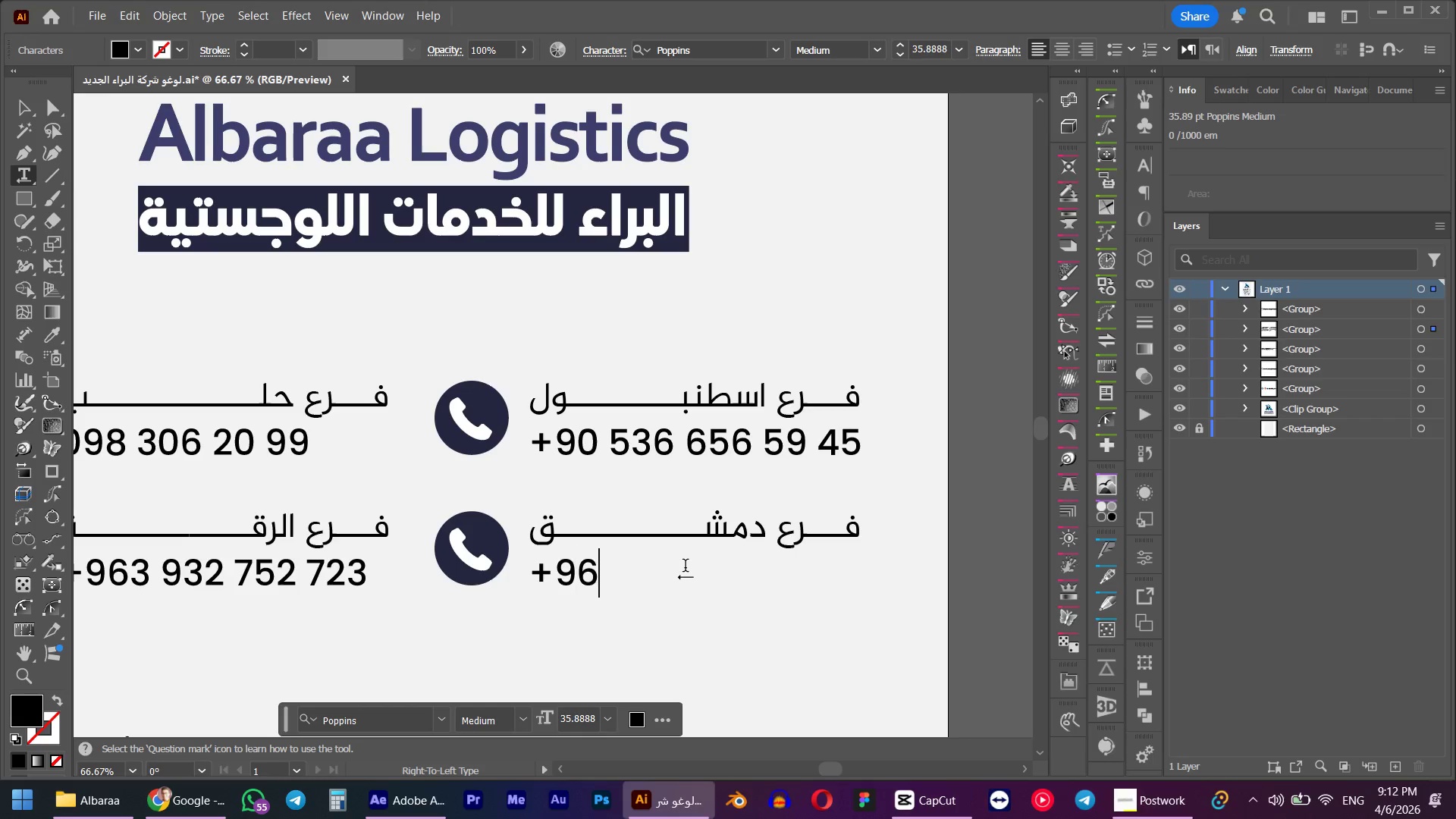 
key(Numpad6)
 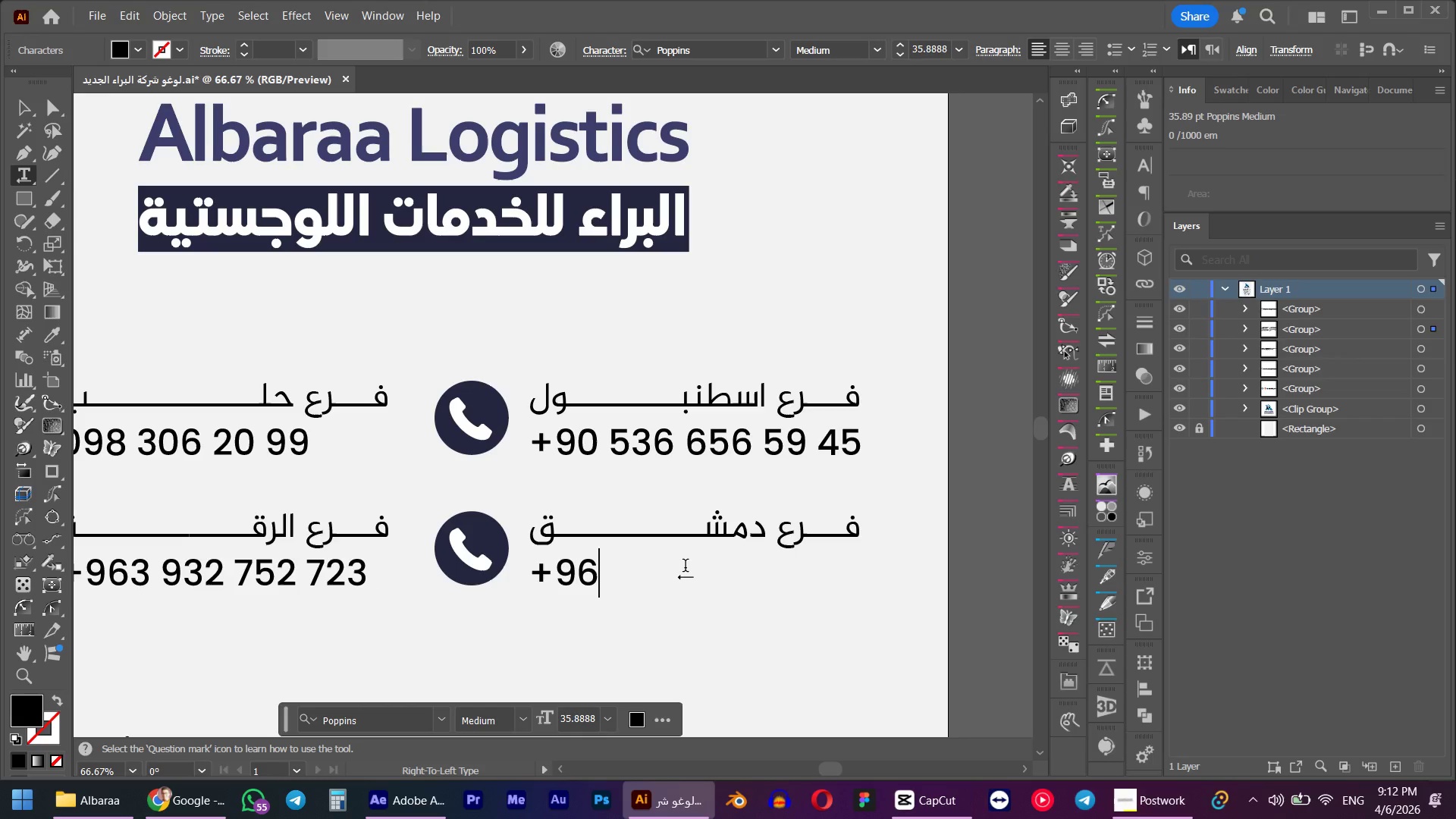 
key(Numpad3)
 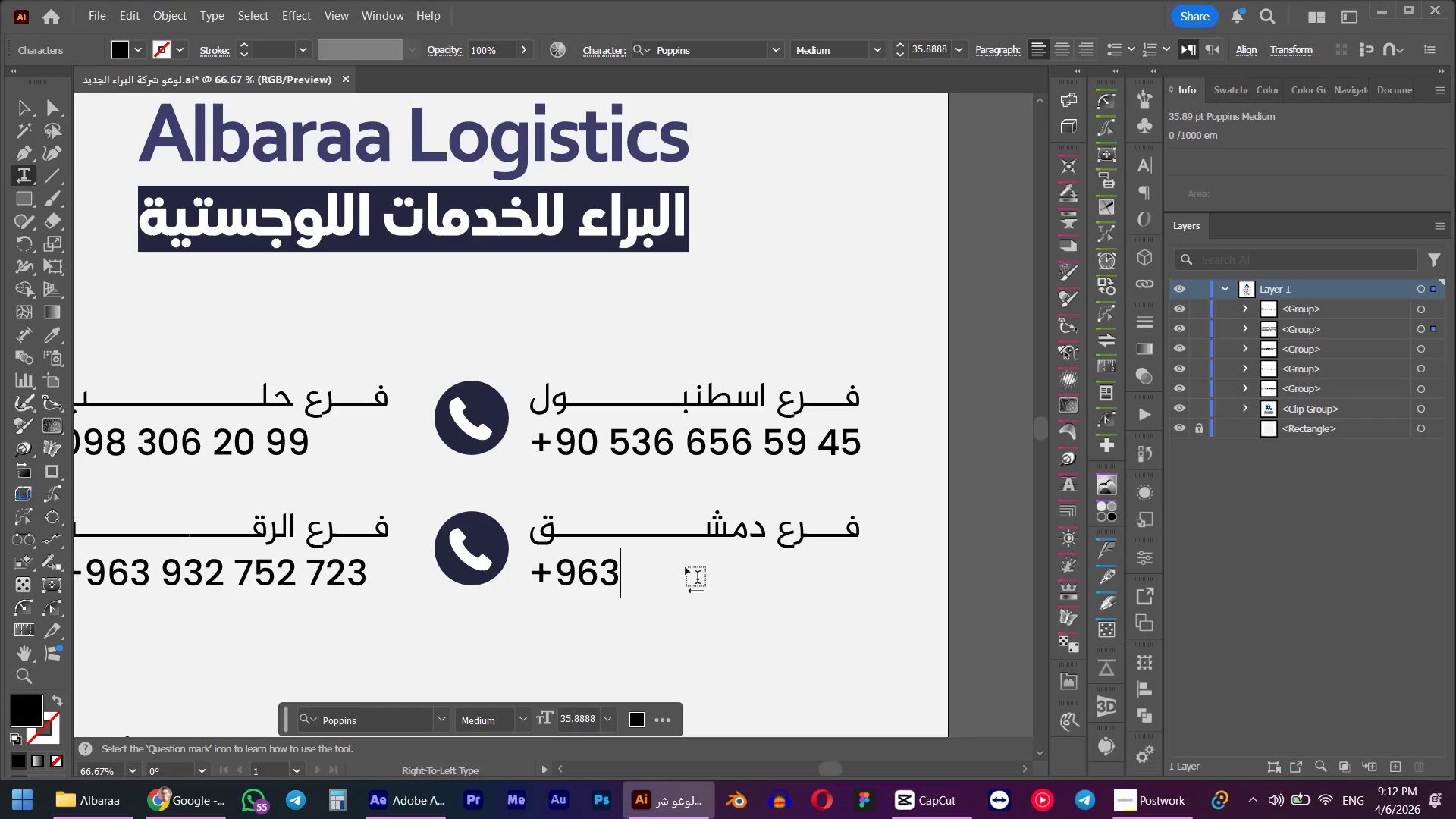 
key(Space)
 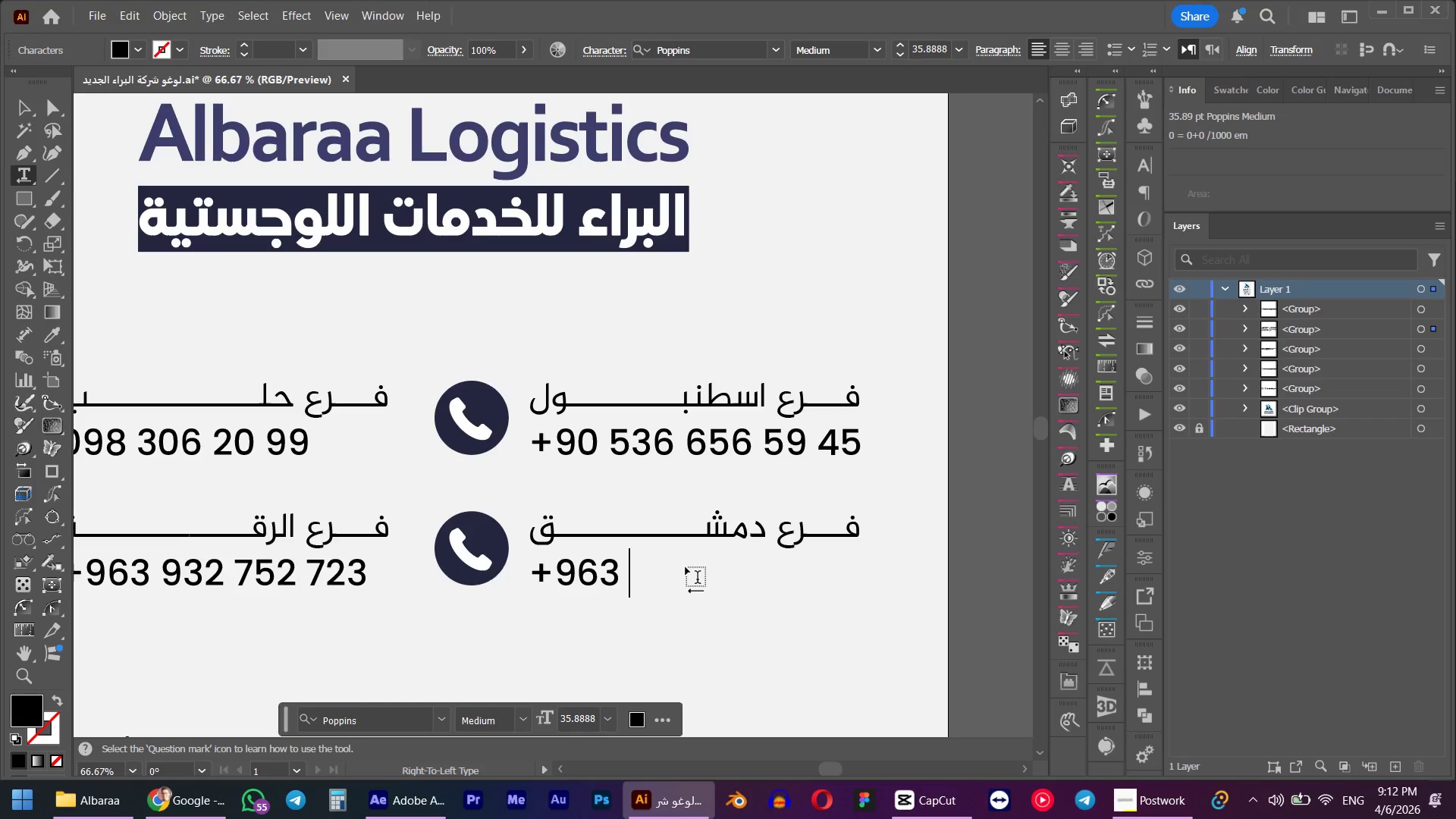 
key(Numpad9)
 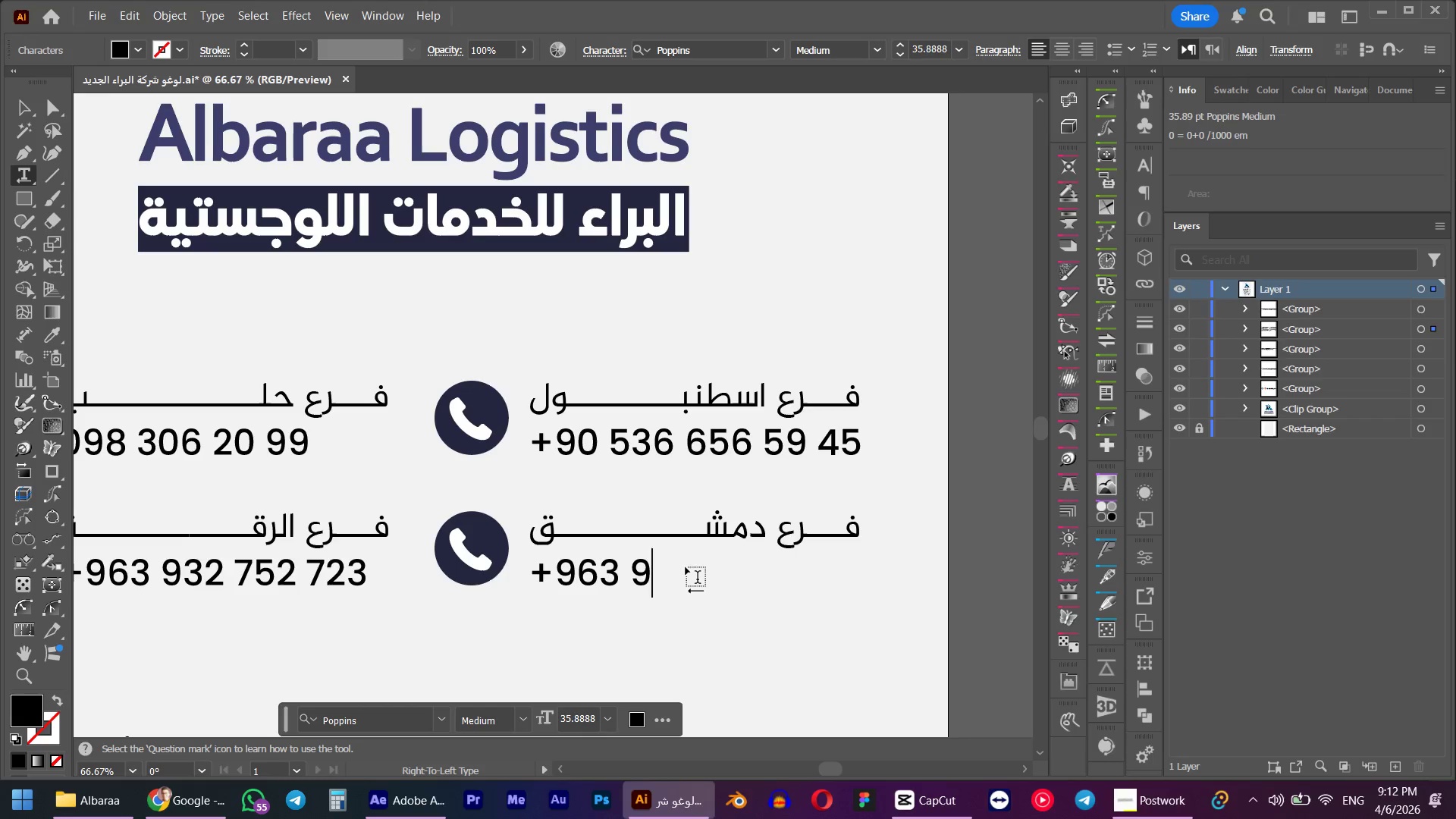 
key(Numpad6)
 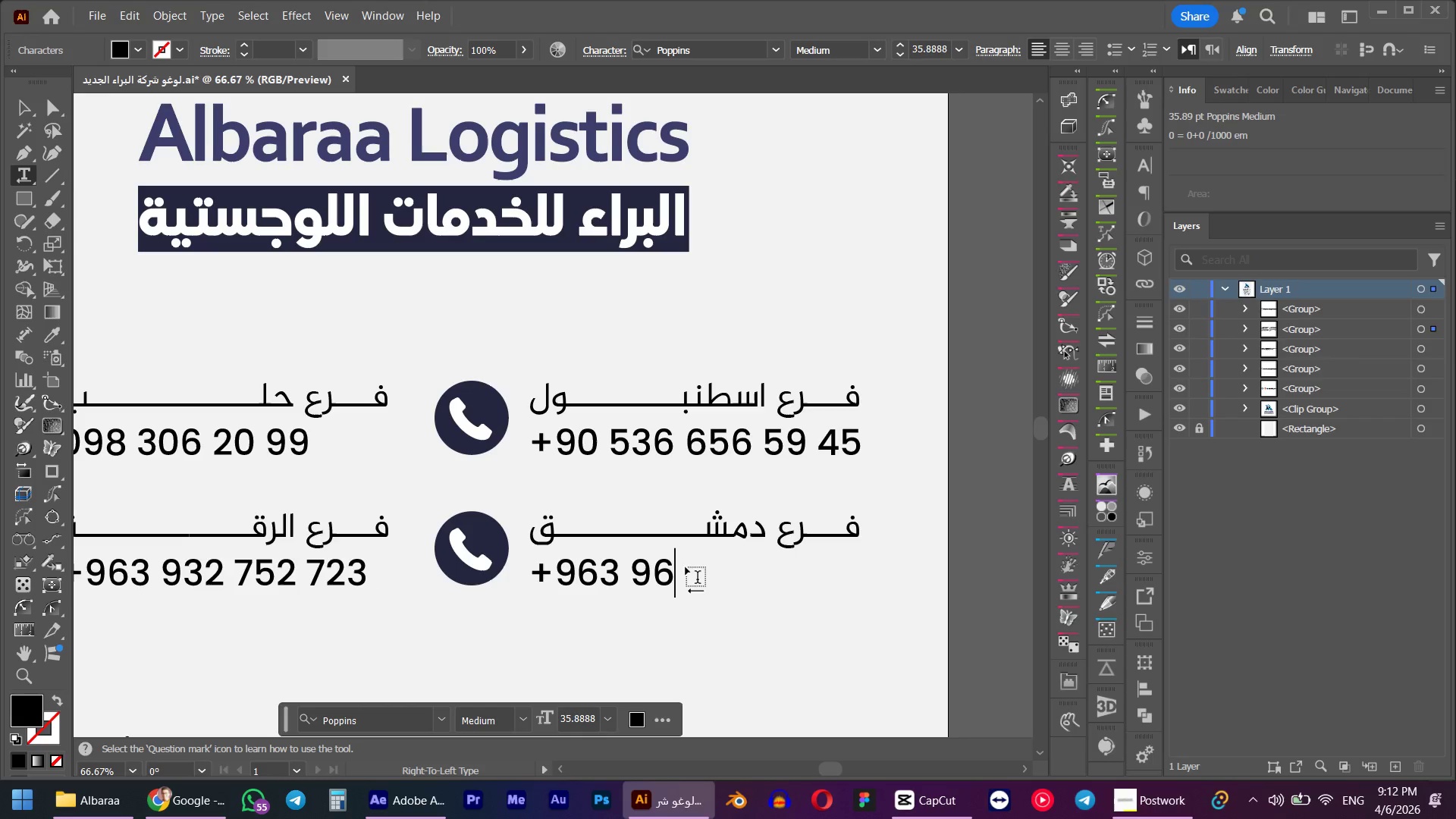 
key(Numpad4)
 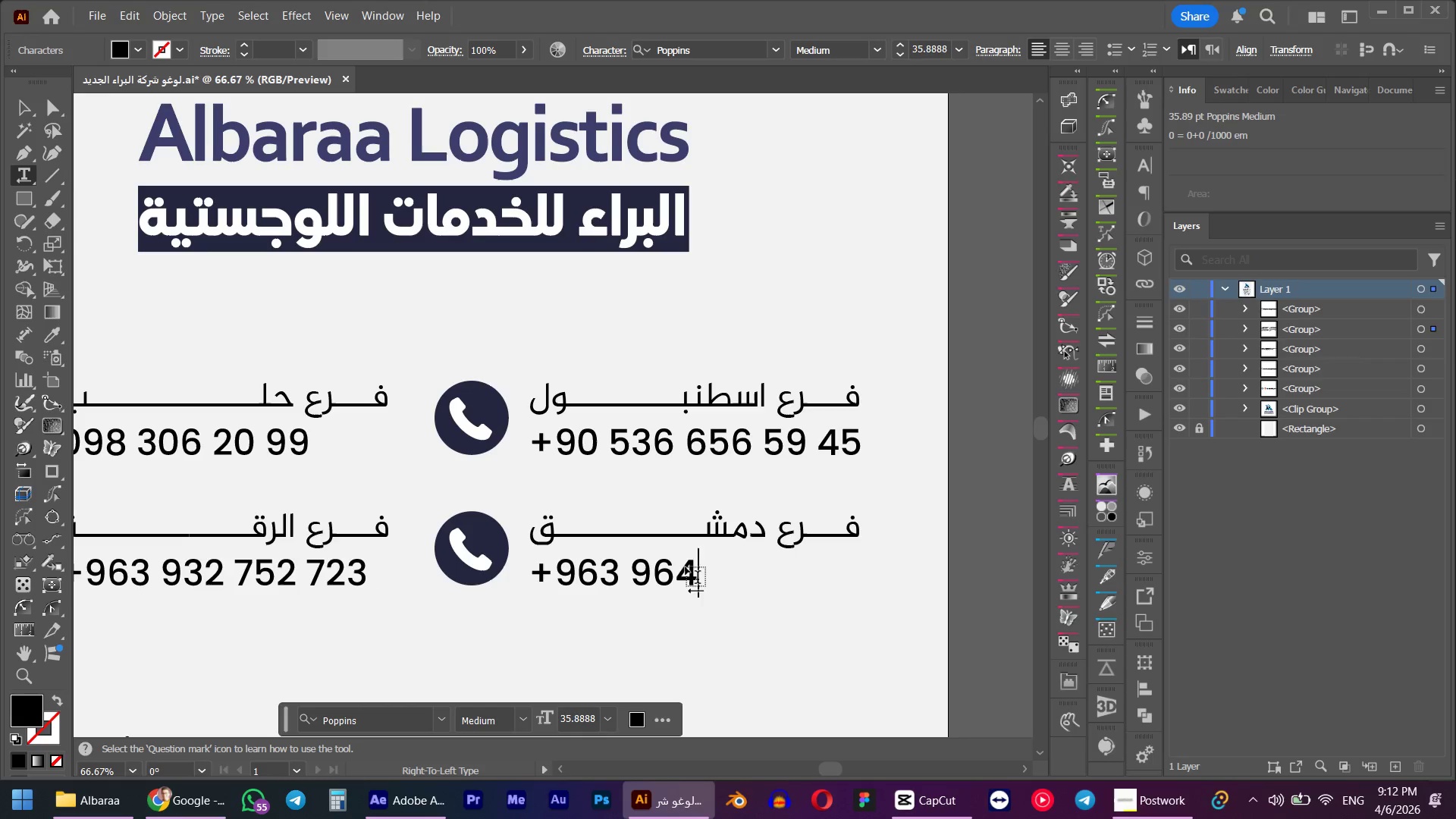 
key(Space)
 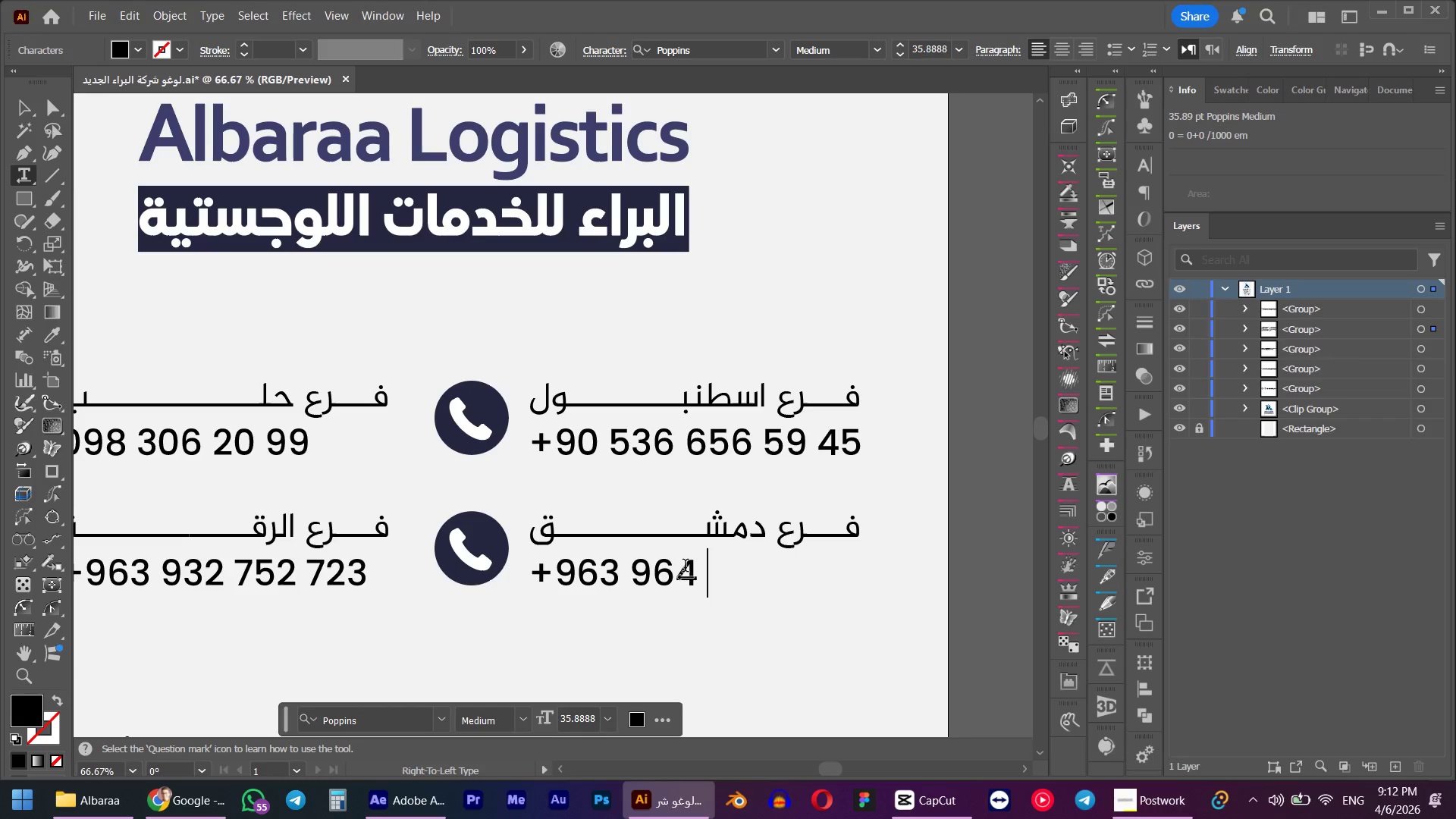 
key(Numpad7)
 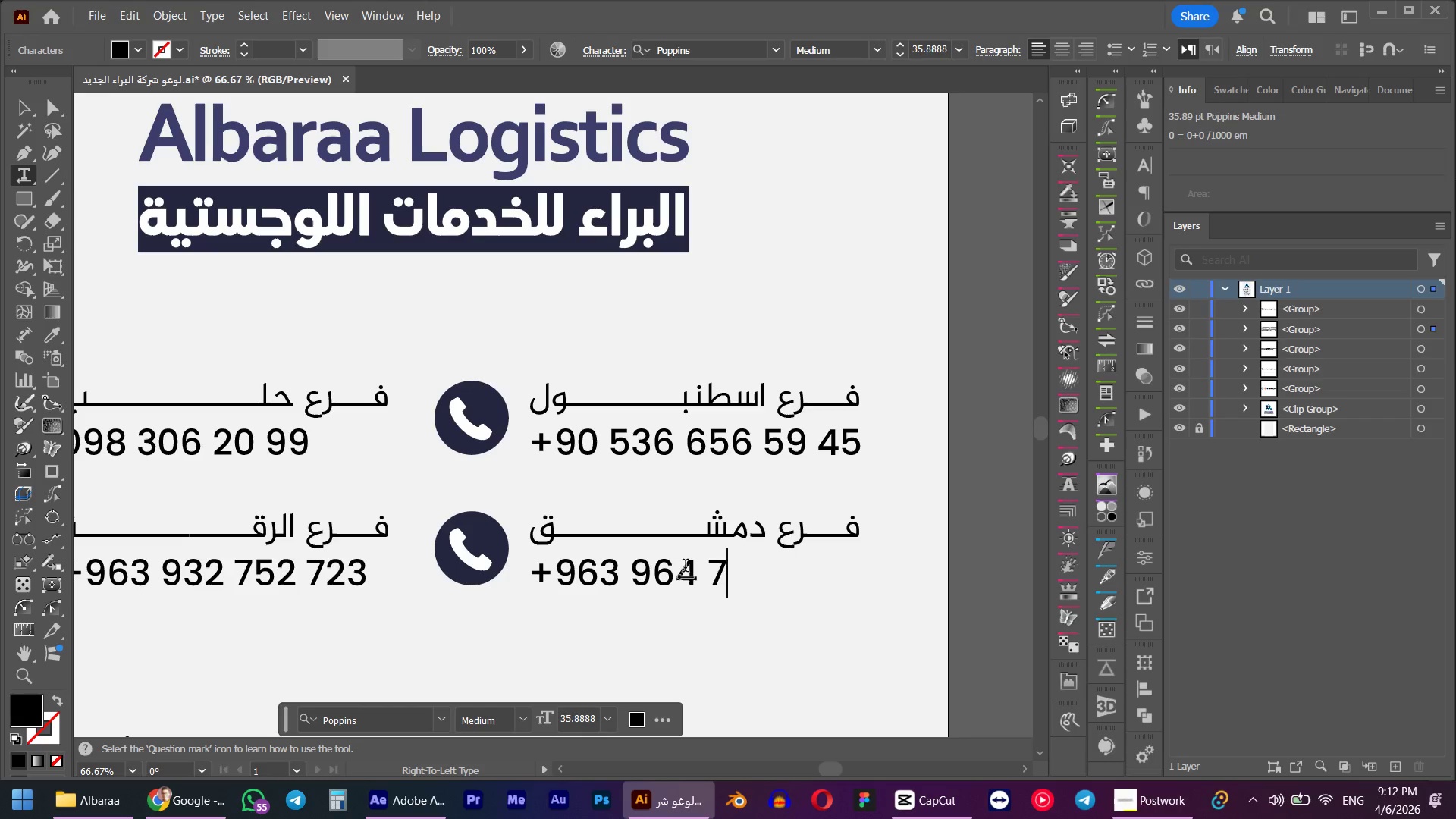 
key(Backspace)
 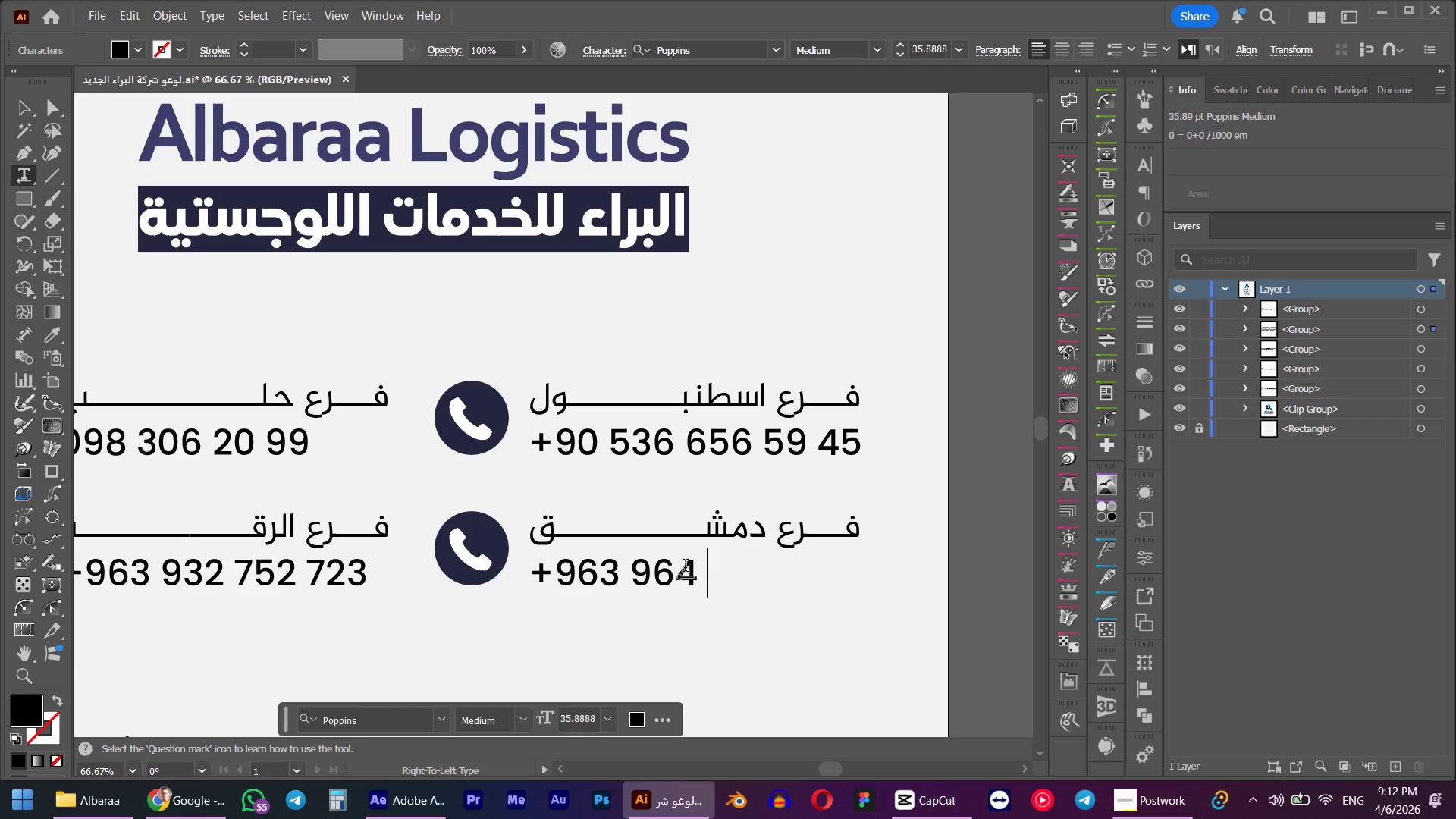 
key(Numpad9)
 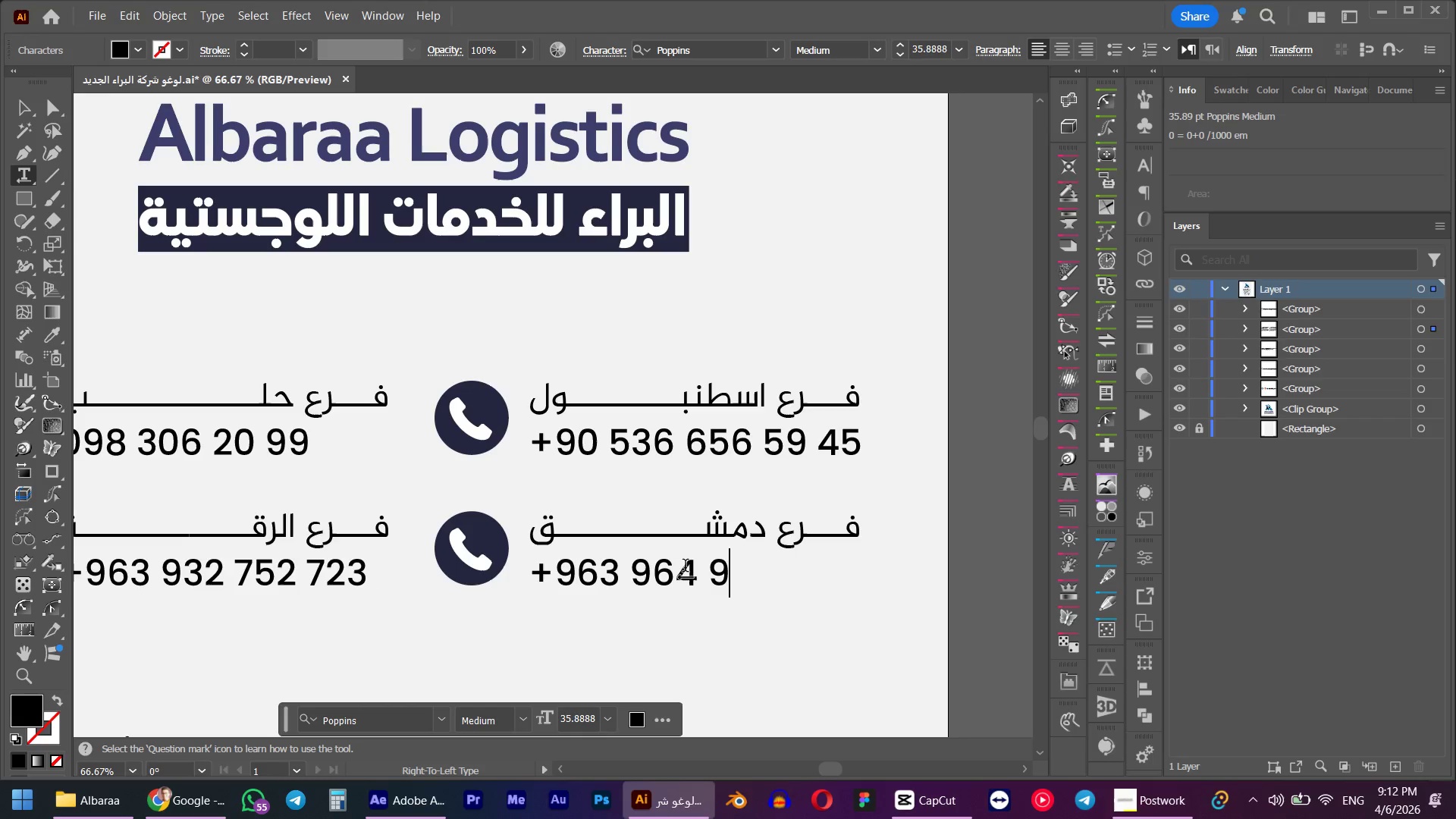 
key(Numpad7)
 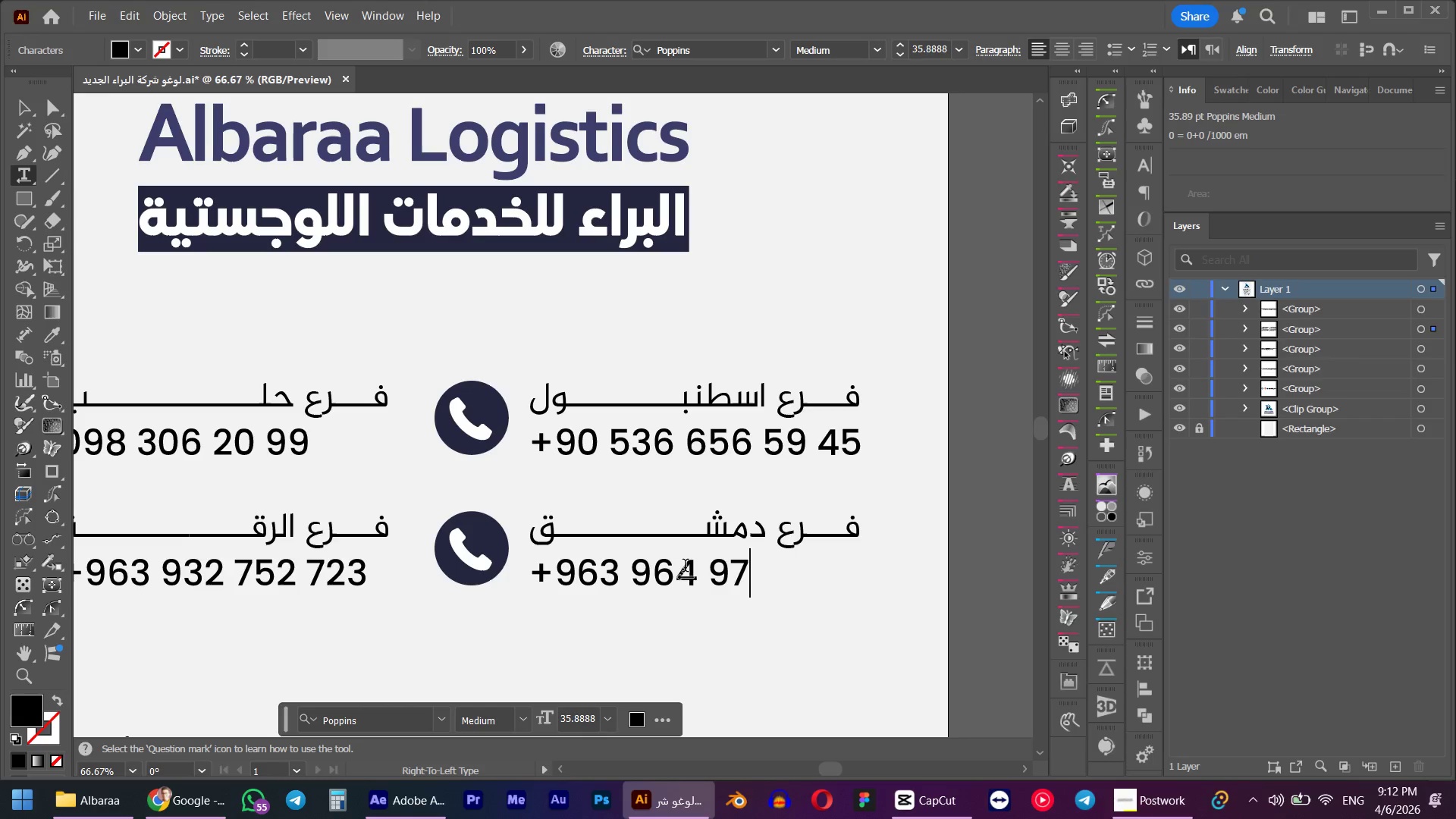 
key(Numpad1)
 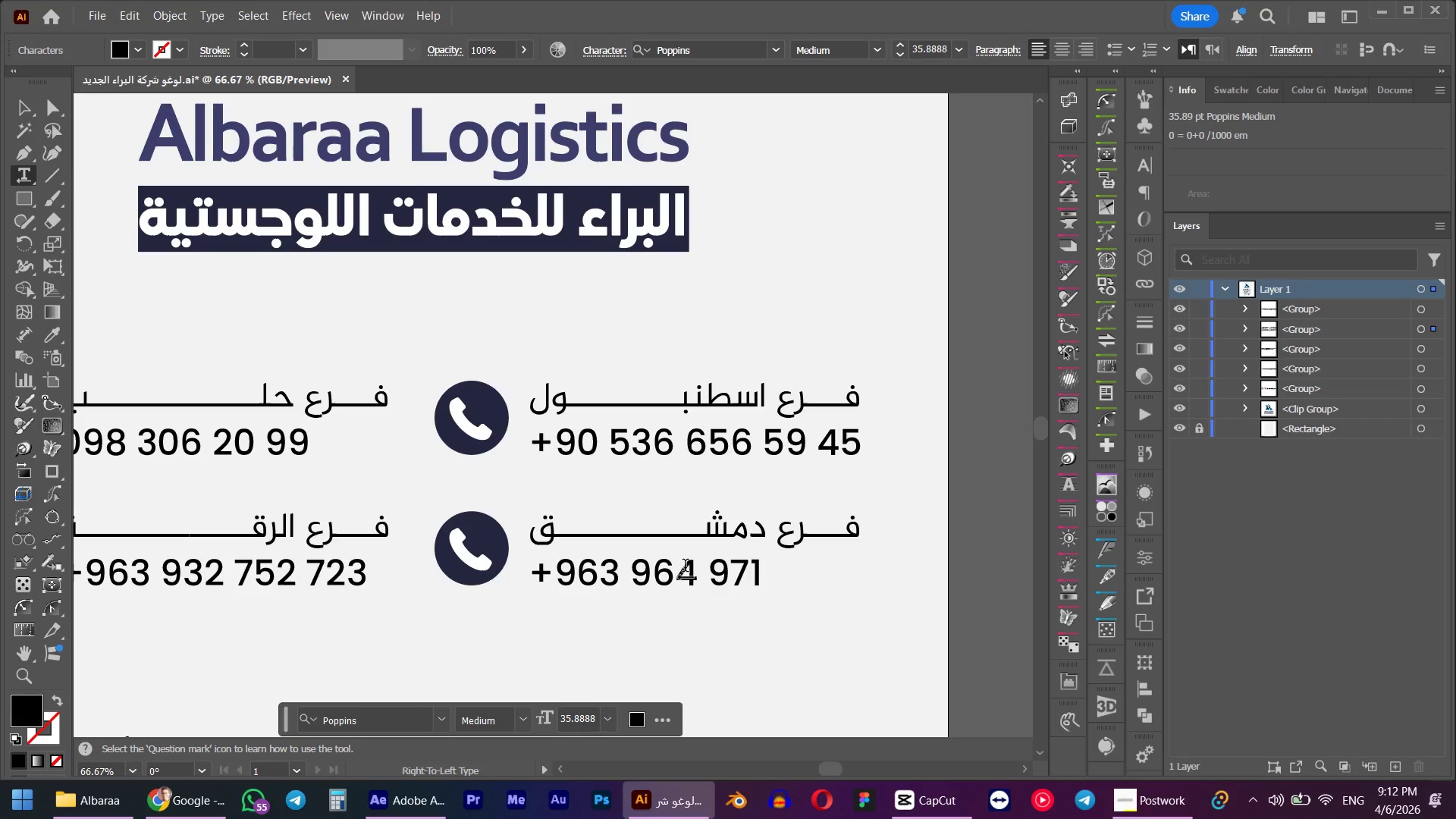 
key(Space)
 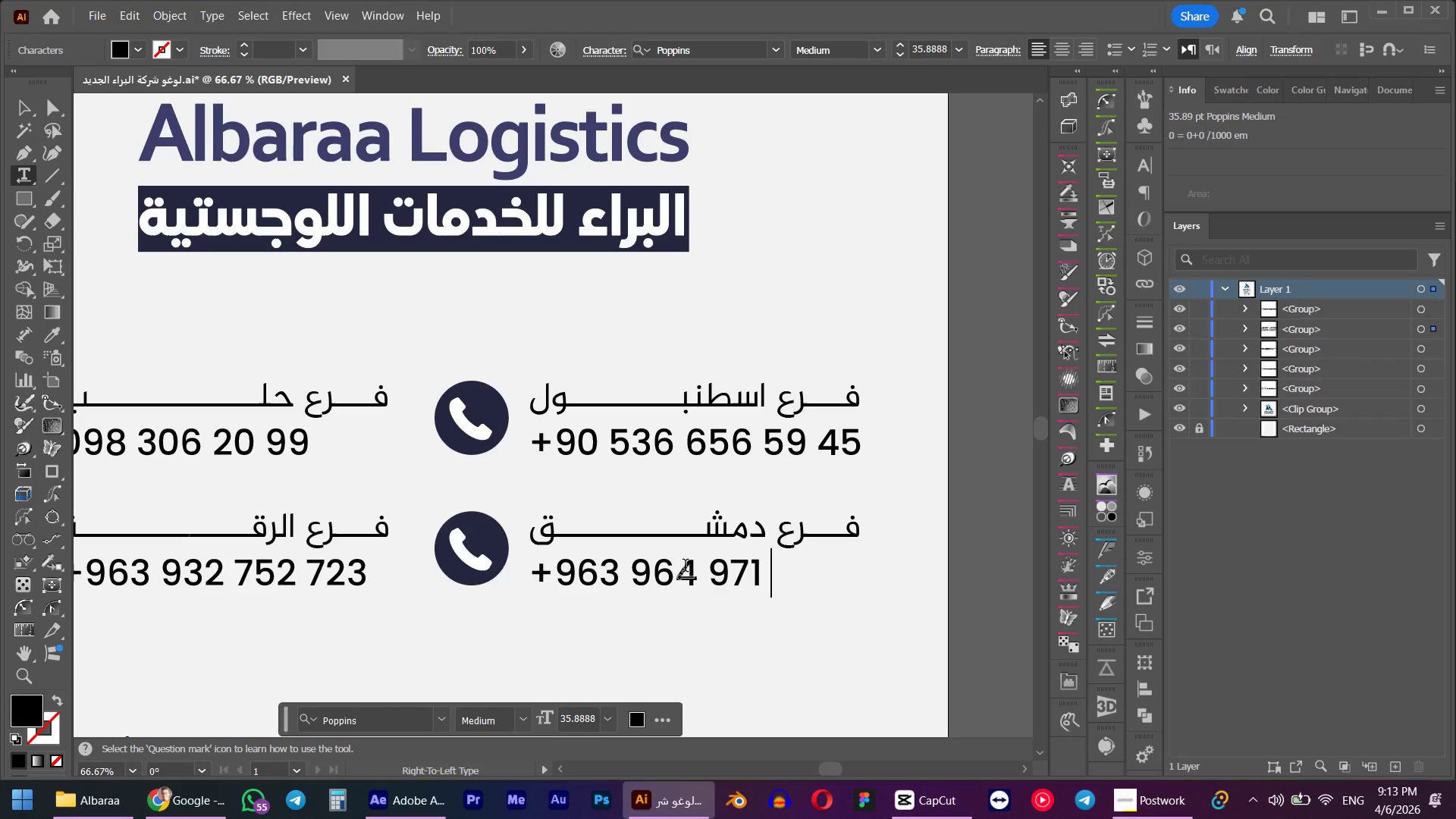 
key(Numpad9)
 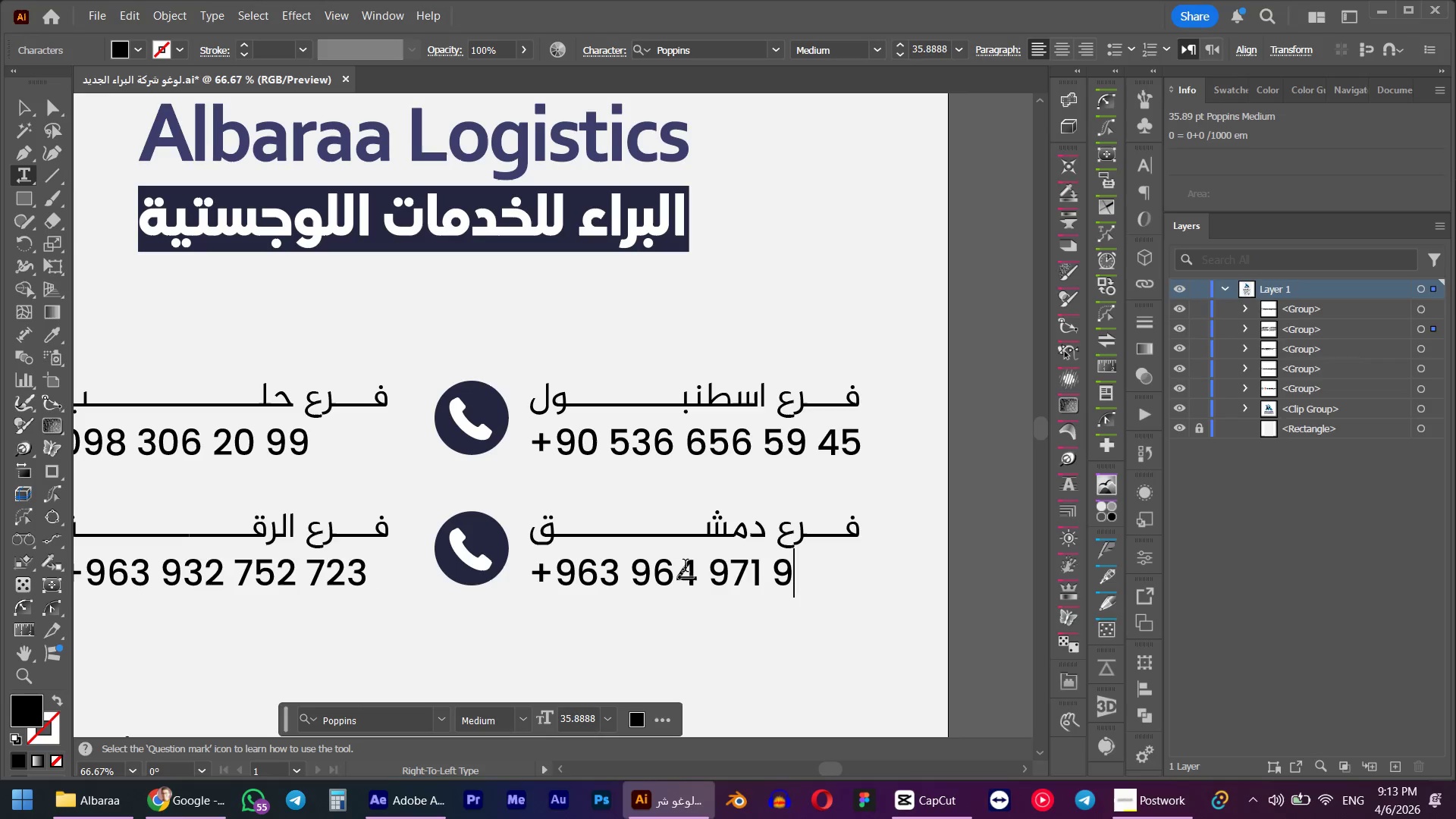 
key(Numpad5)
 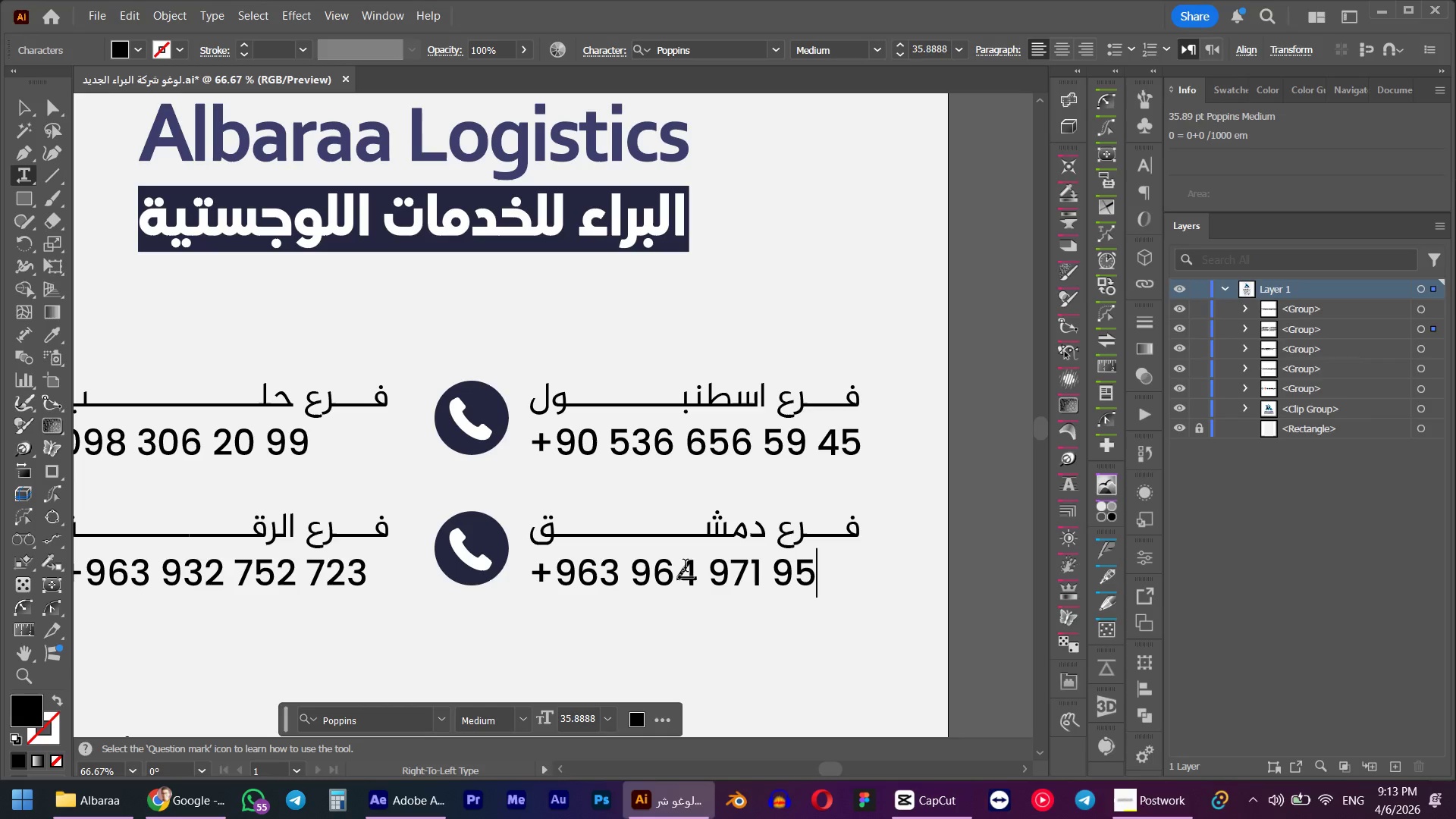 
key(Numpad5)
 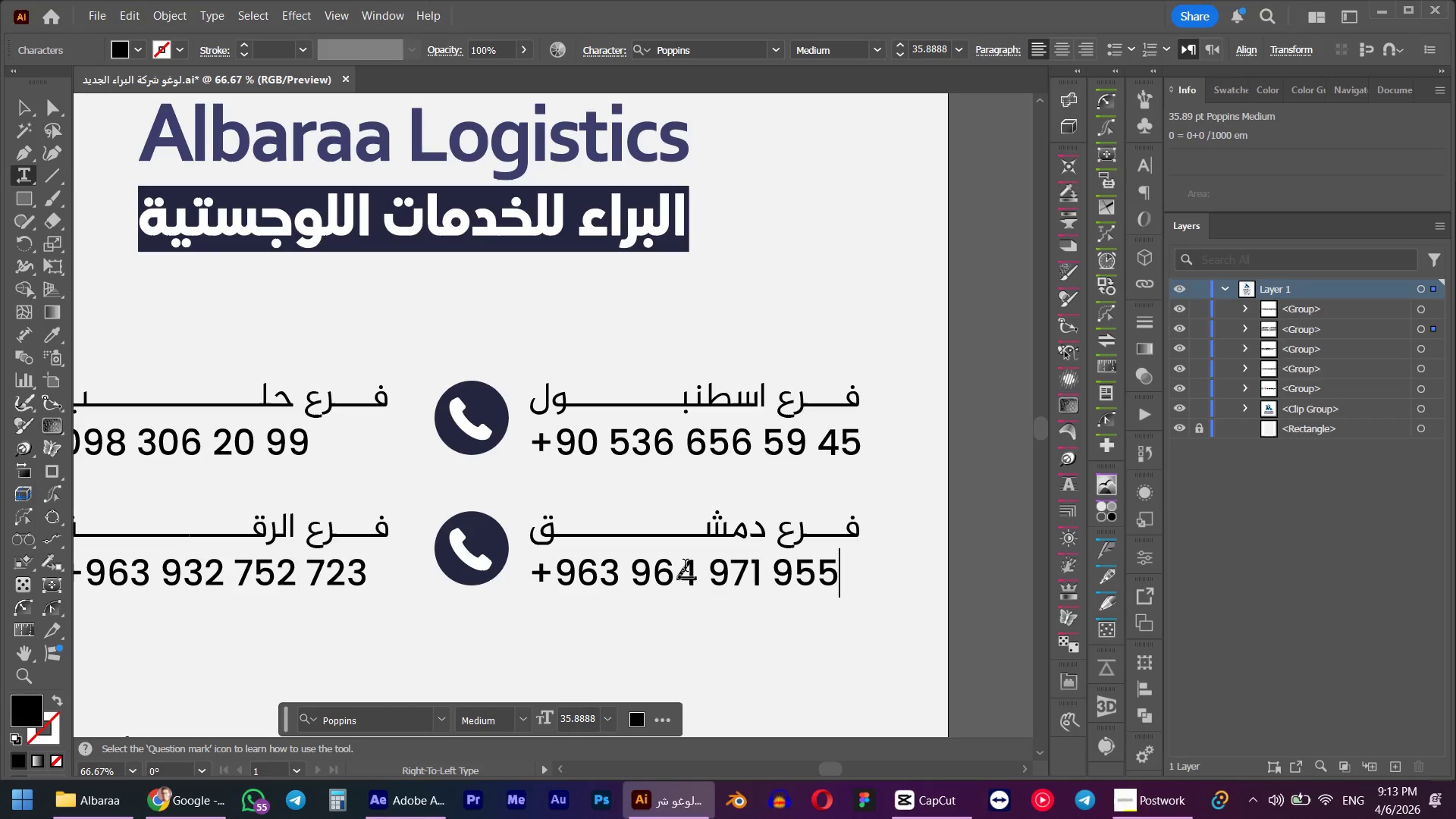 
wait(15.94)
 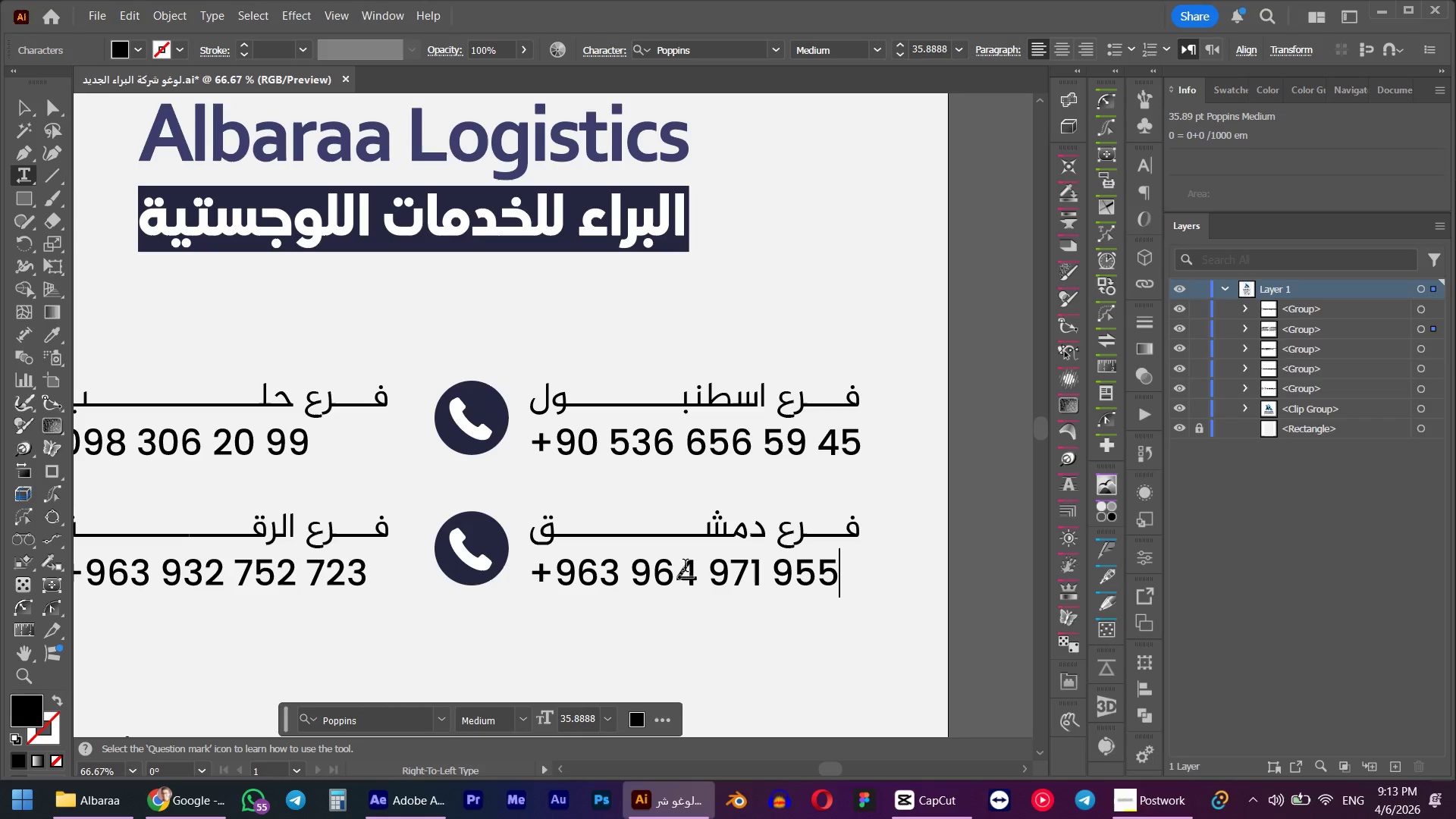 
scroll: coordinate [670, 561], scroll_direction: down, amount: 2.0
 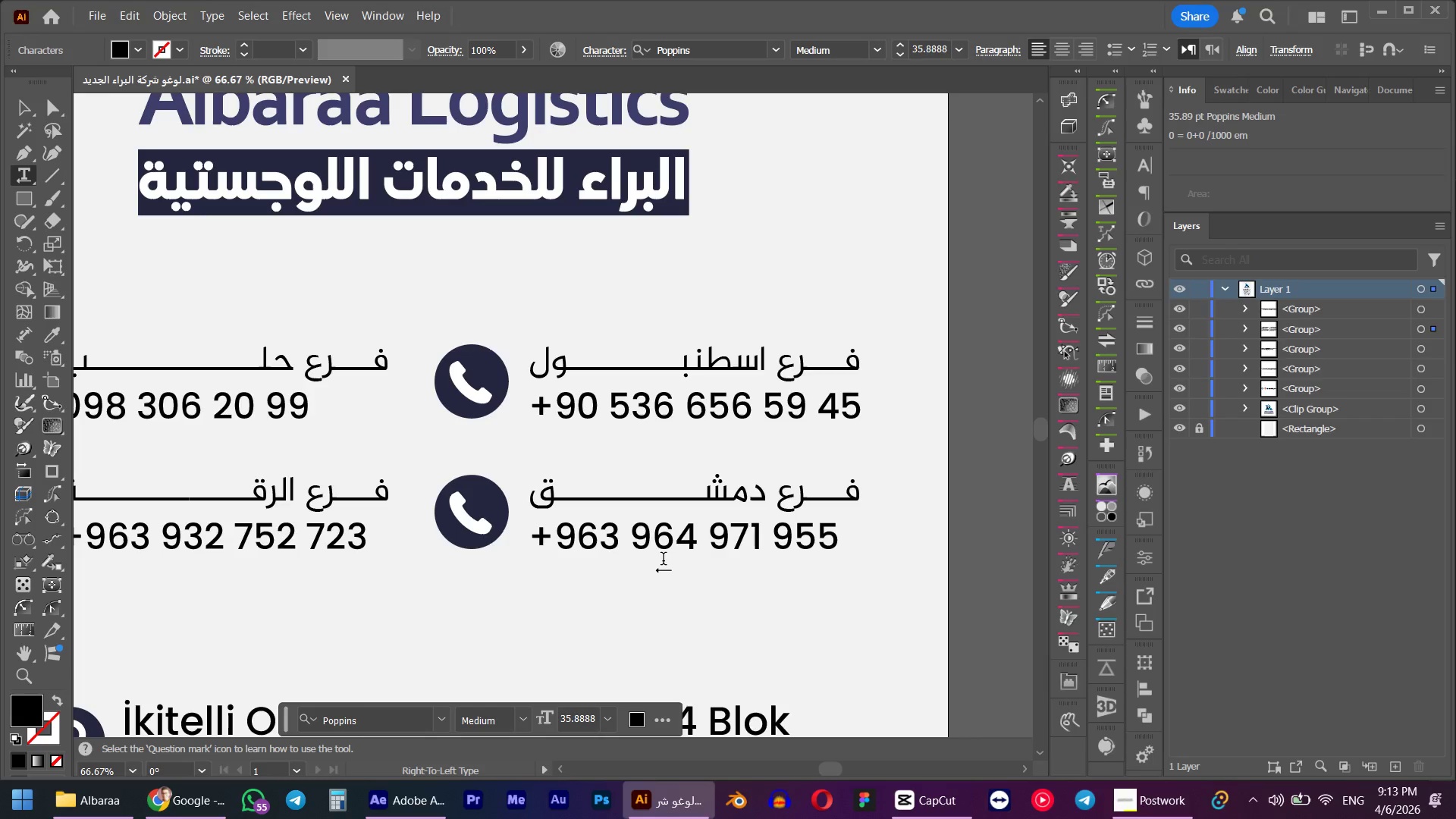 
wait(9.56)
 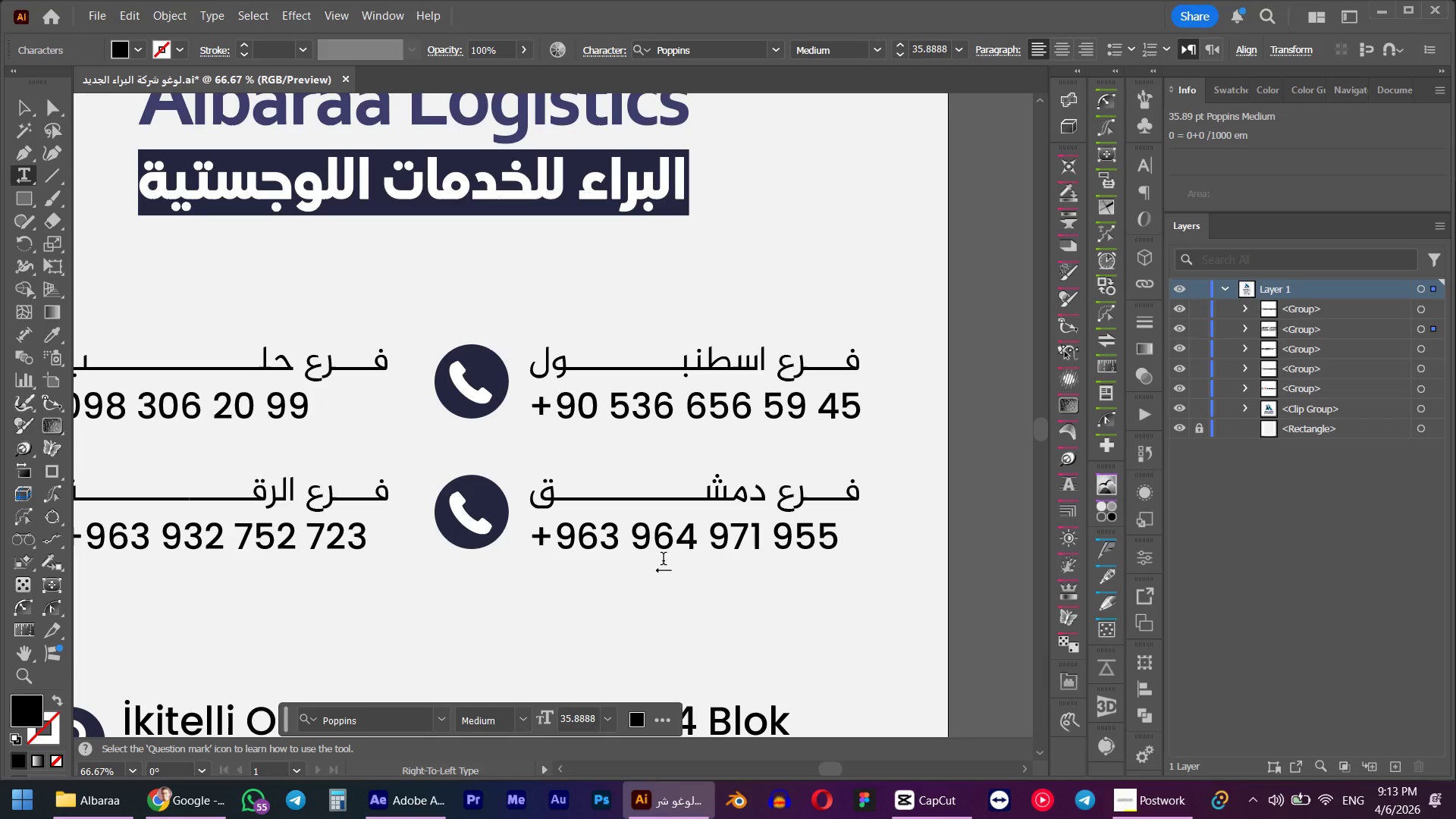 
double_click([287, 536])
 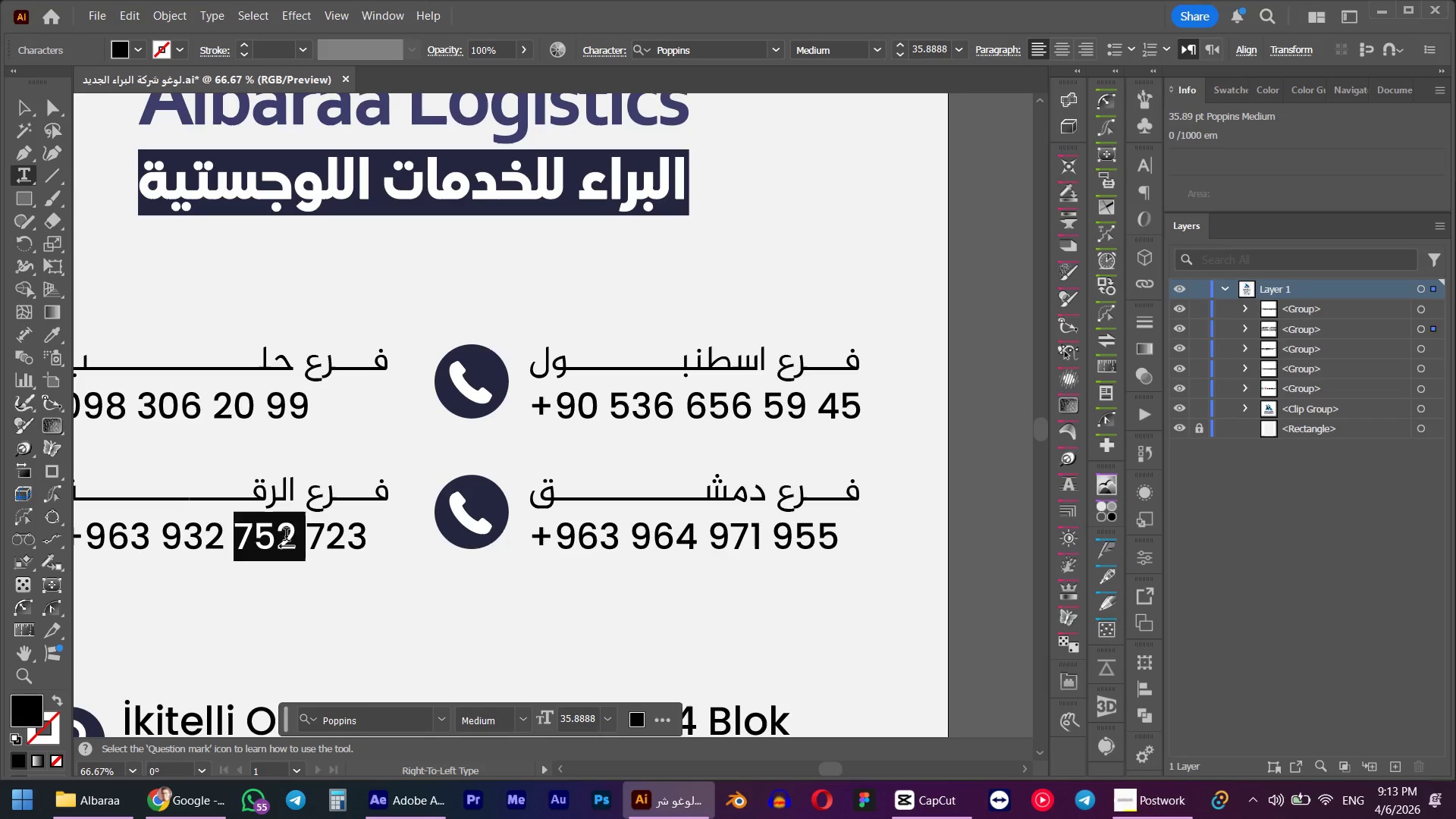 
triple_click([287, 536])
 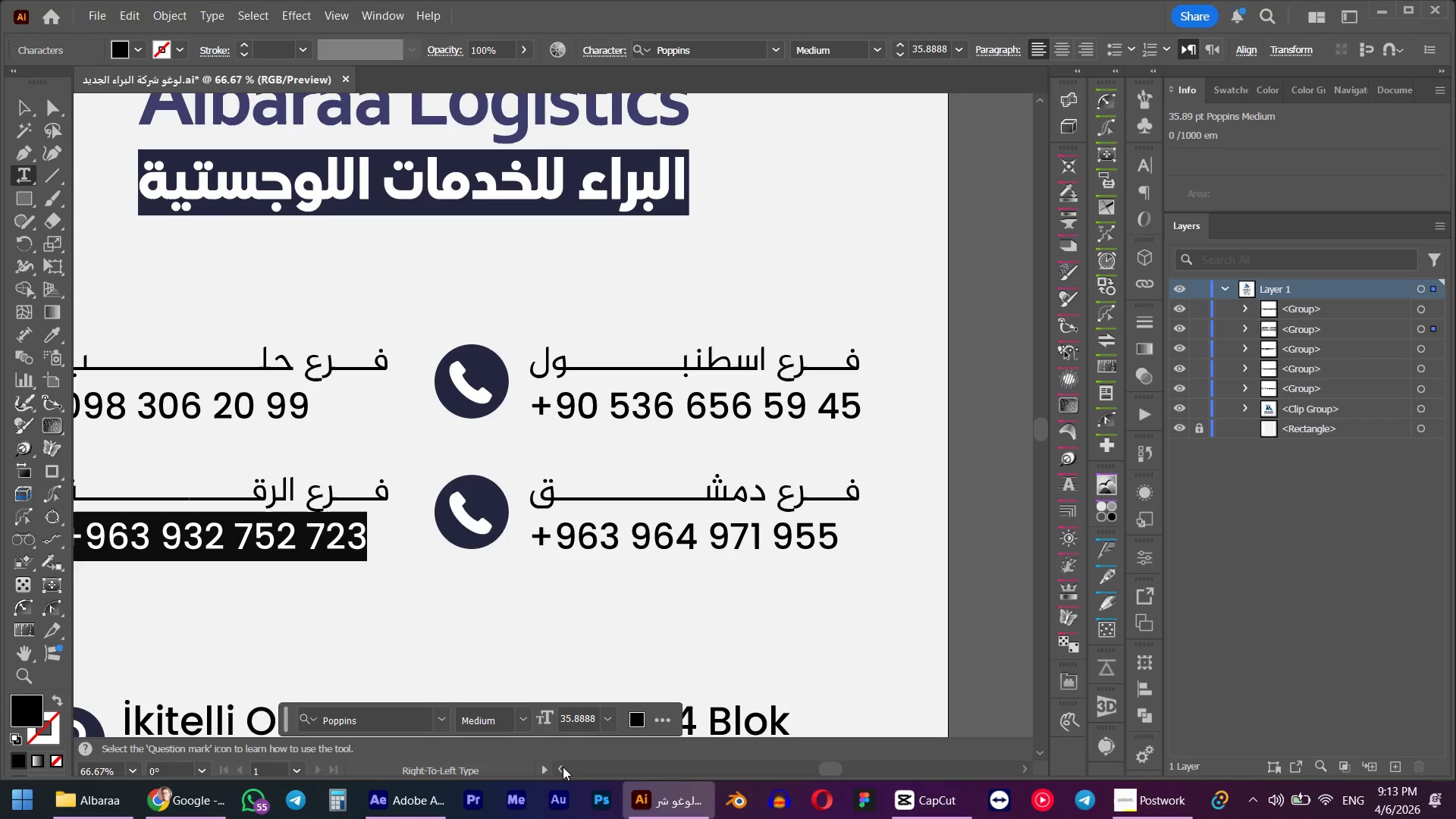 
double_click([560, 766])
 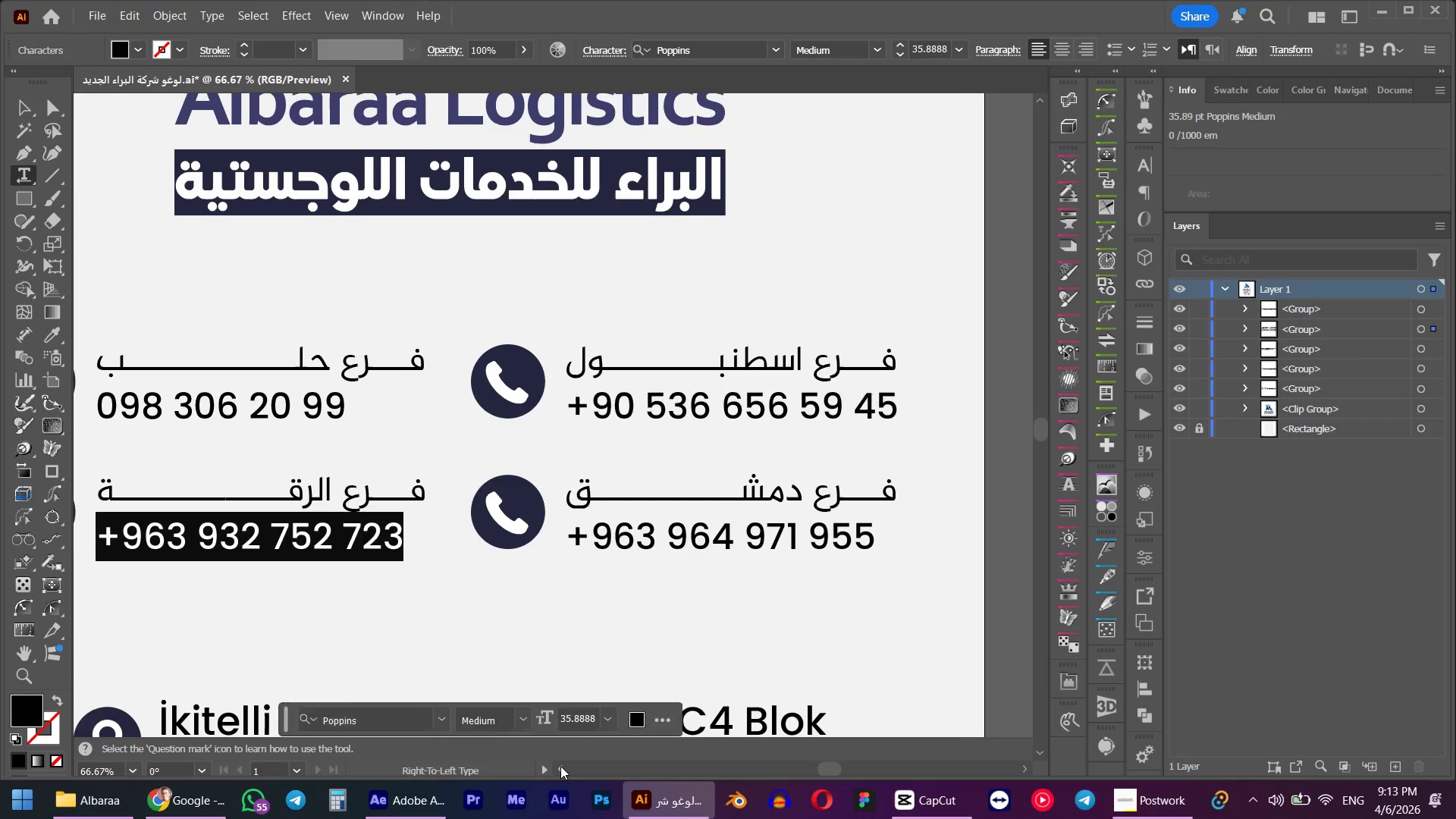 
triple_click([560, 766])
 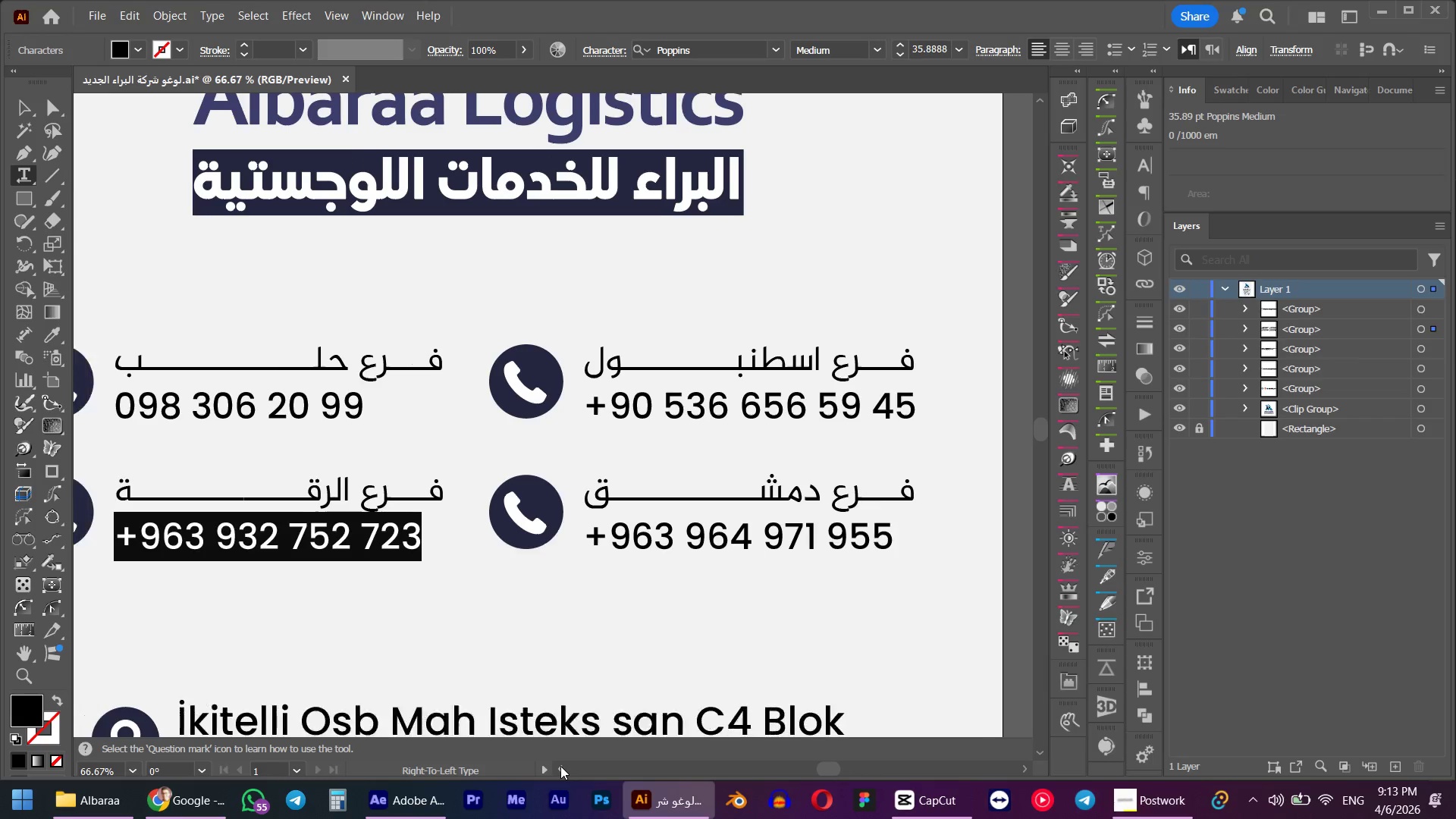 
triple_click([560, 766])
 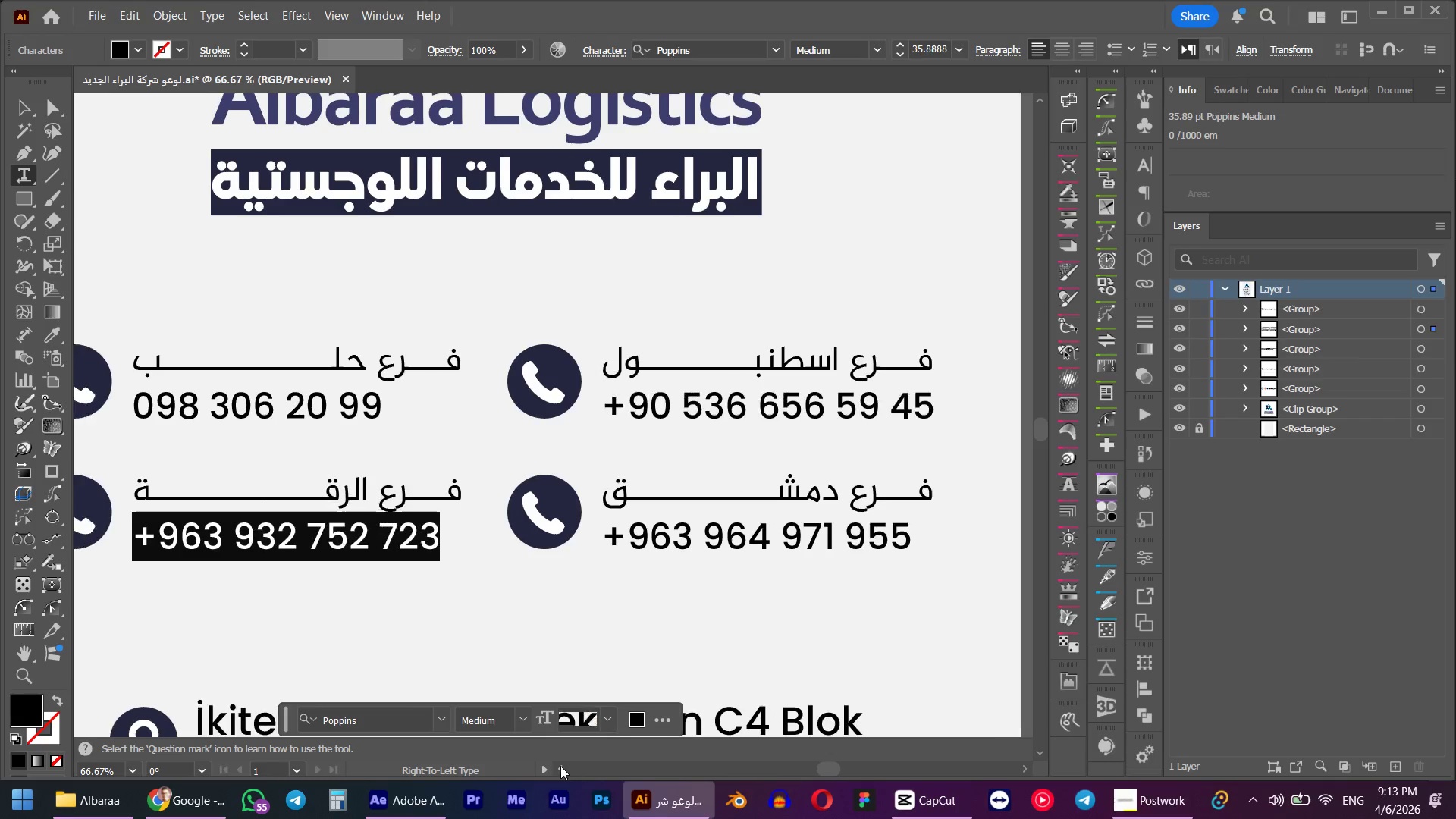 
triple_click([560, 766])
 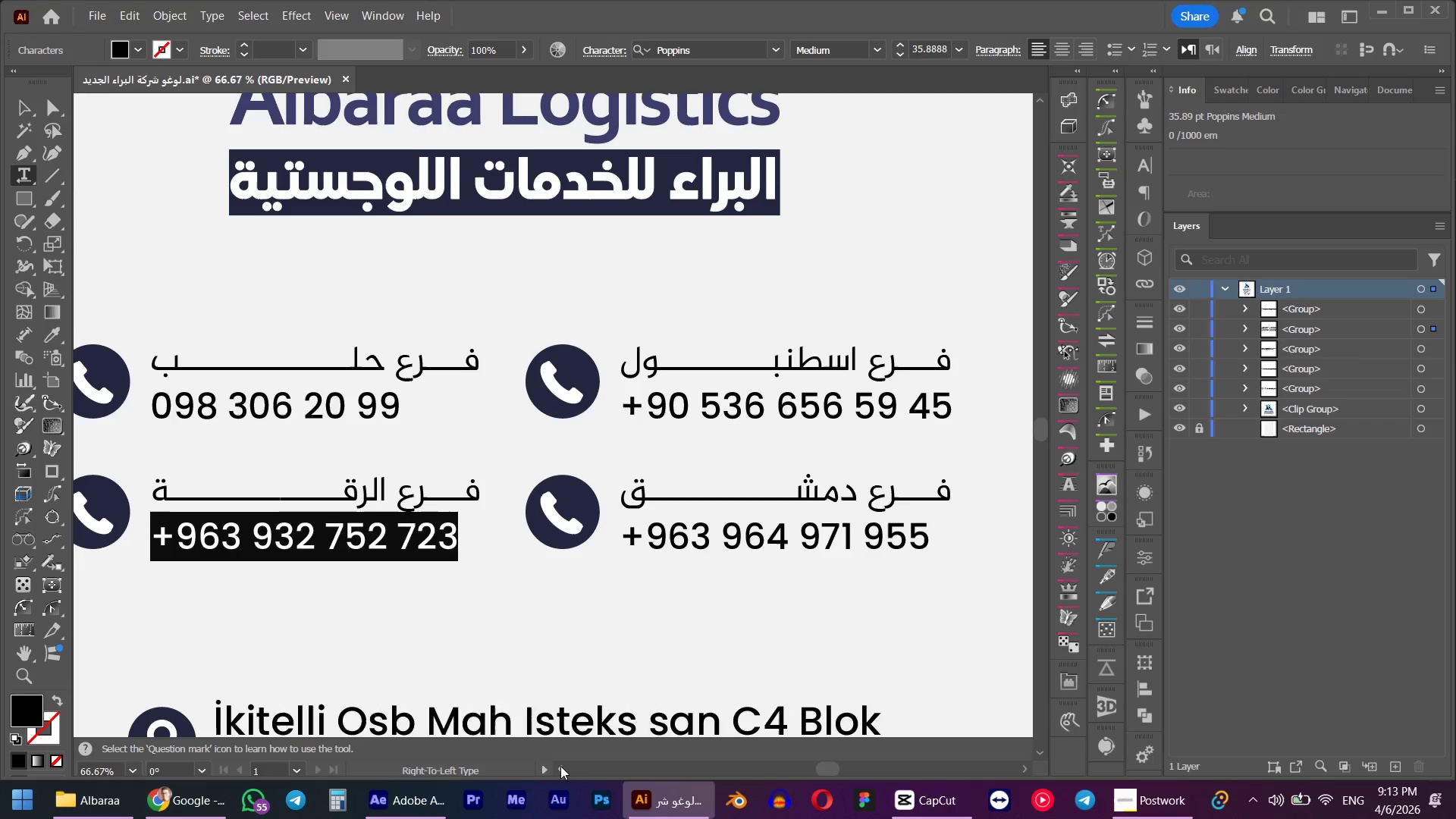 
triple_click([560, 766])
 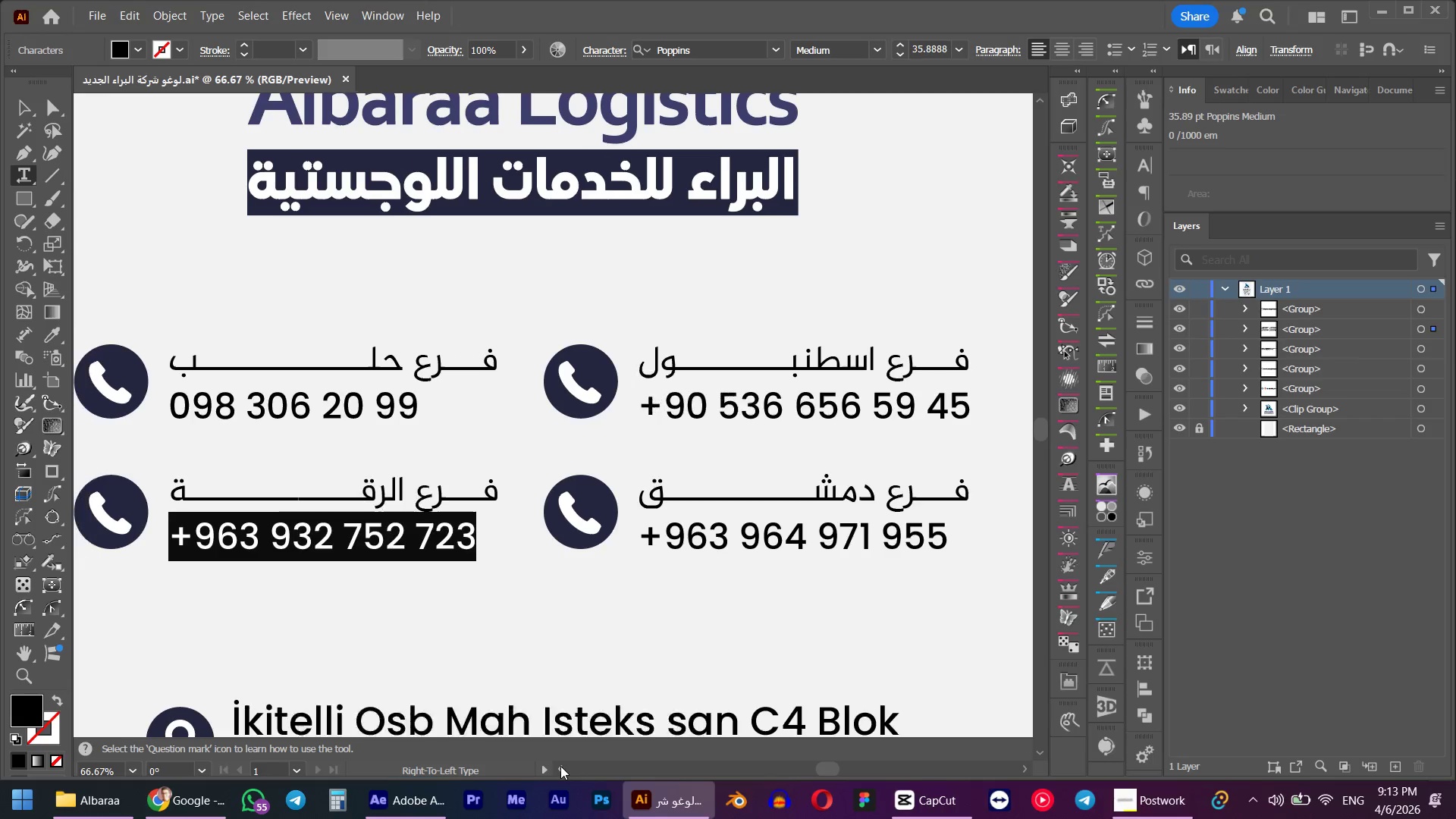 
triple_click([560, 766])
 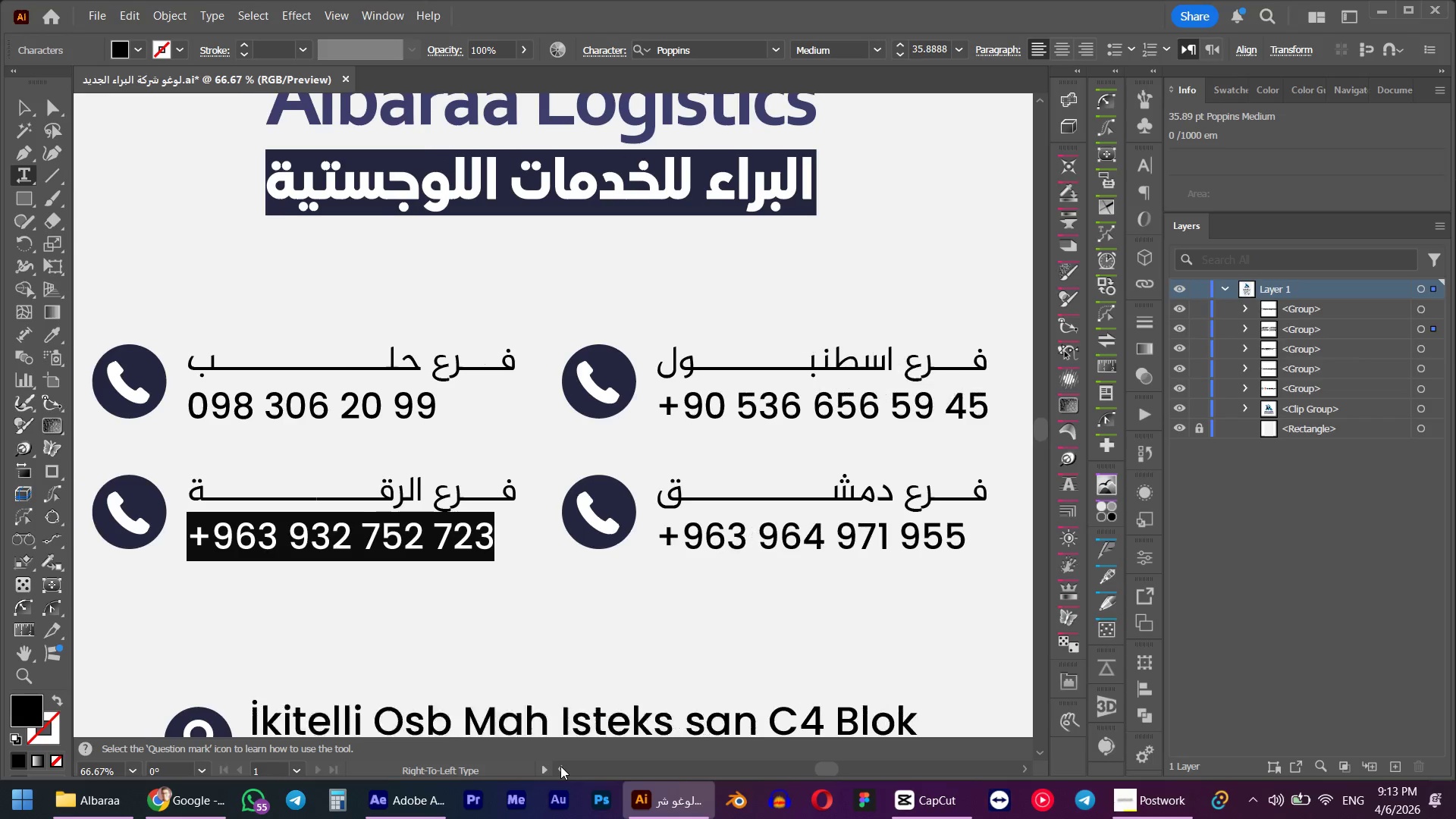 
triple_click([560, 766])
 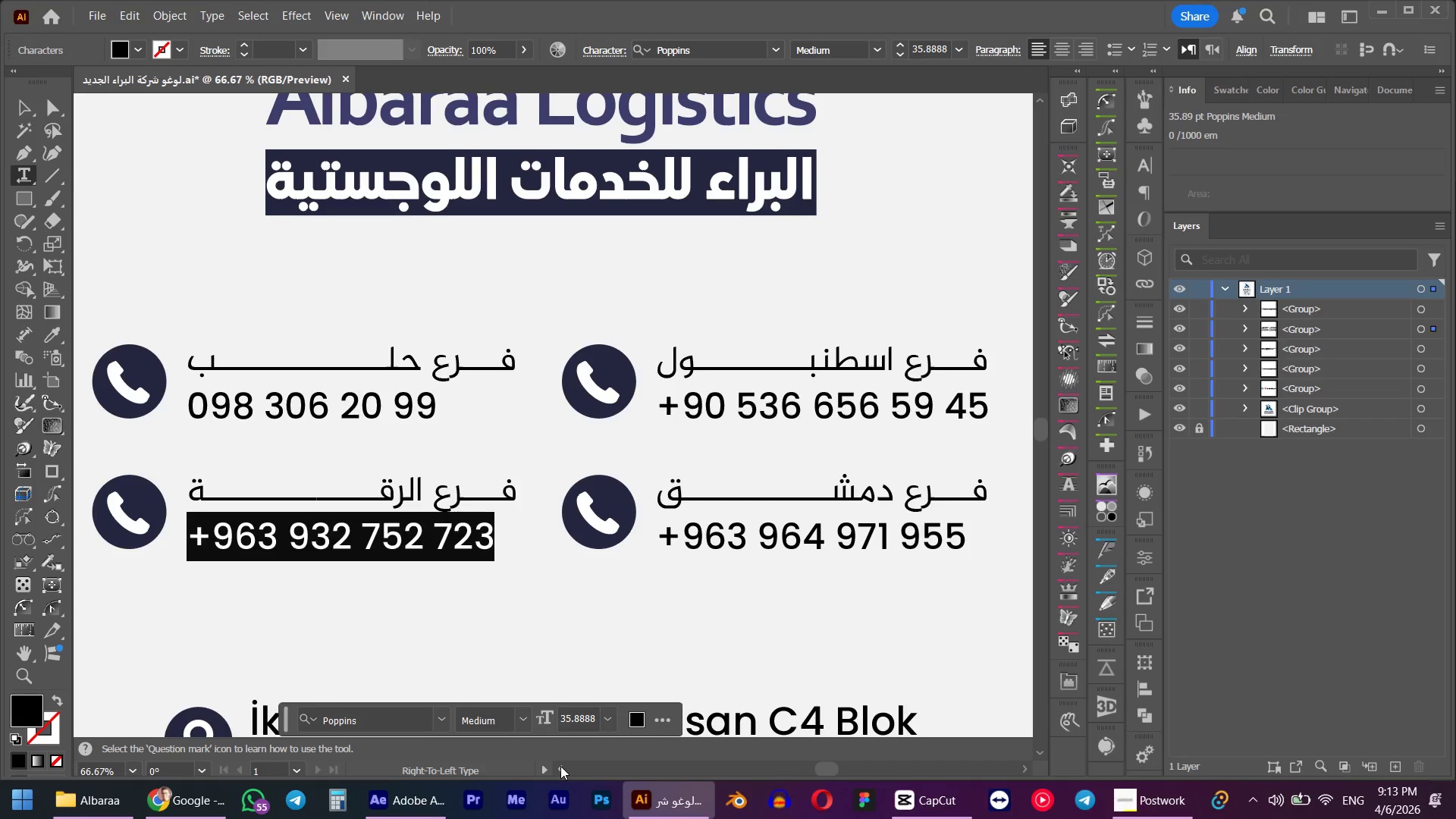 
triple_click([560, 766])
 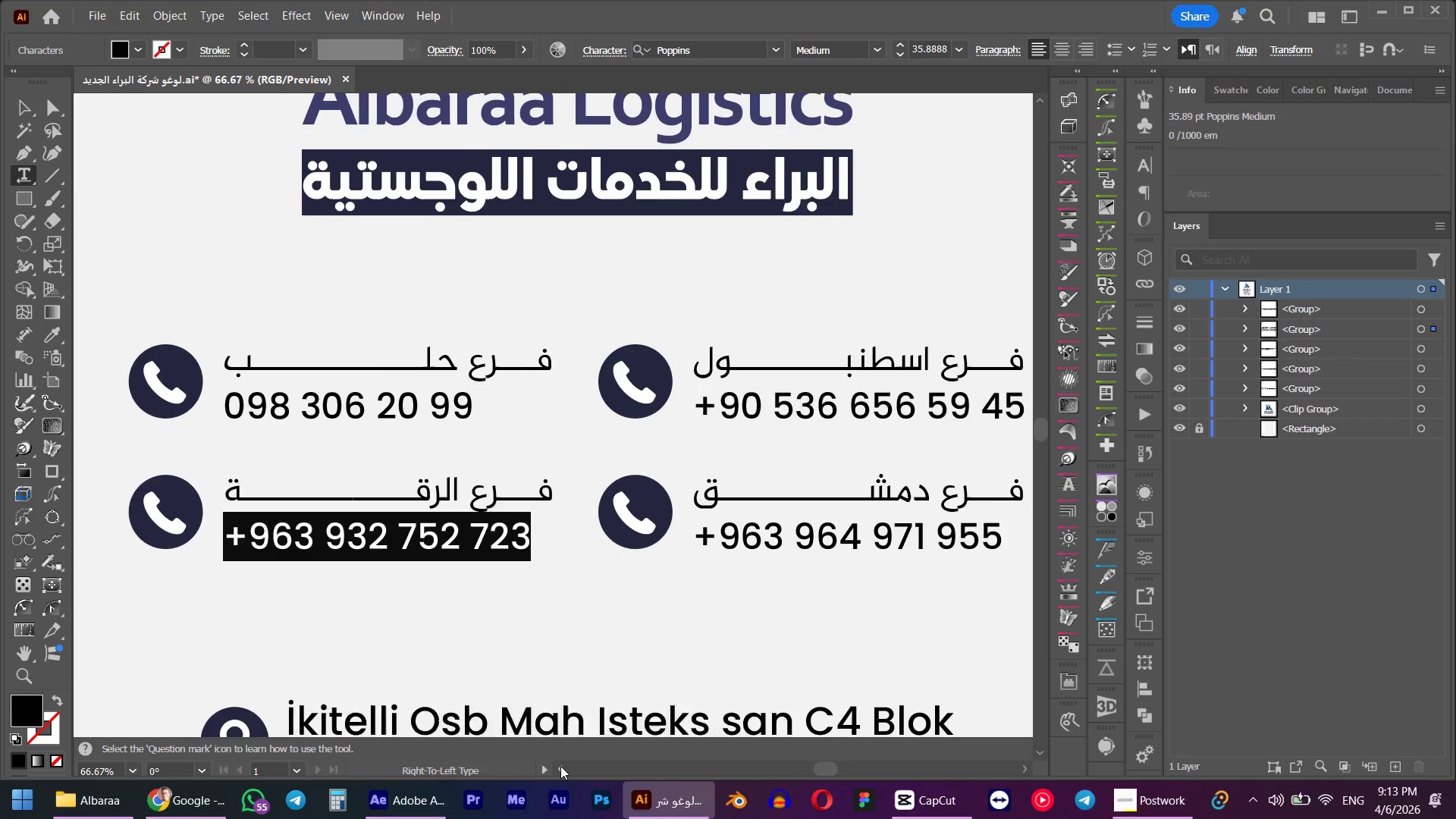 
triple_click([560, 766])
 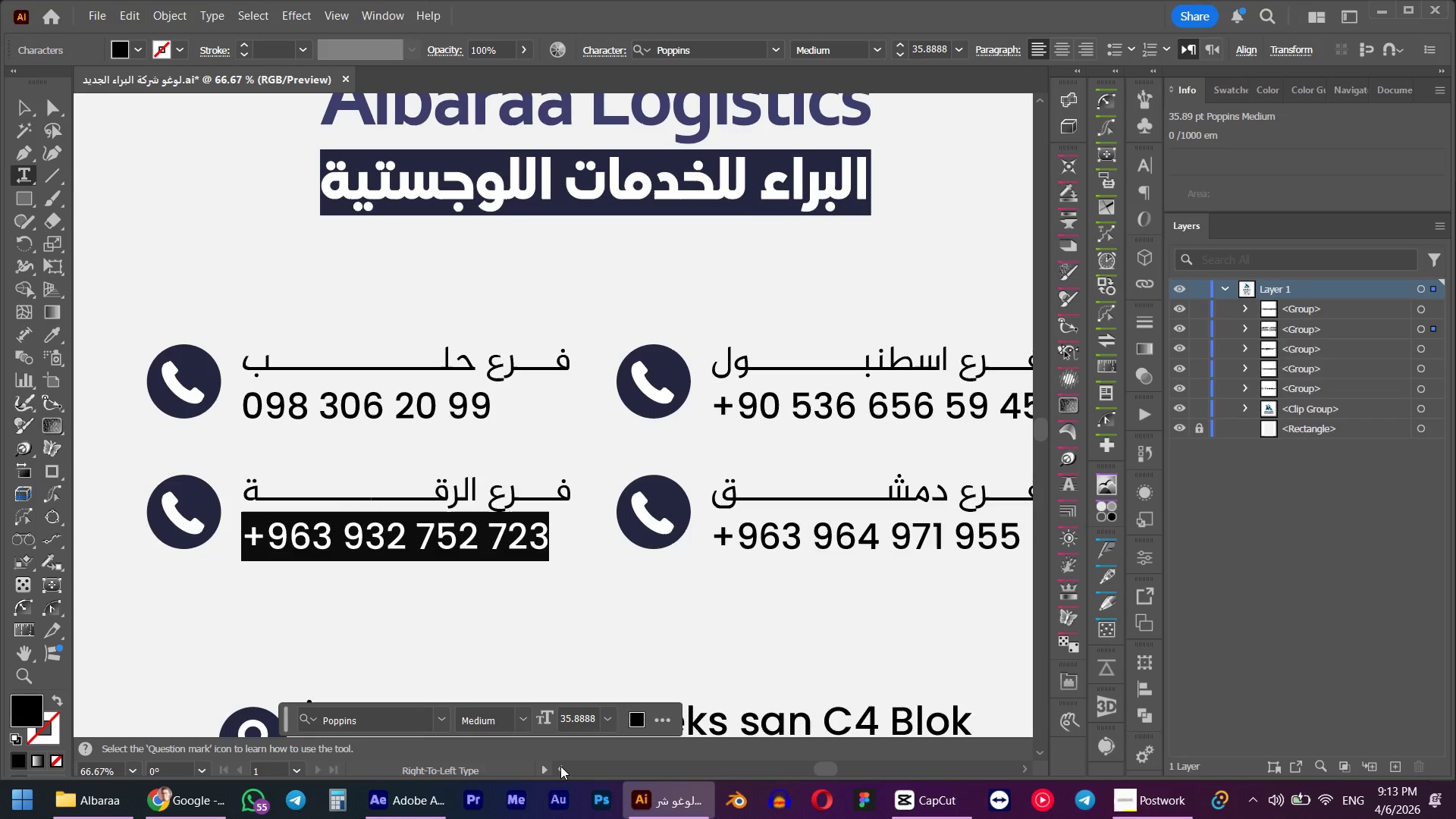 
wait(10.69)
 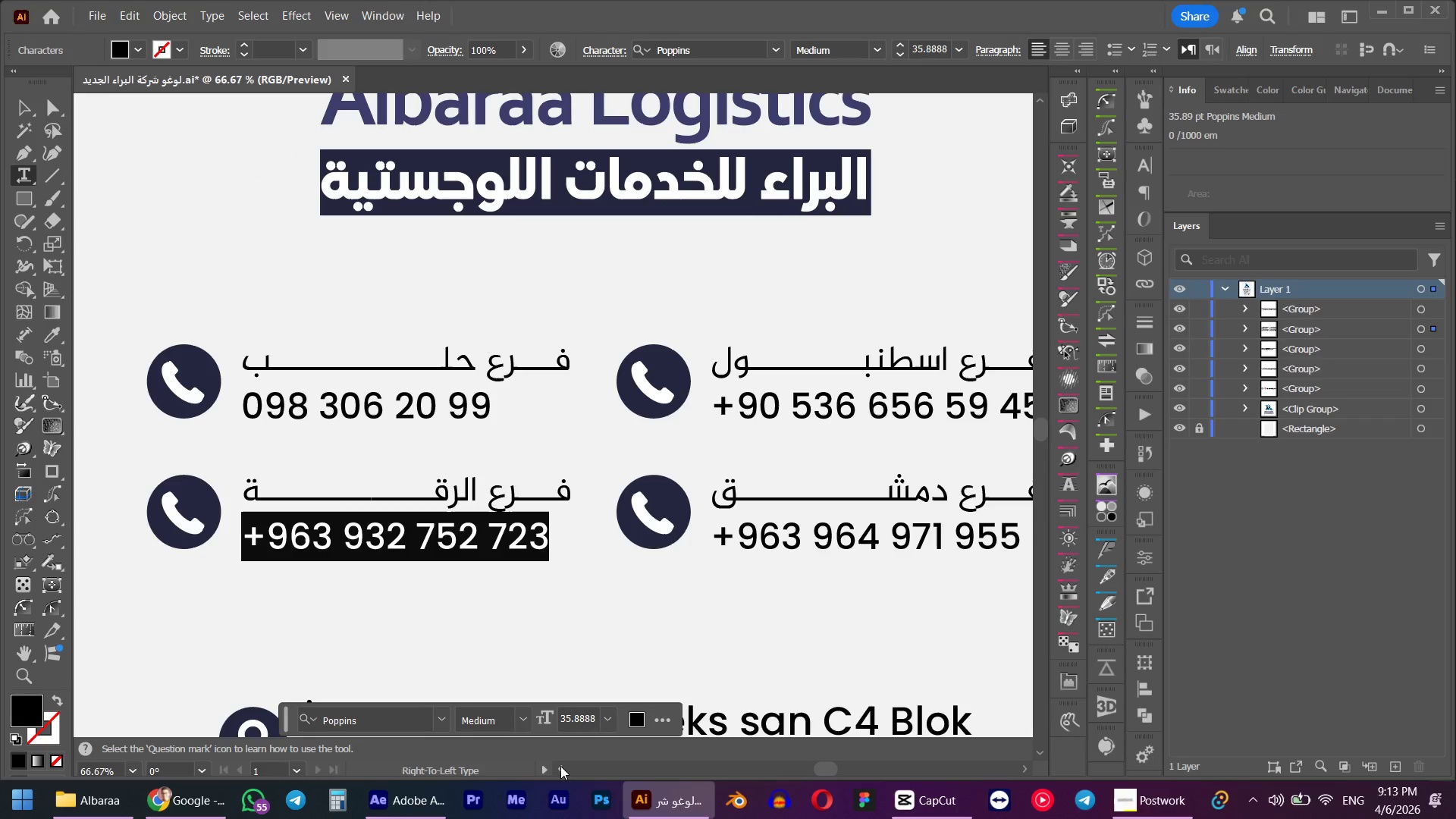 
double_click([446, 526])
 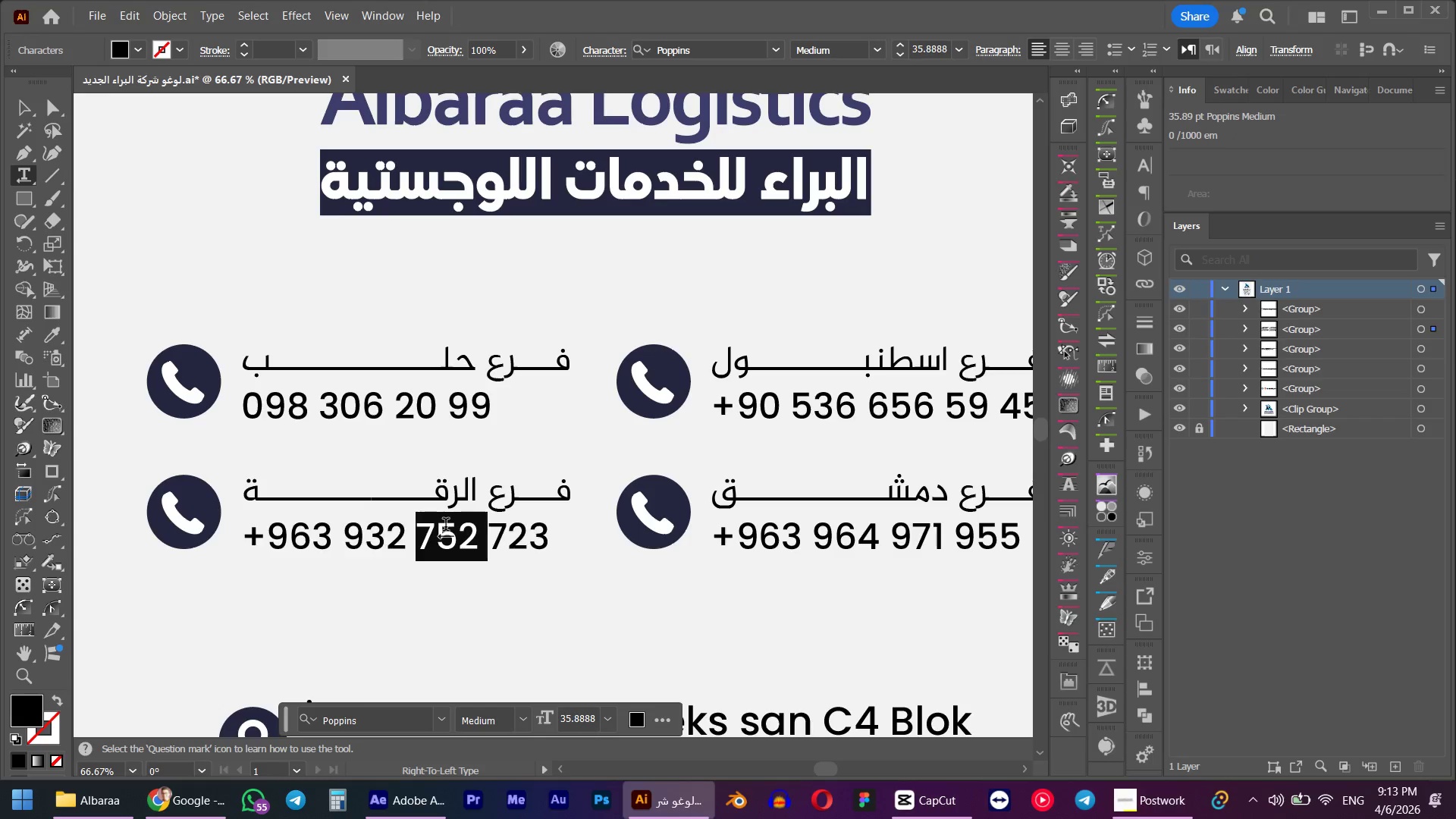 
triple_click([446, 526])
 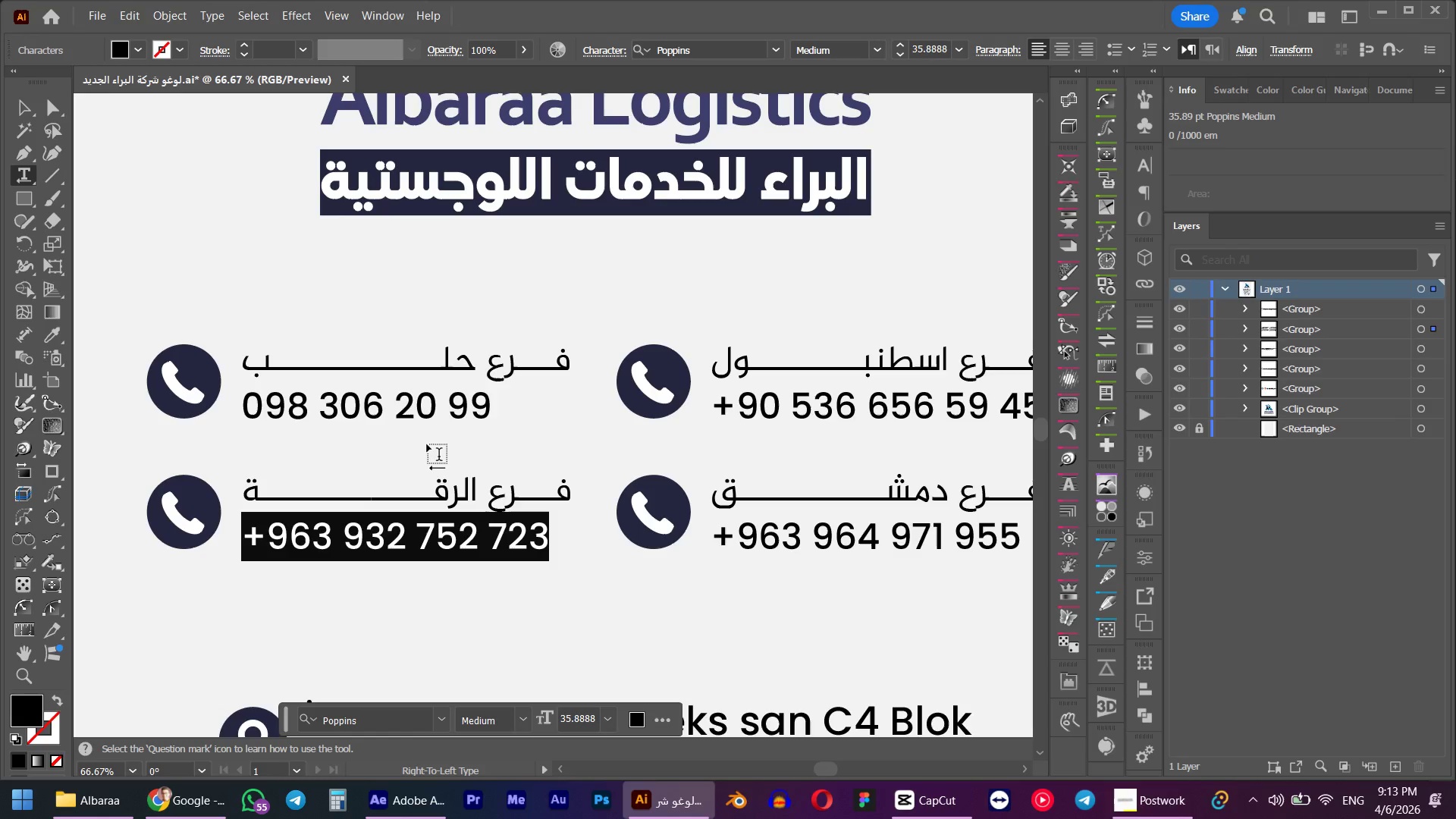 
wait(18.72)
 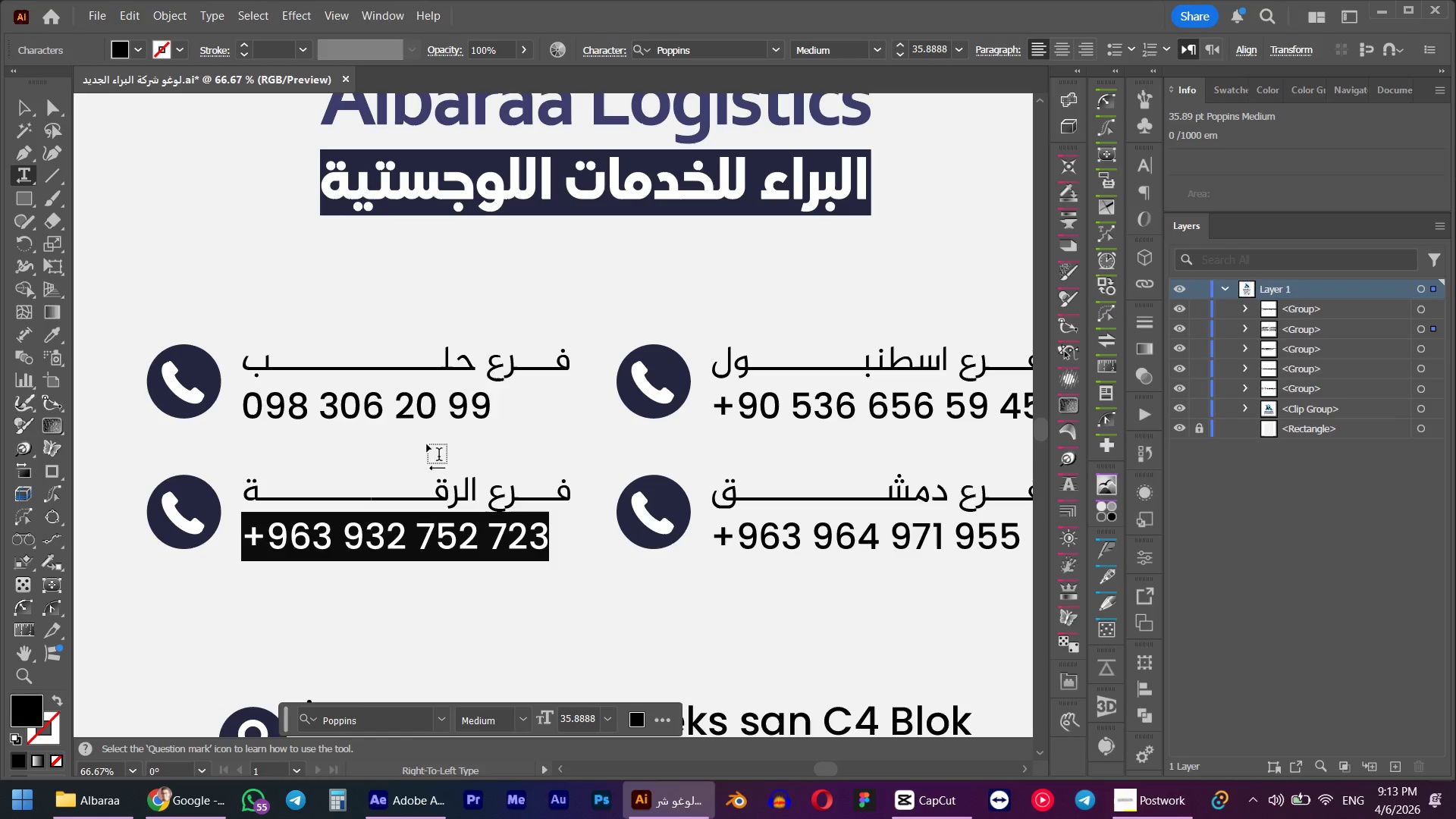 
double_click([1025, 766])
 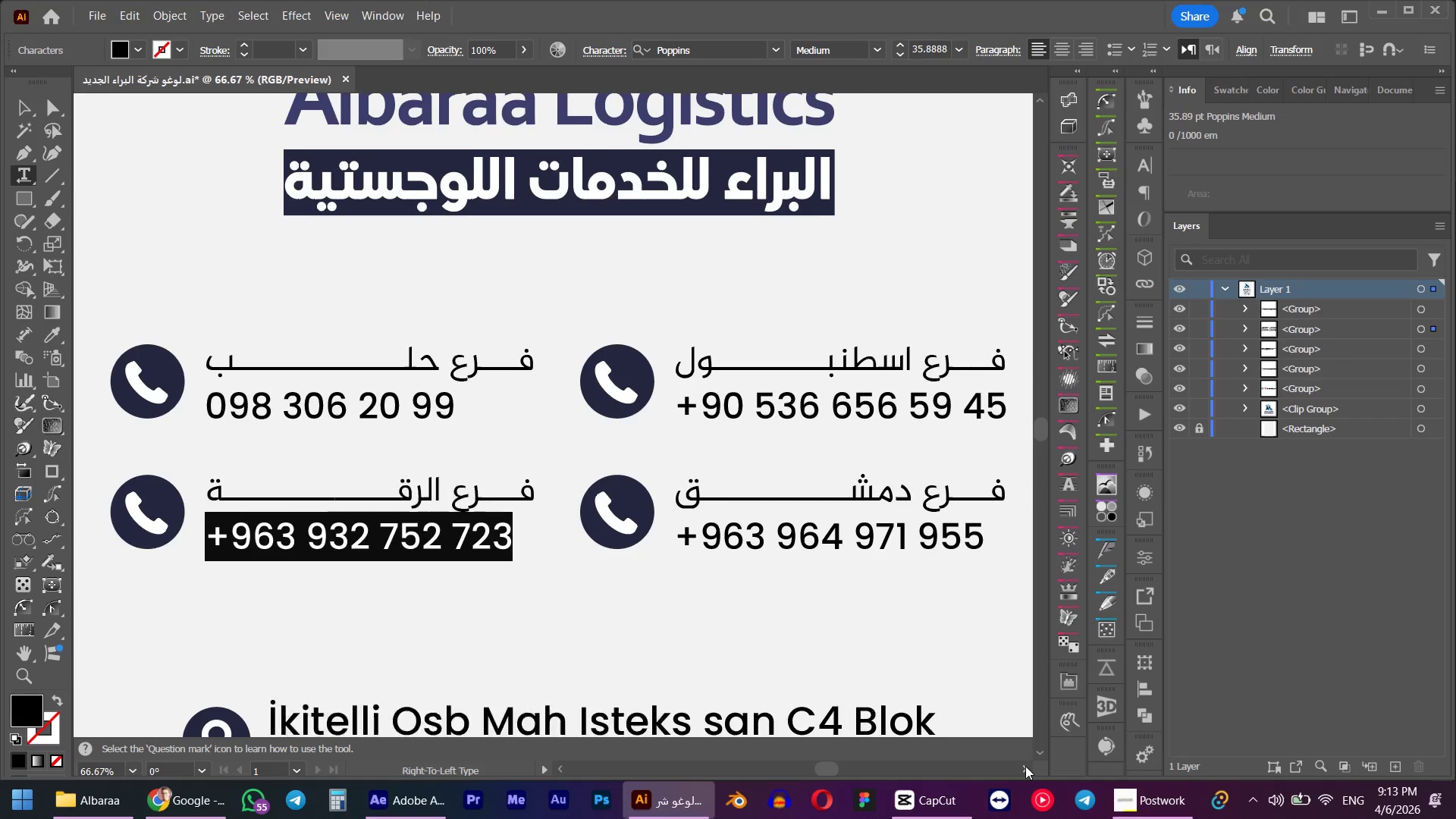 
triple_click([1025, 766])
 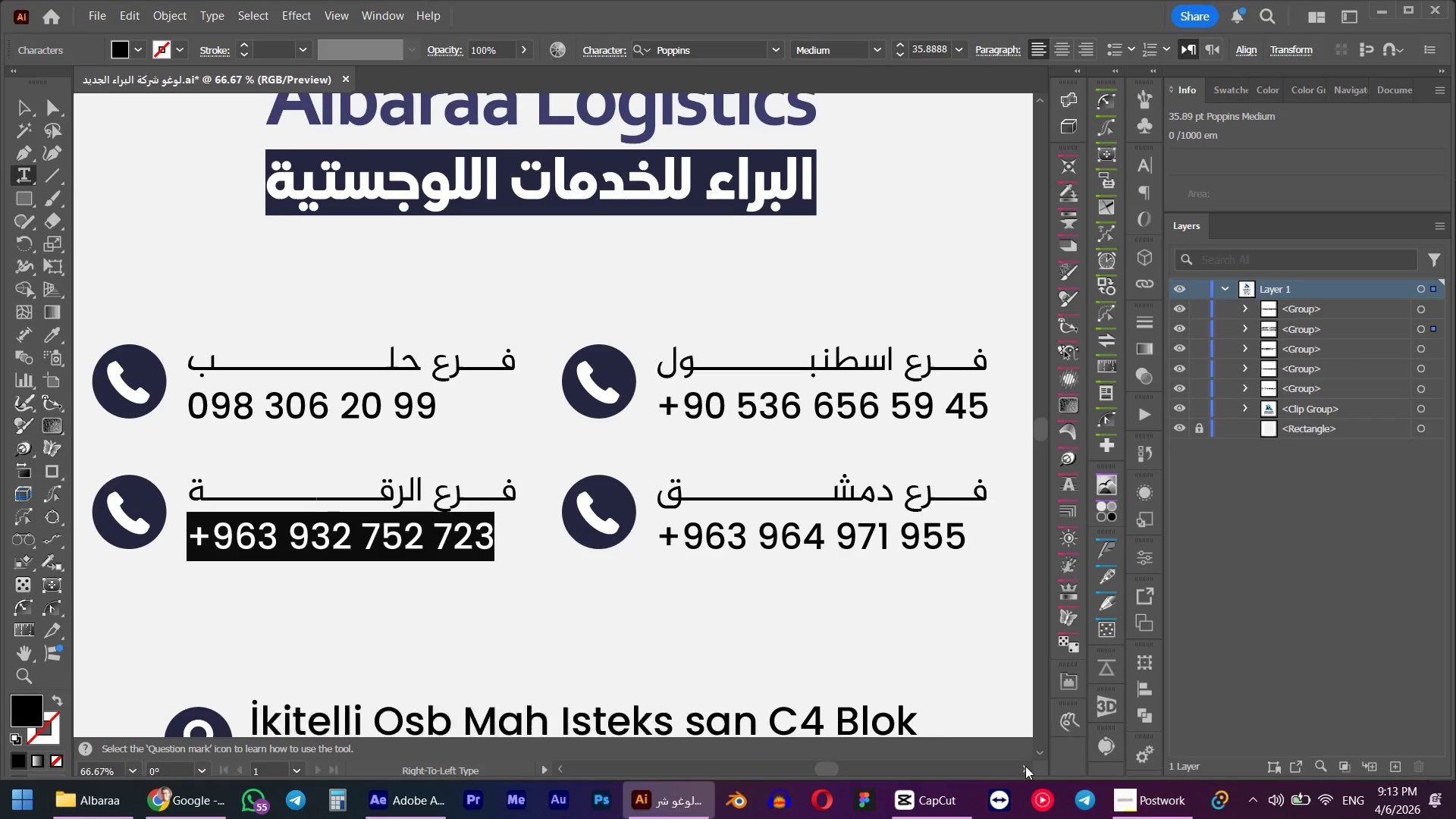 
triple_click([1025, 766])
 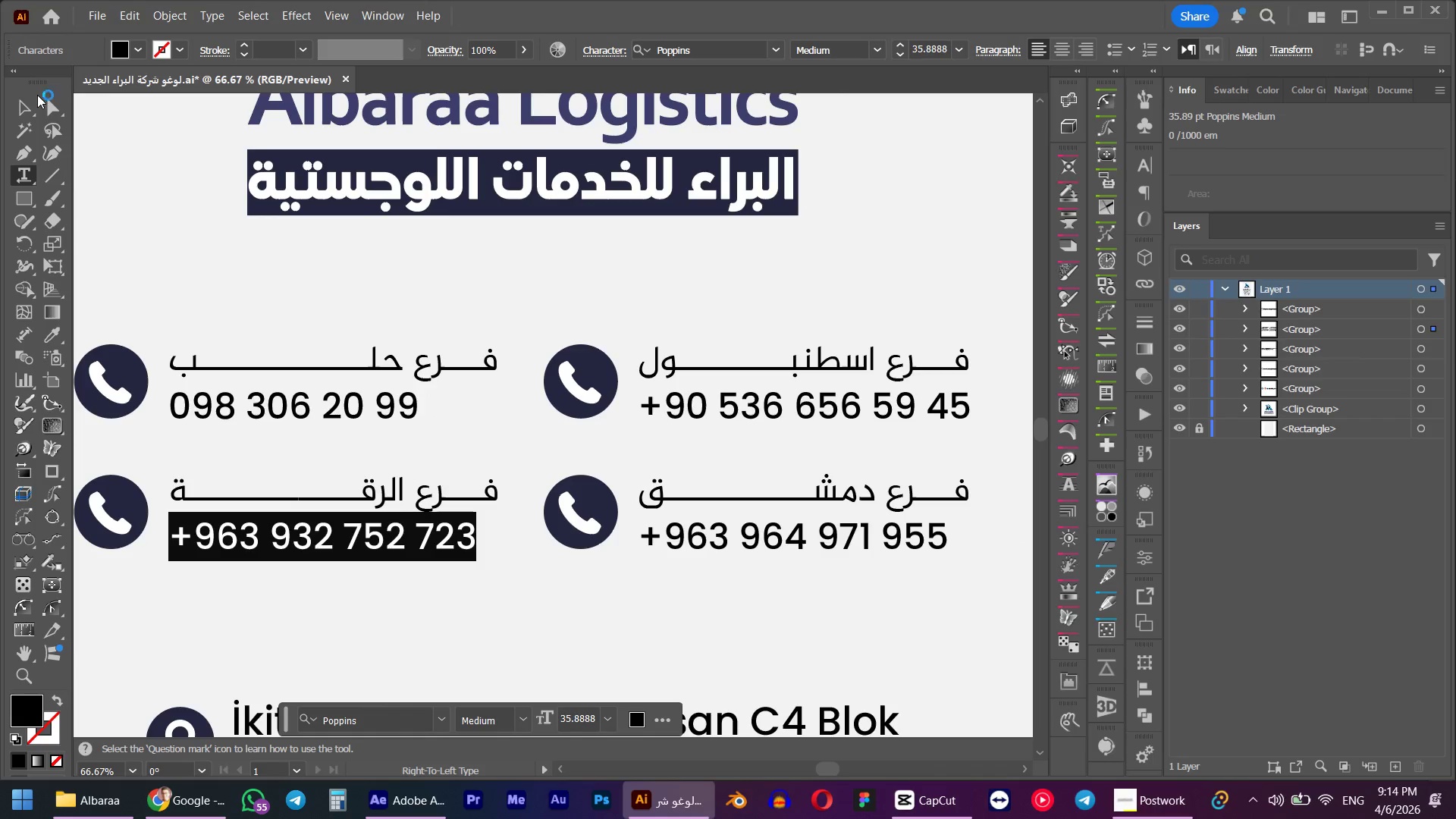 
left_click([43, 103])
 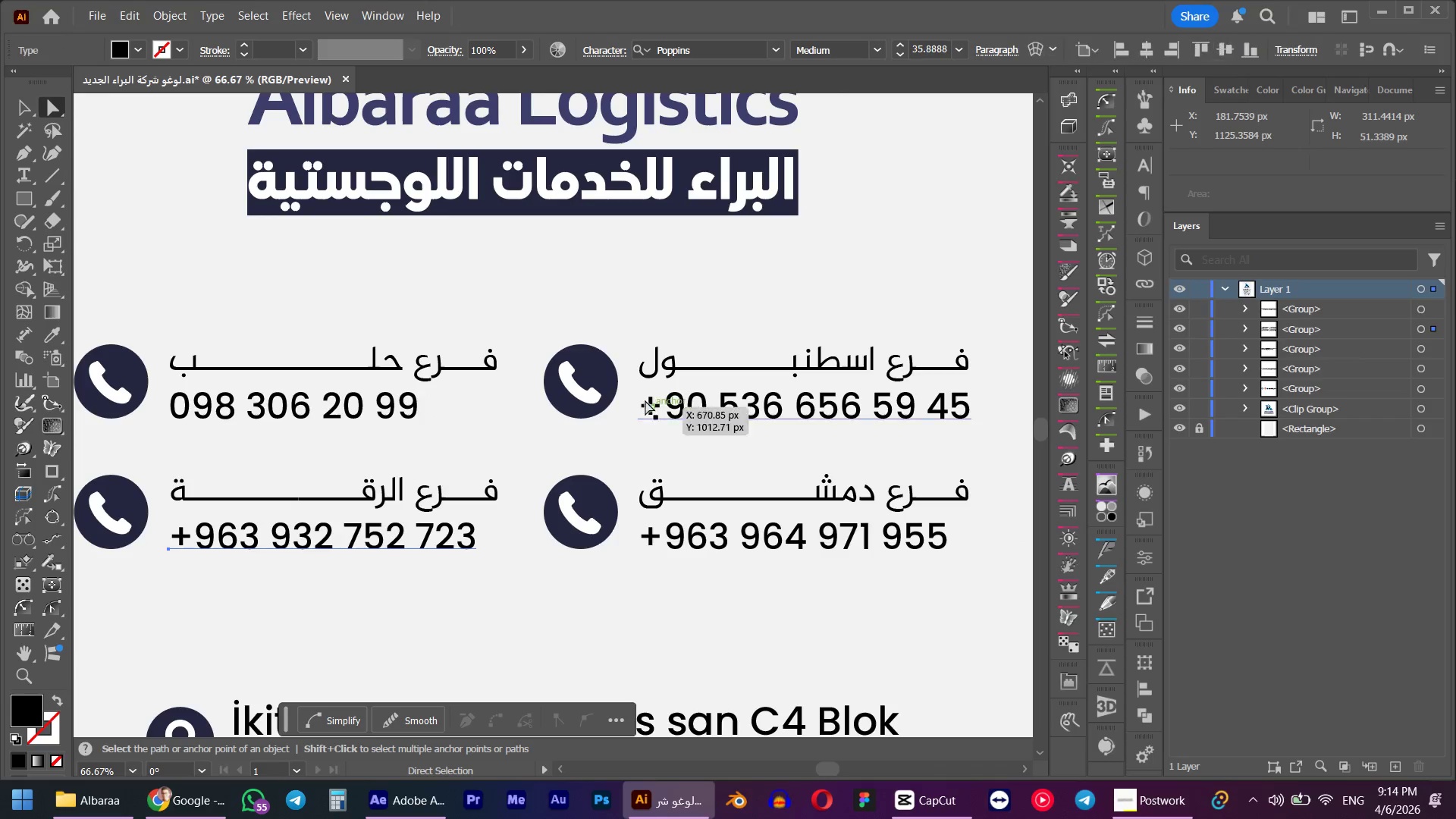 
key(Alt+AltLeft)
 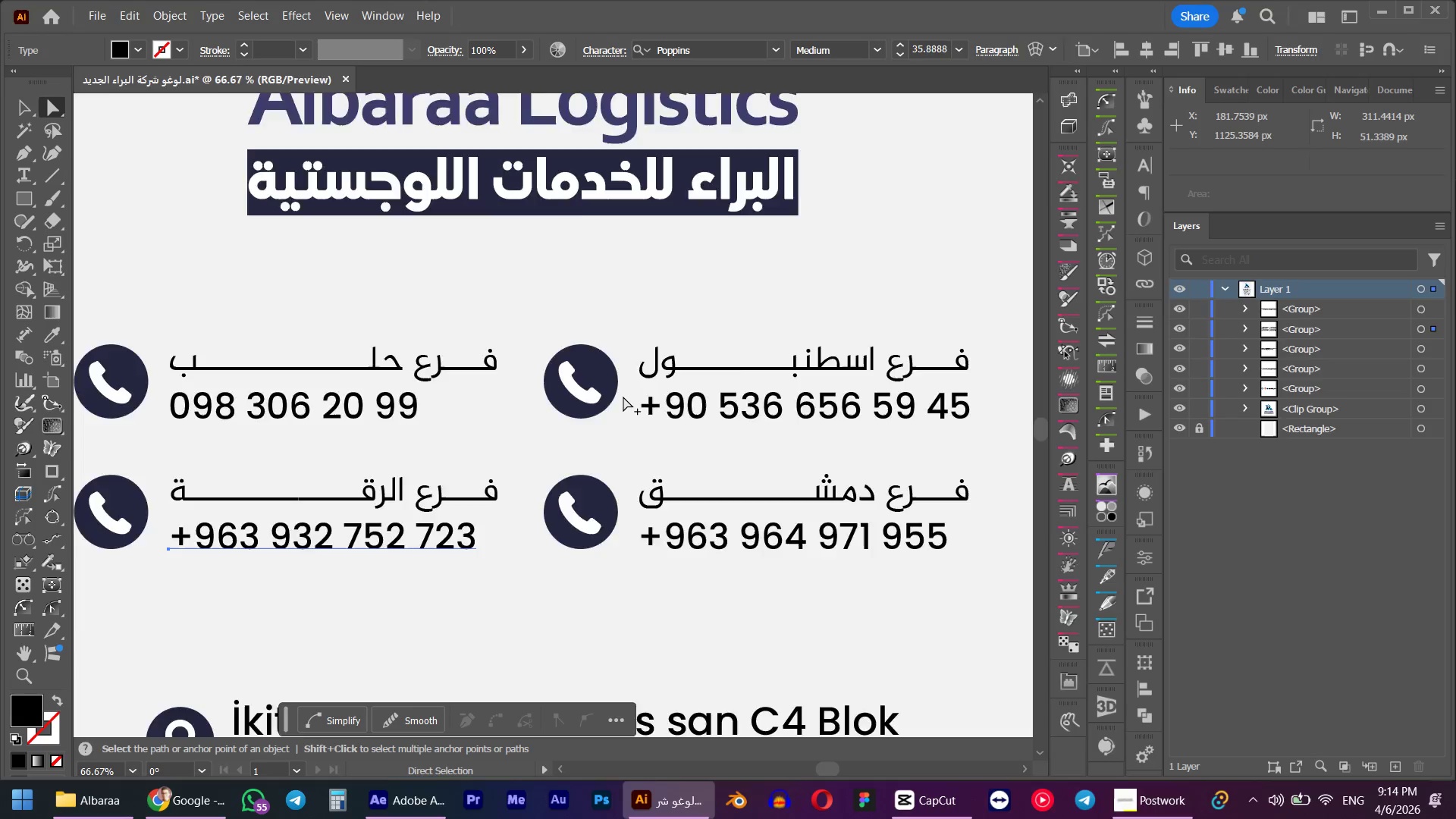 
scroll: coordinate [623, 398], scroll_direction: down, amount: 1.0
 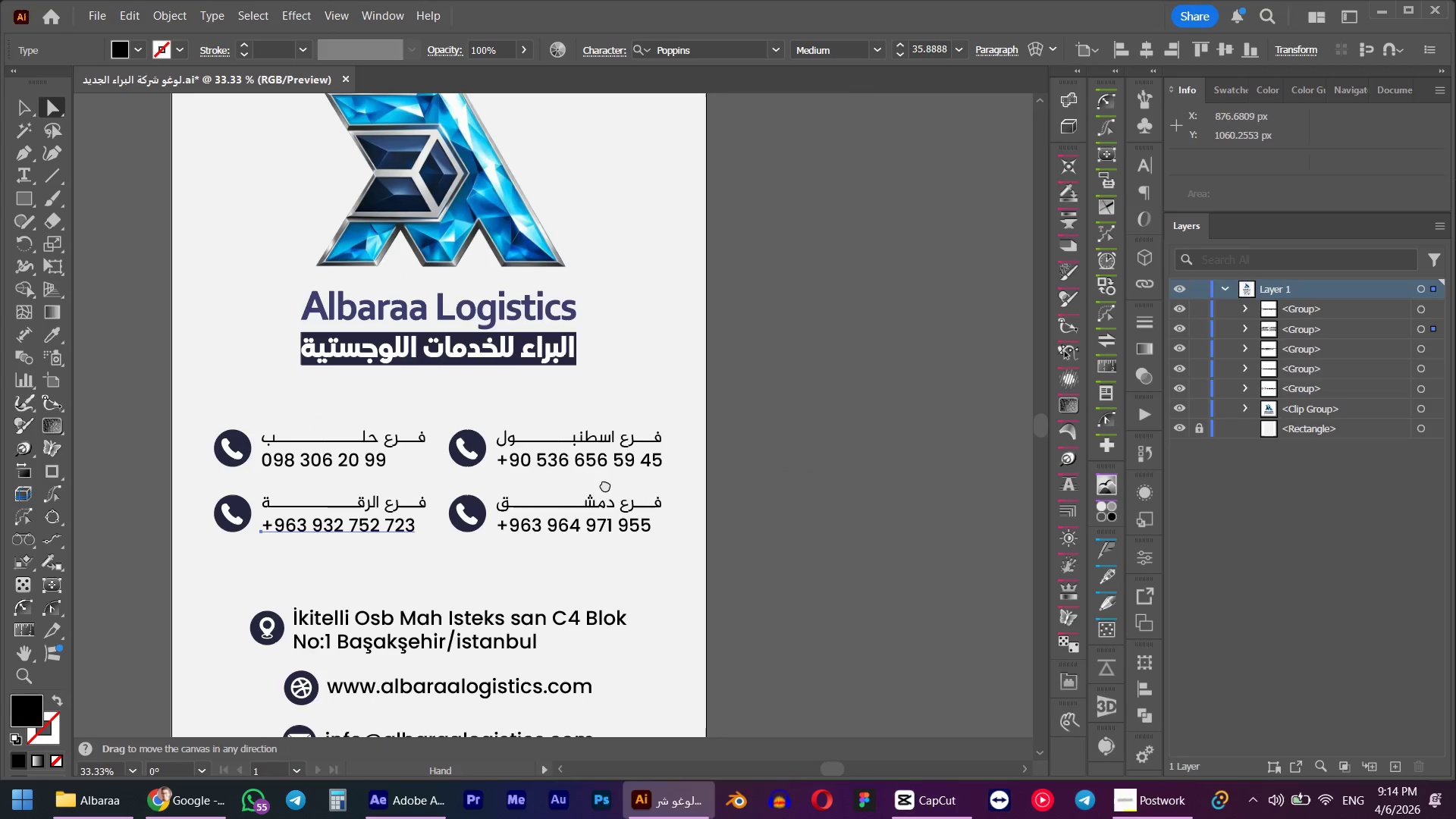 
hold_key(key=AltLeft, duration=0.42)
scroll: coordinate [311, 501], scroll_direction: up, amount: 2.0
 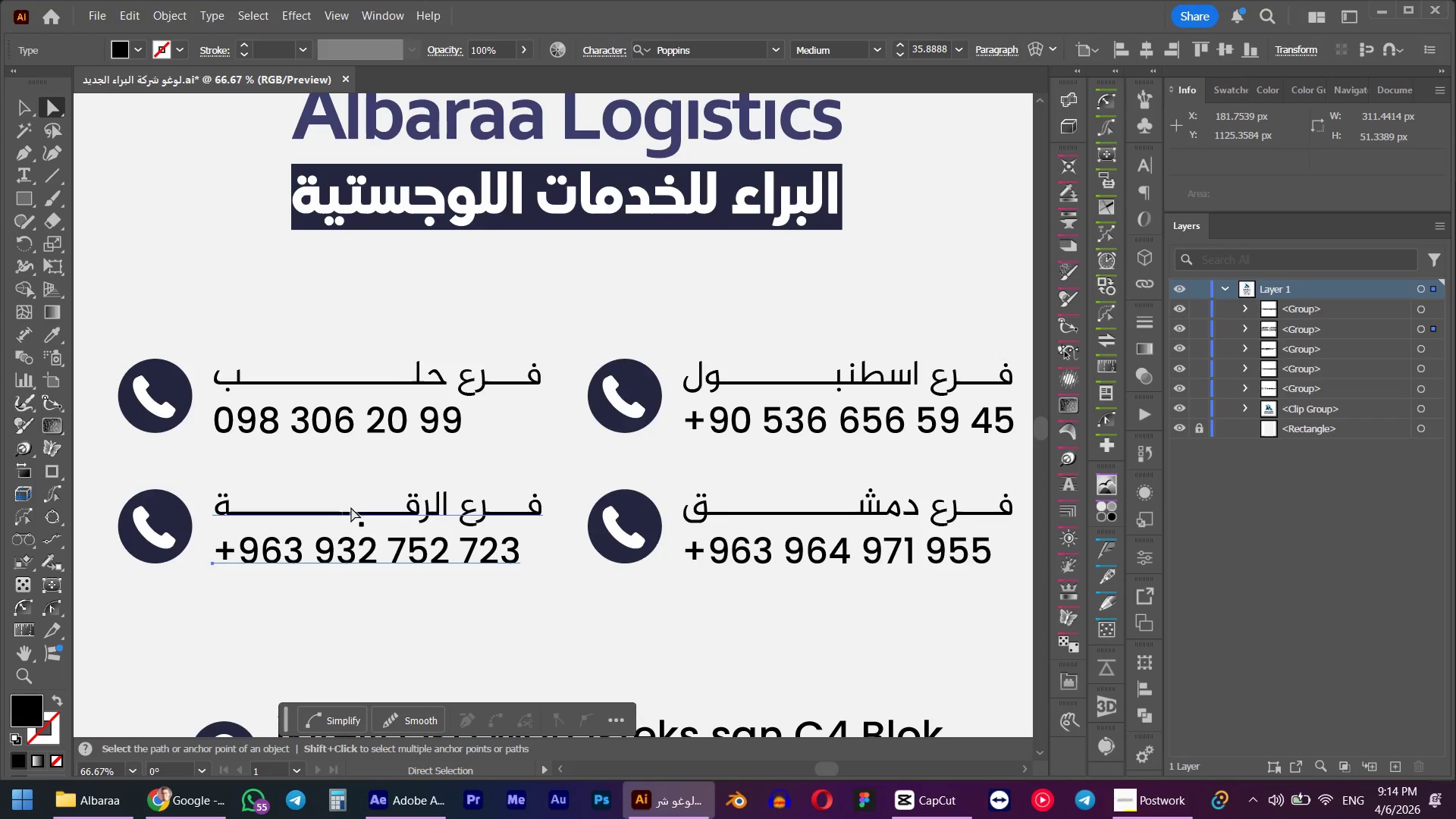 
double_click([351, 507])
 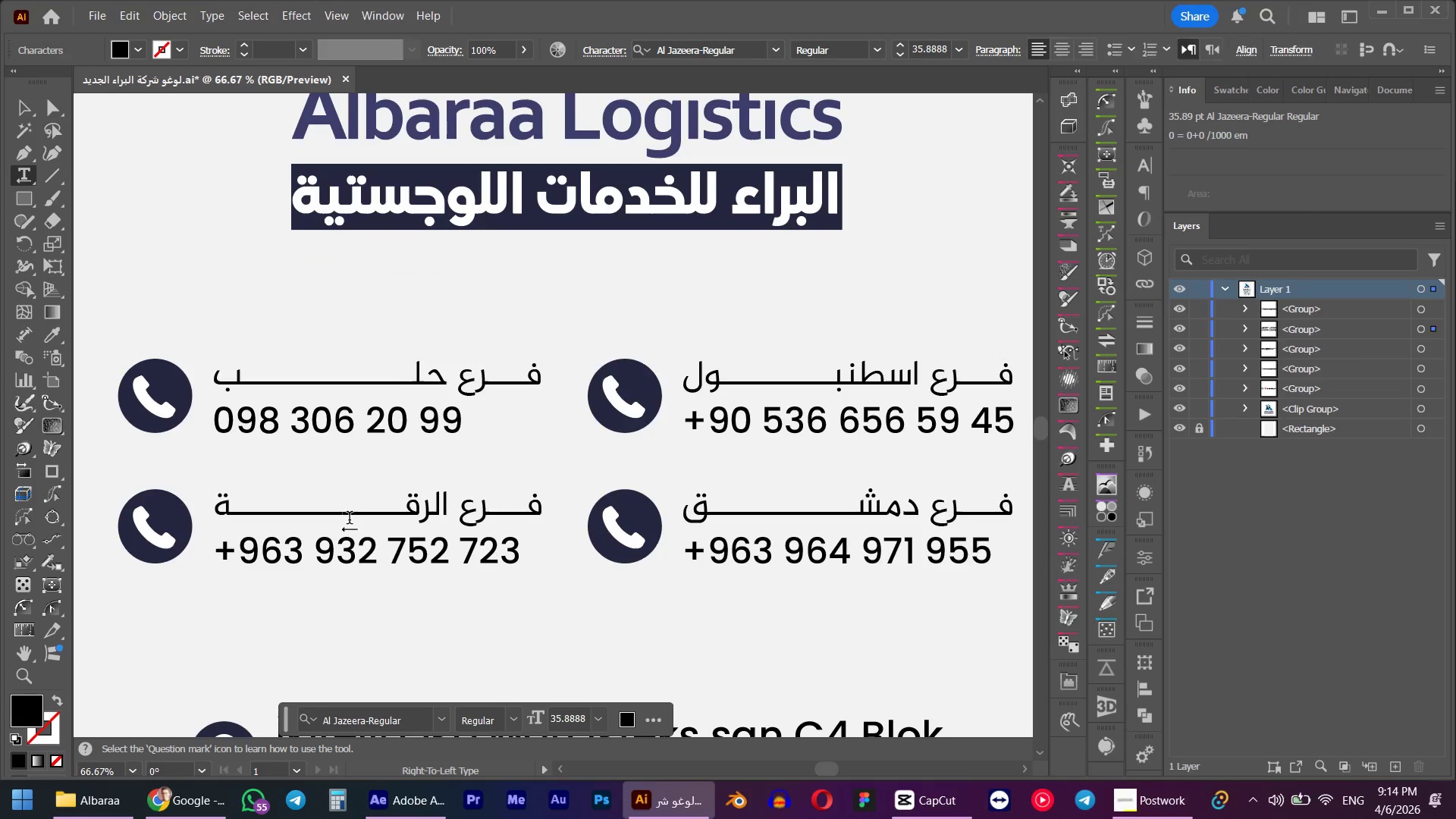 
left_click_drag(start_coordinate=[346, 519], to_coordinate=[325, 519])
 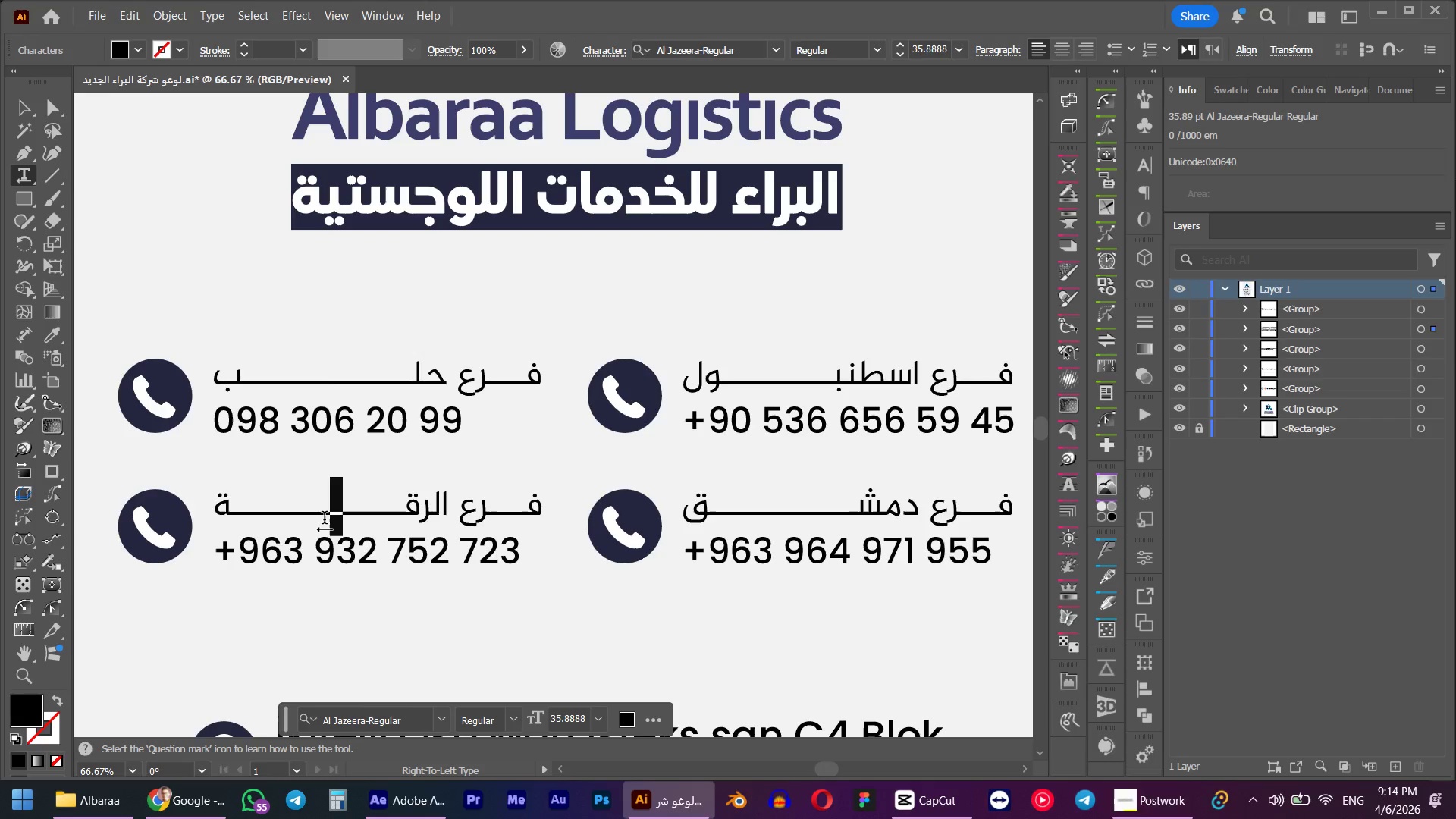 
key(Backspace)
 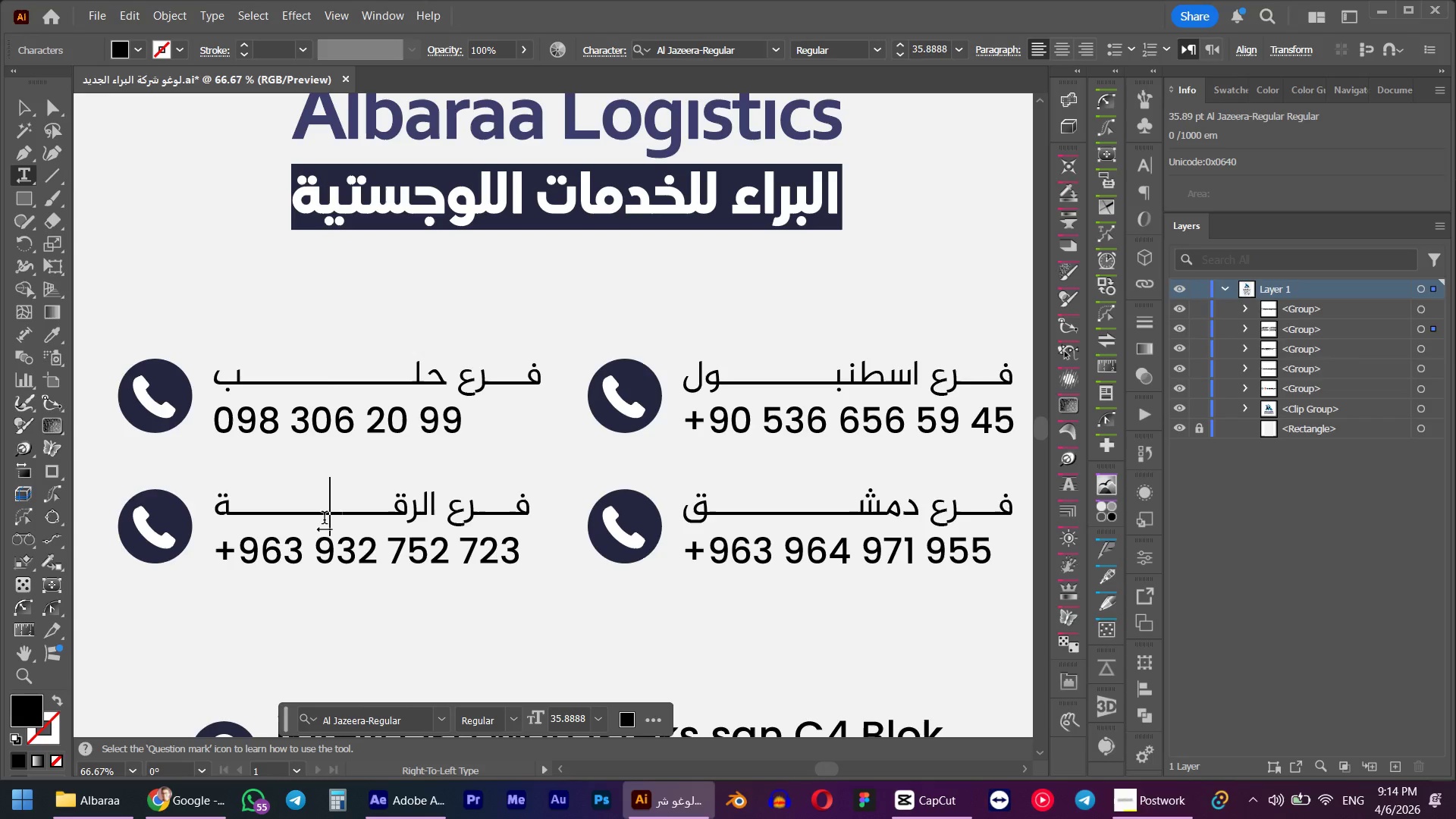 
key(Backspace)
 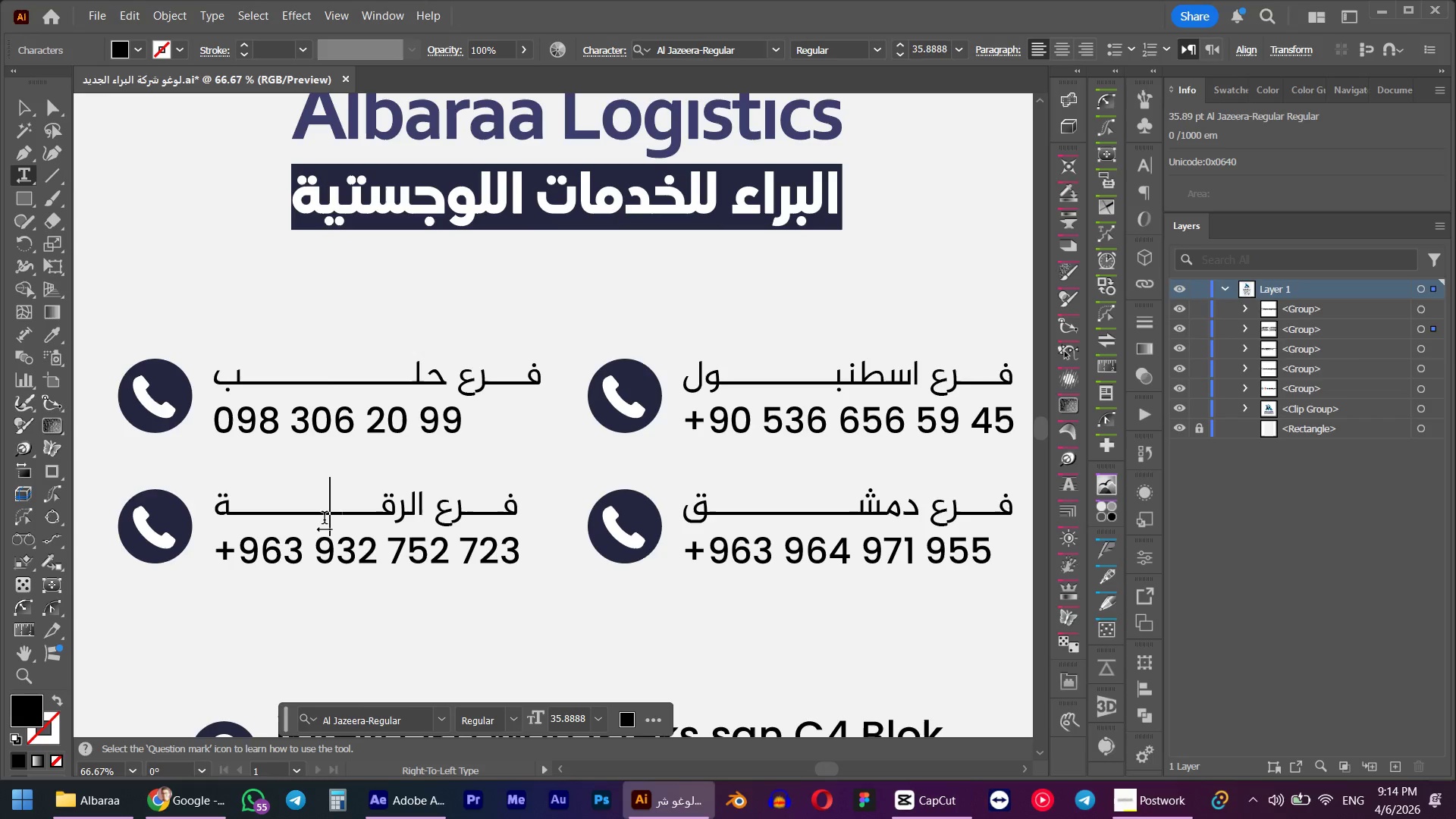 
key(Backspace)
 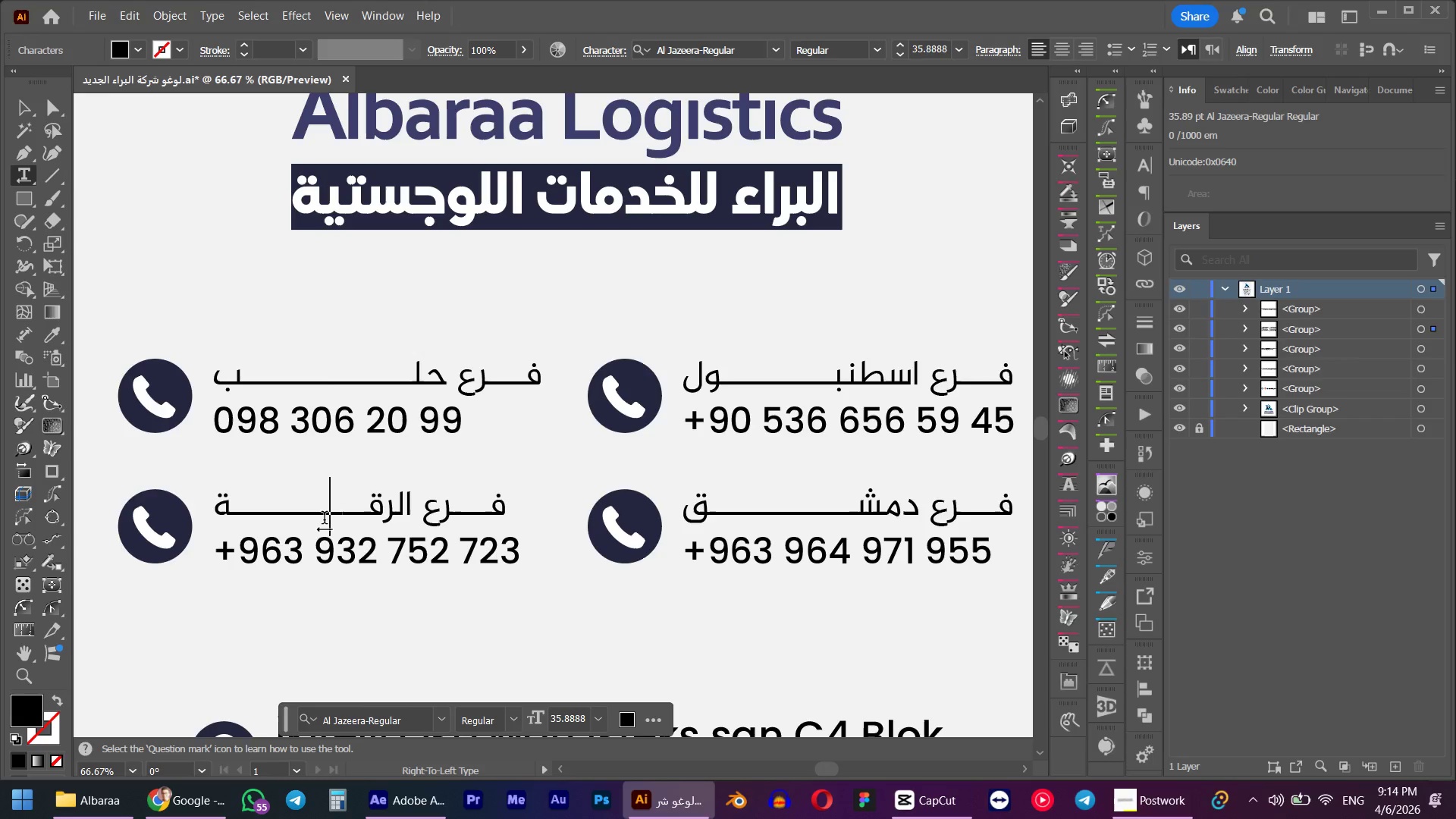 
key(Alt+AltLeft)
 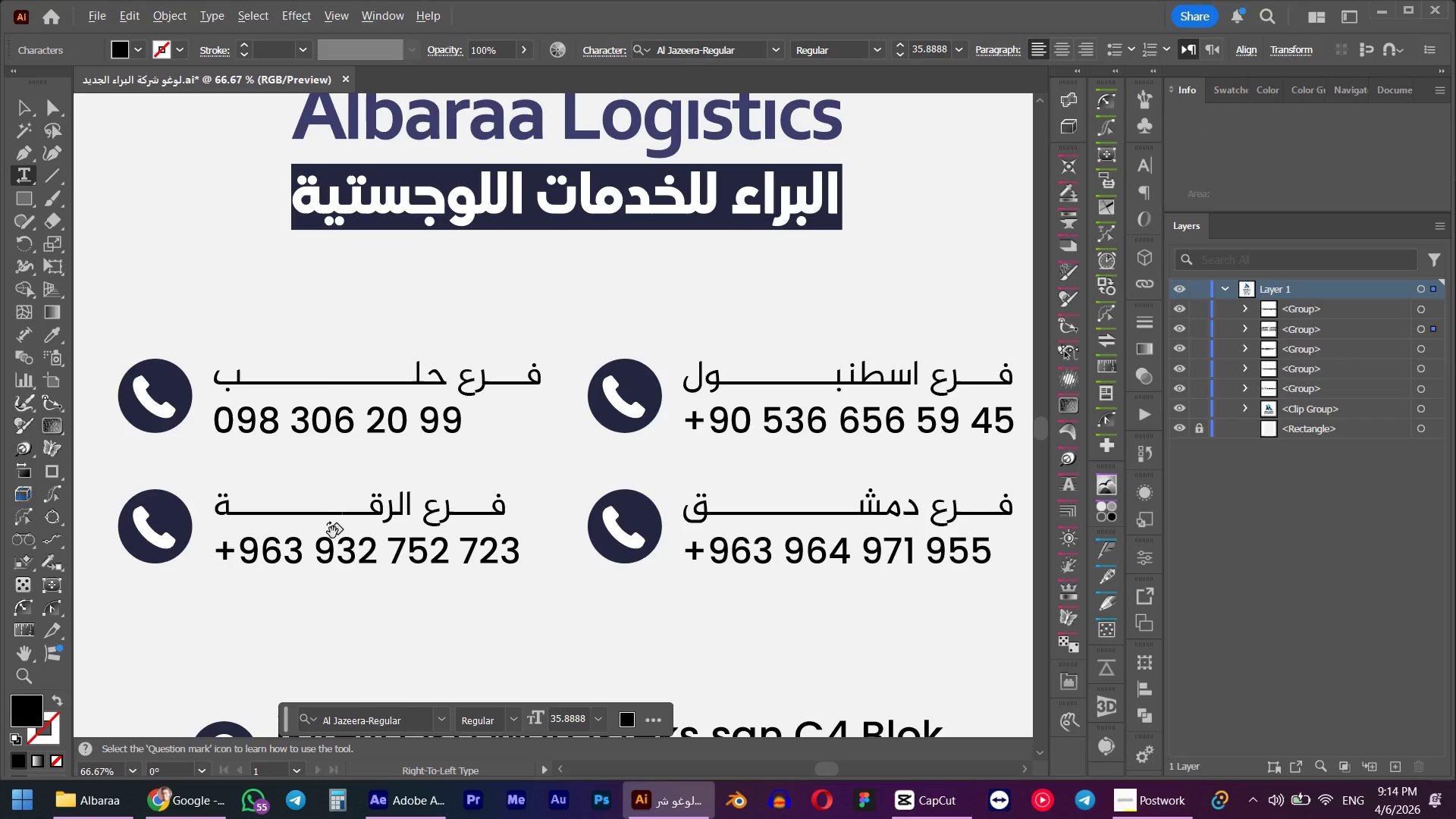 
key(Shift+J)
 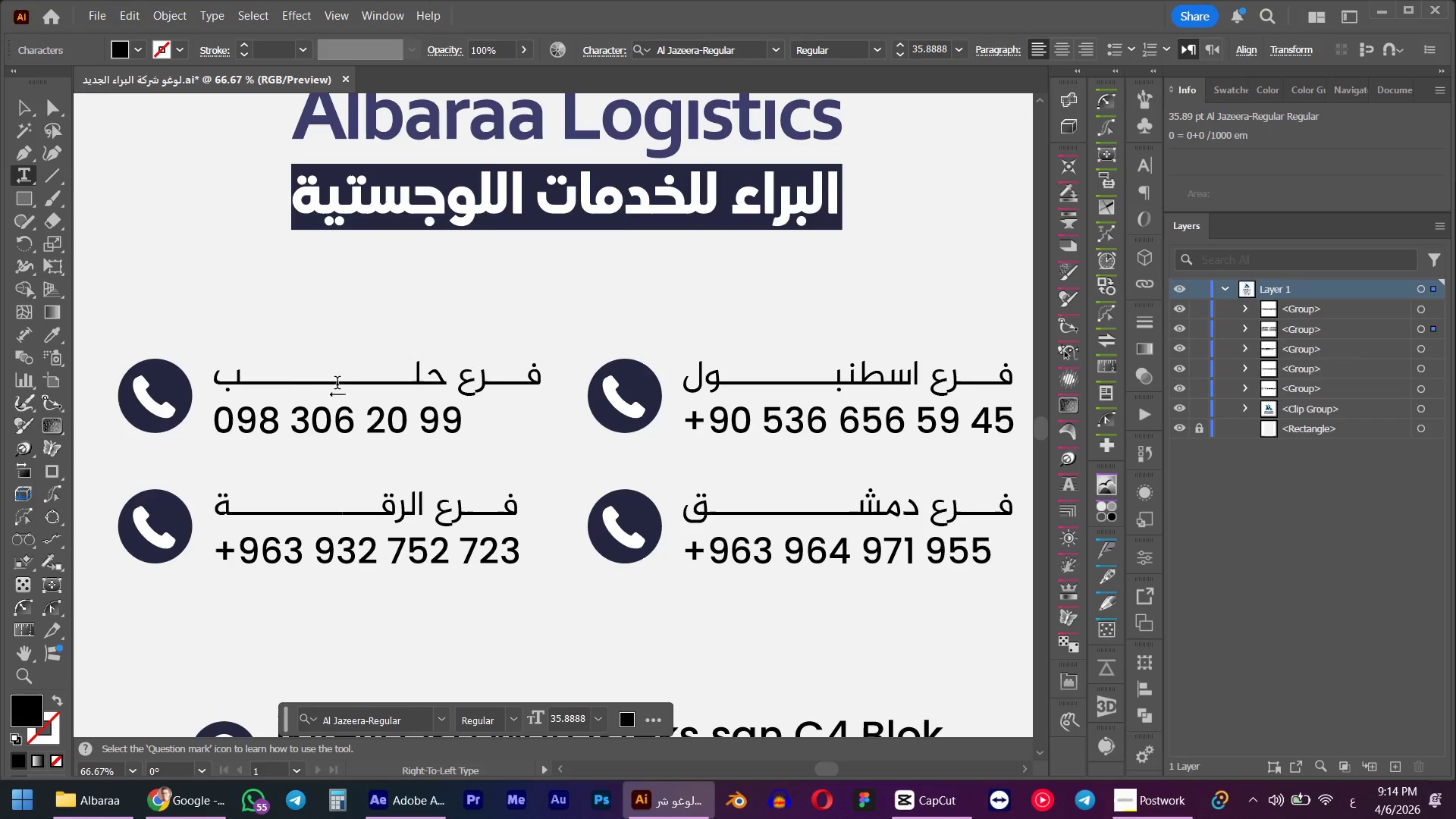 
left_click_drag(start_coordinate=[362, 377], to_coordinate=[268, 375])
 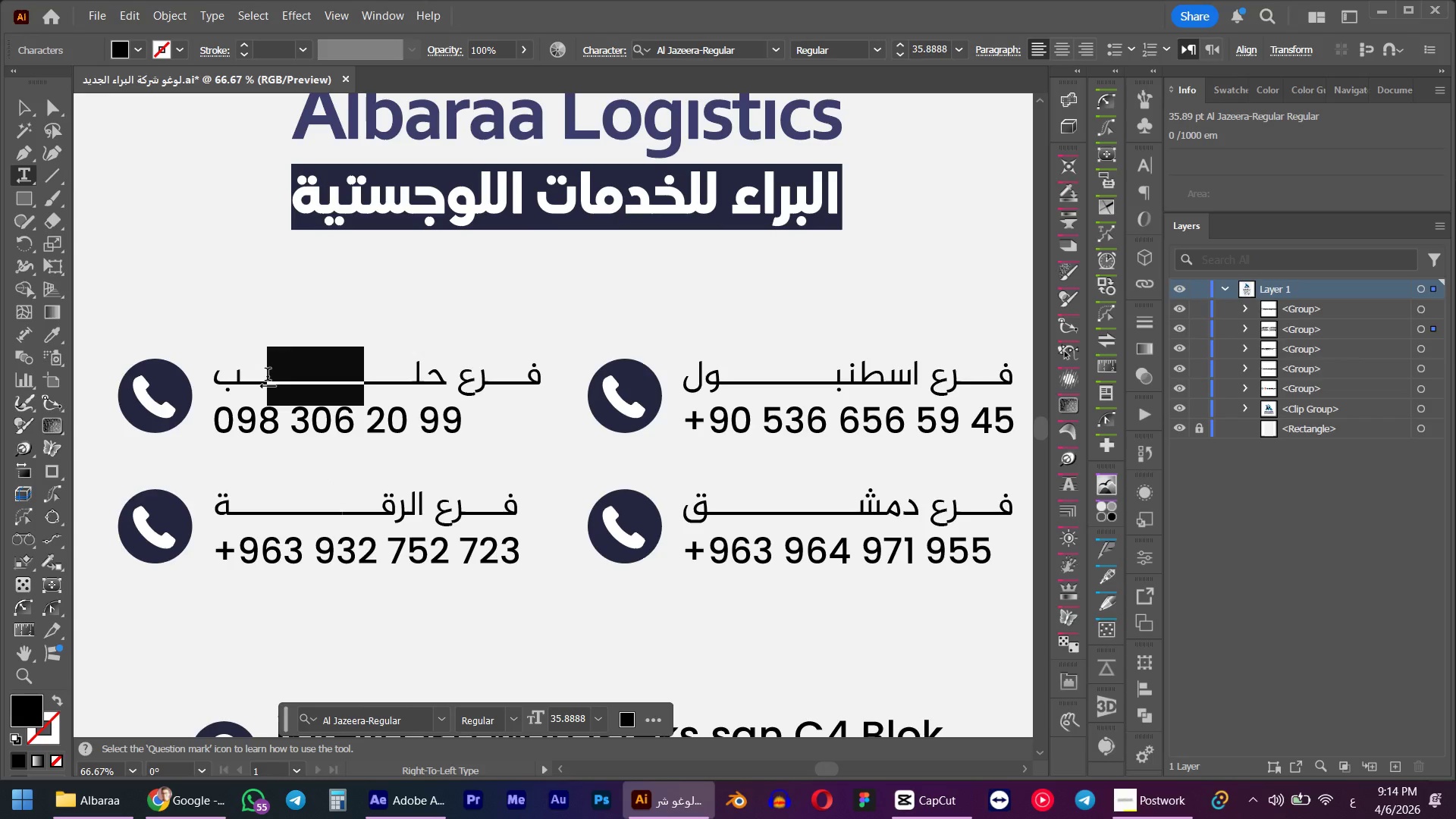 
key(Backspace)
type(JJJ)
key(Backspace)
key(Backspace)
type(J)
key(Backspace)
 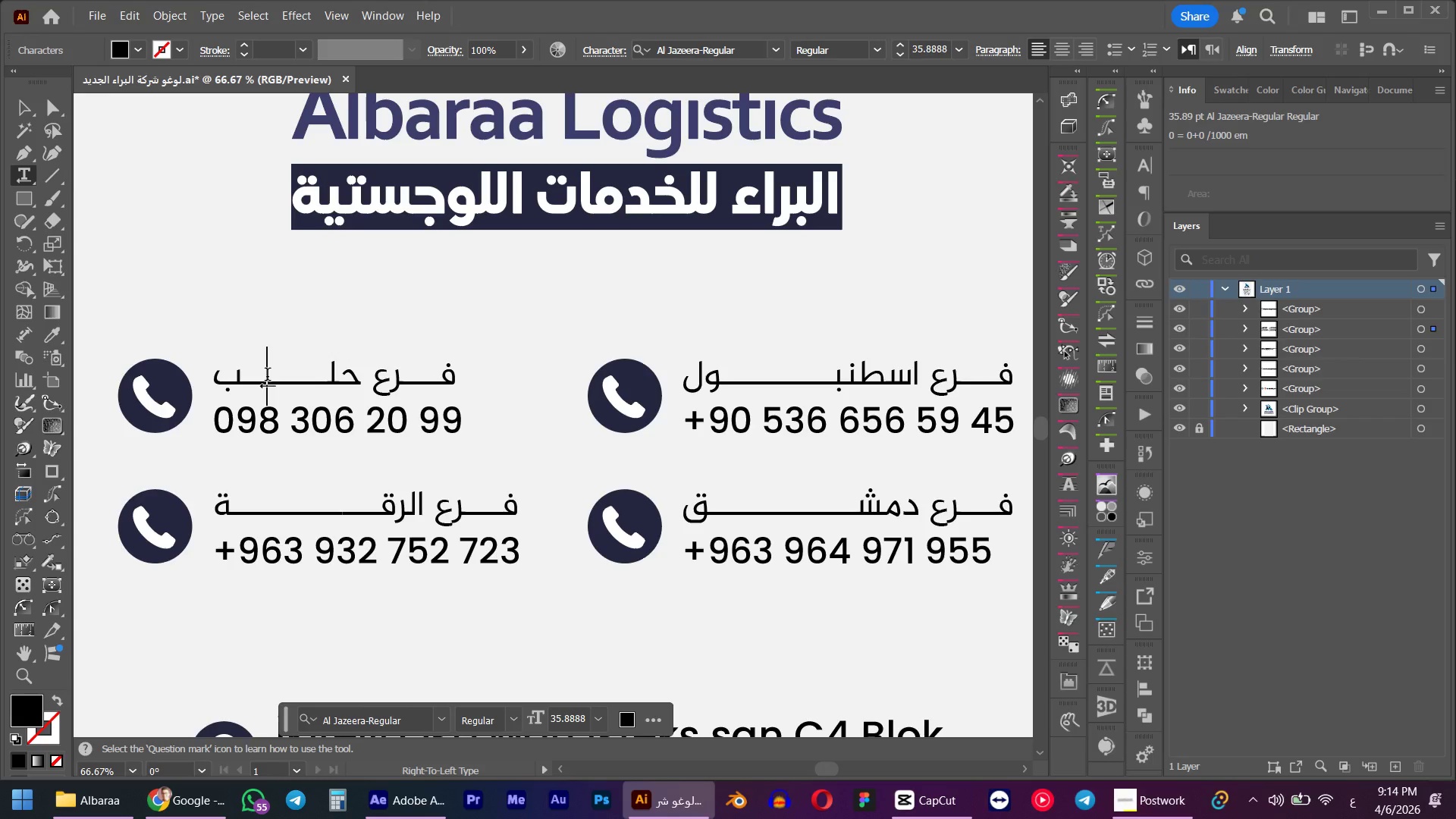 
left_click([817, 507])
 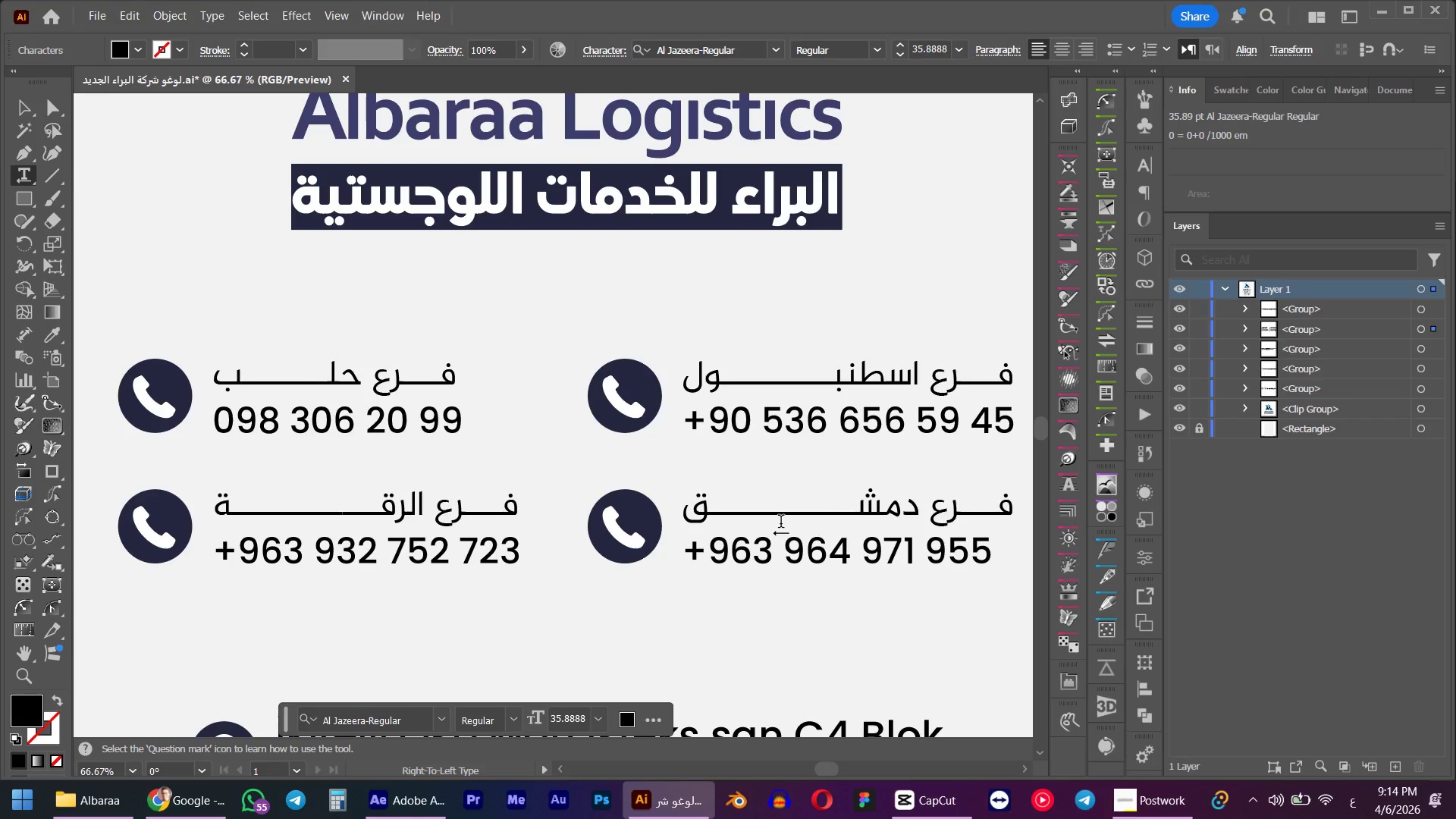 
key(Backspace)
 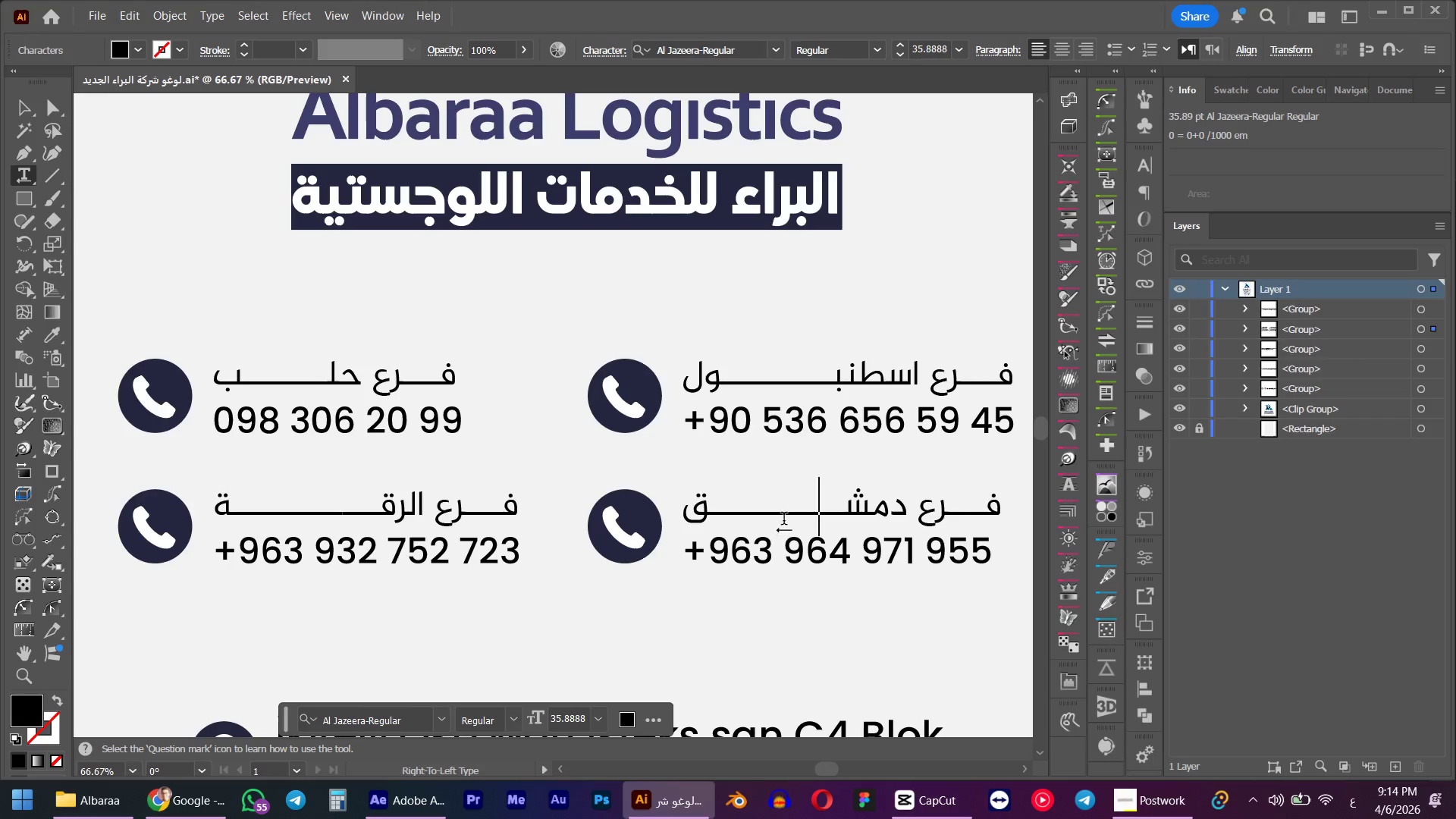 
key(Backspace)
 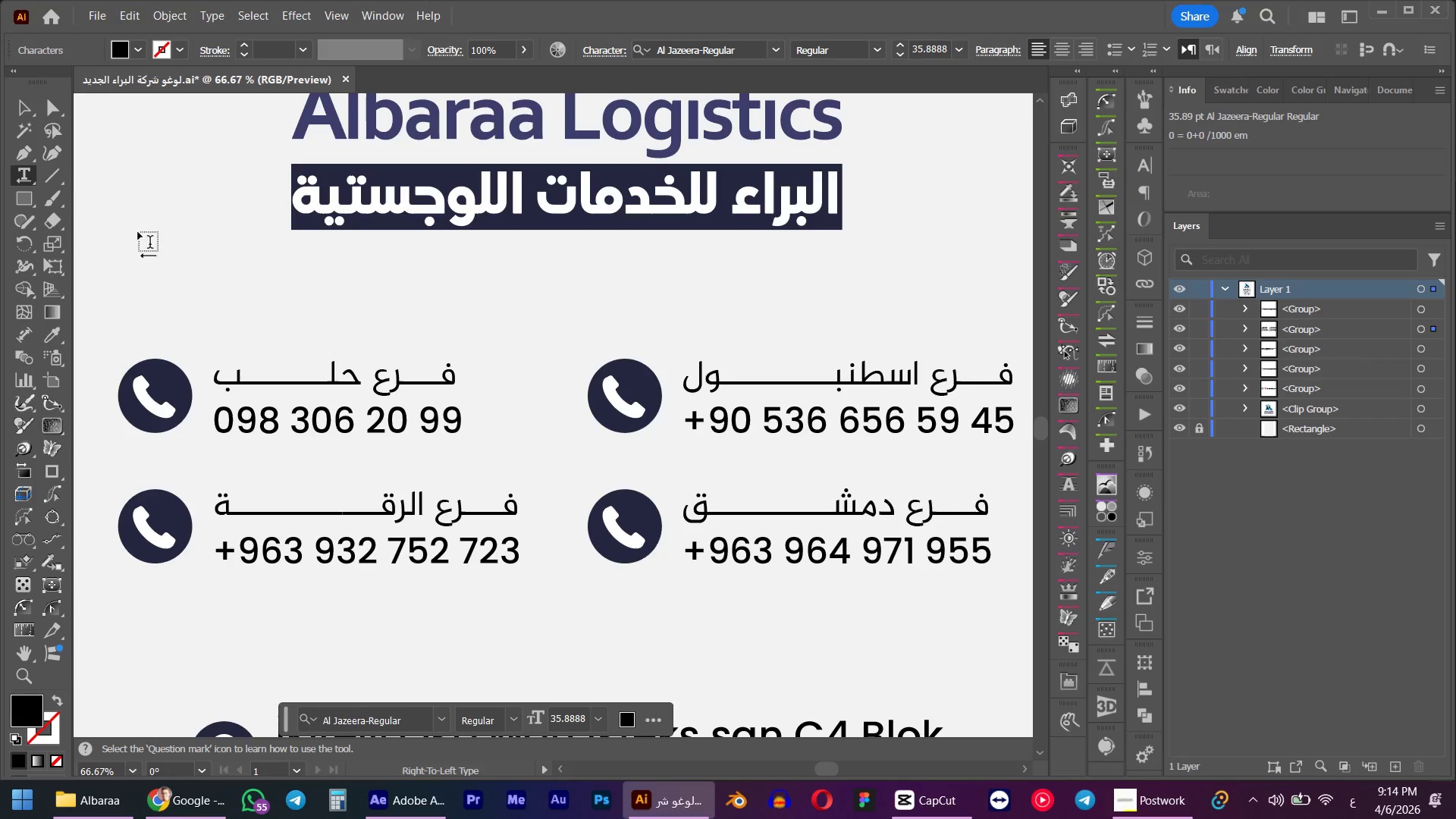 
left_click([55, 111])
 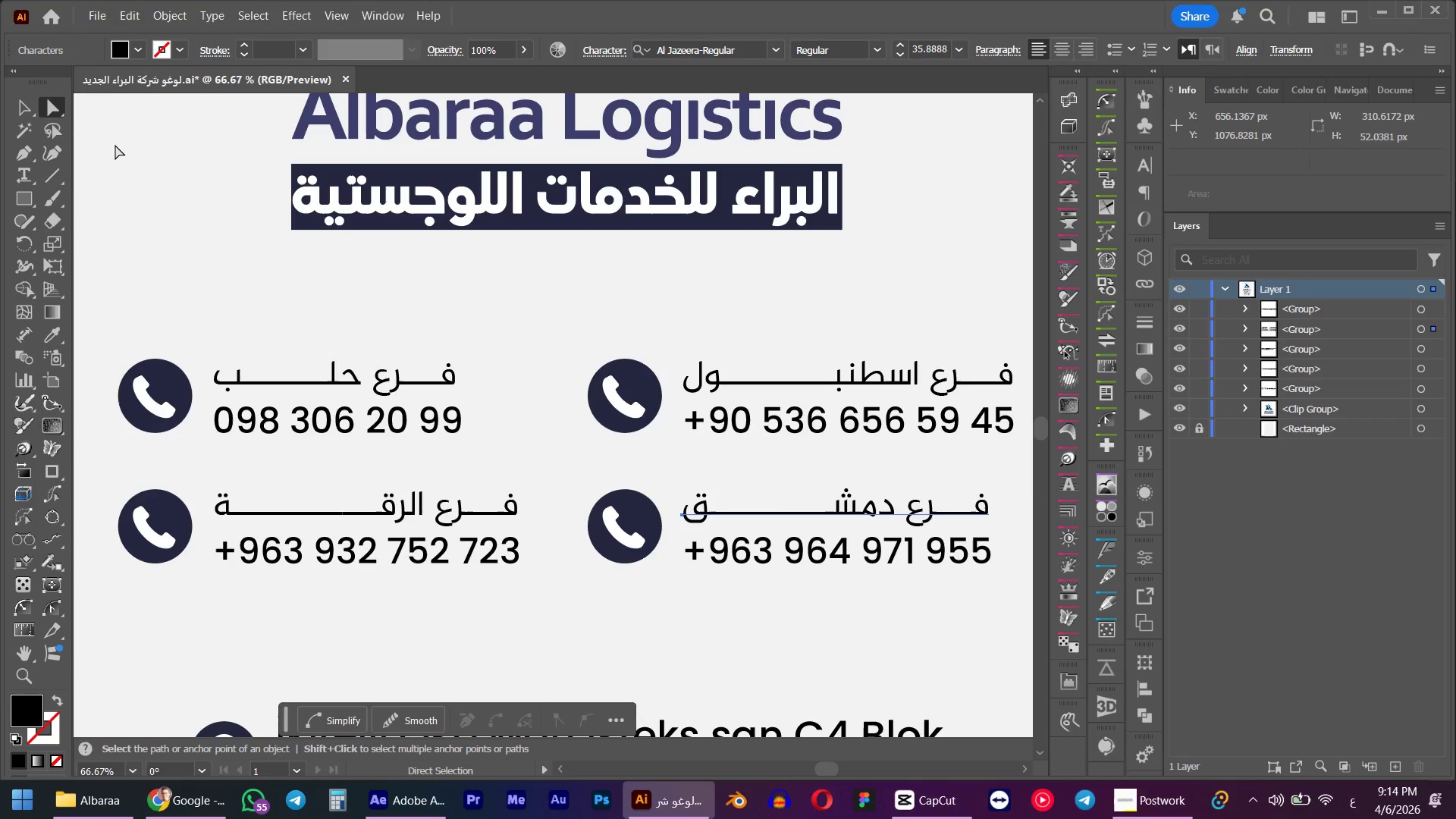 
hold_key(key=AltLeft, duration=0.36)
scroll: coordinate [351, 276], scroll_direction: down, amount: 3.0
 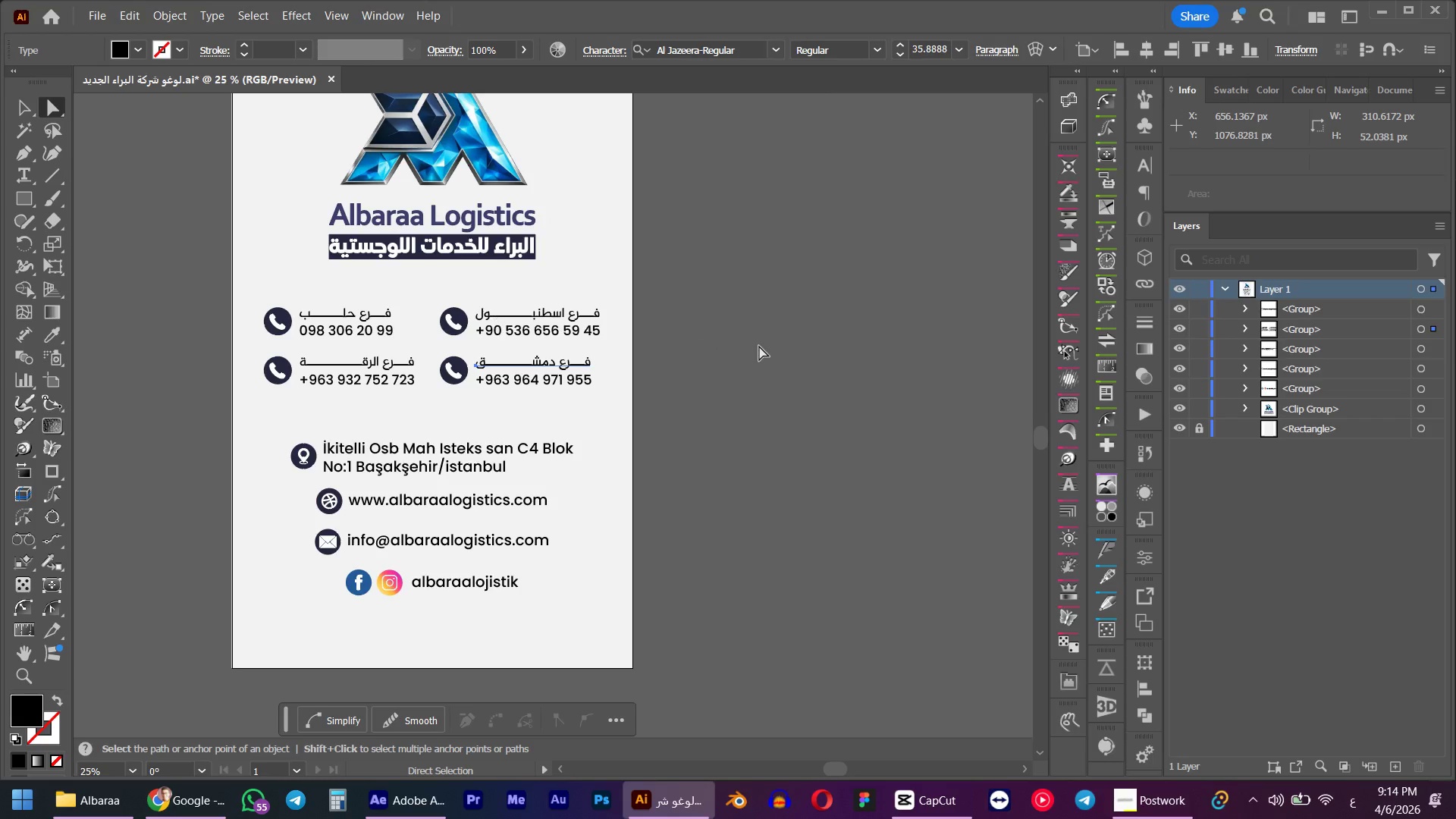 
left_click([759, 346])
 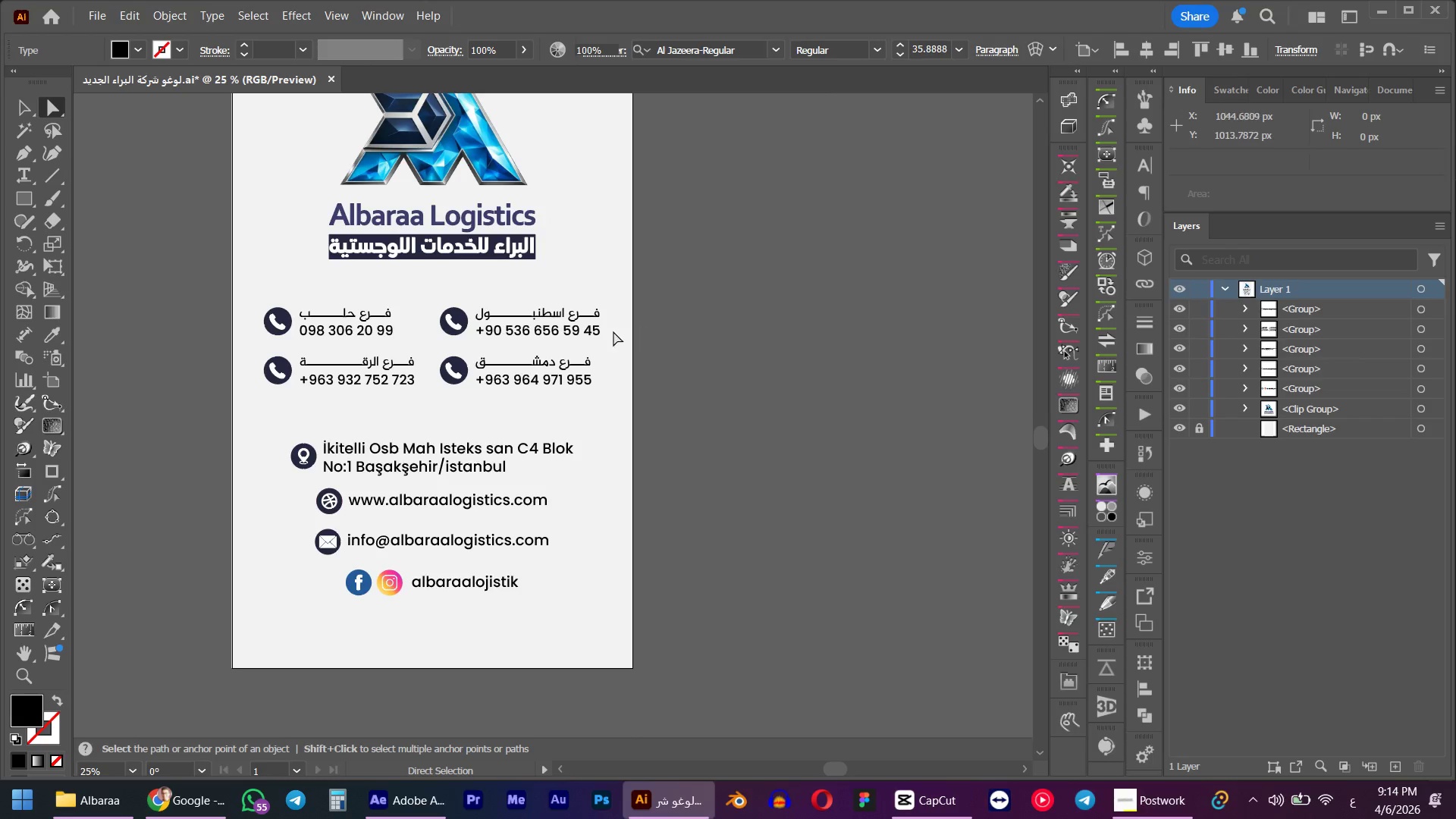 
key(V)
 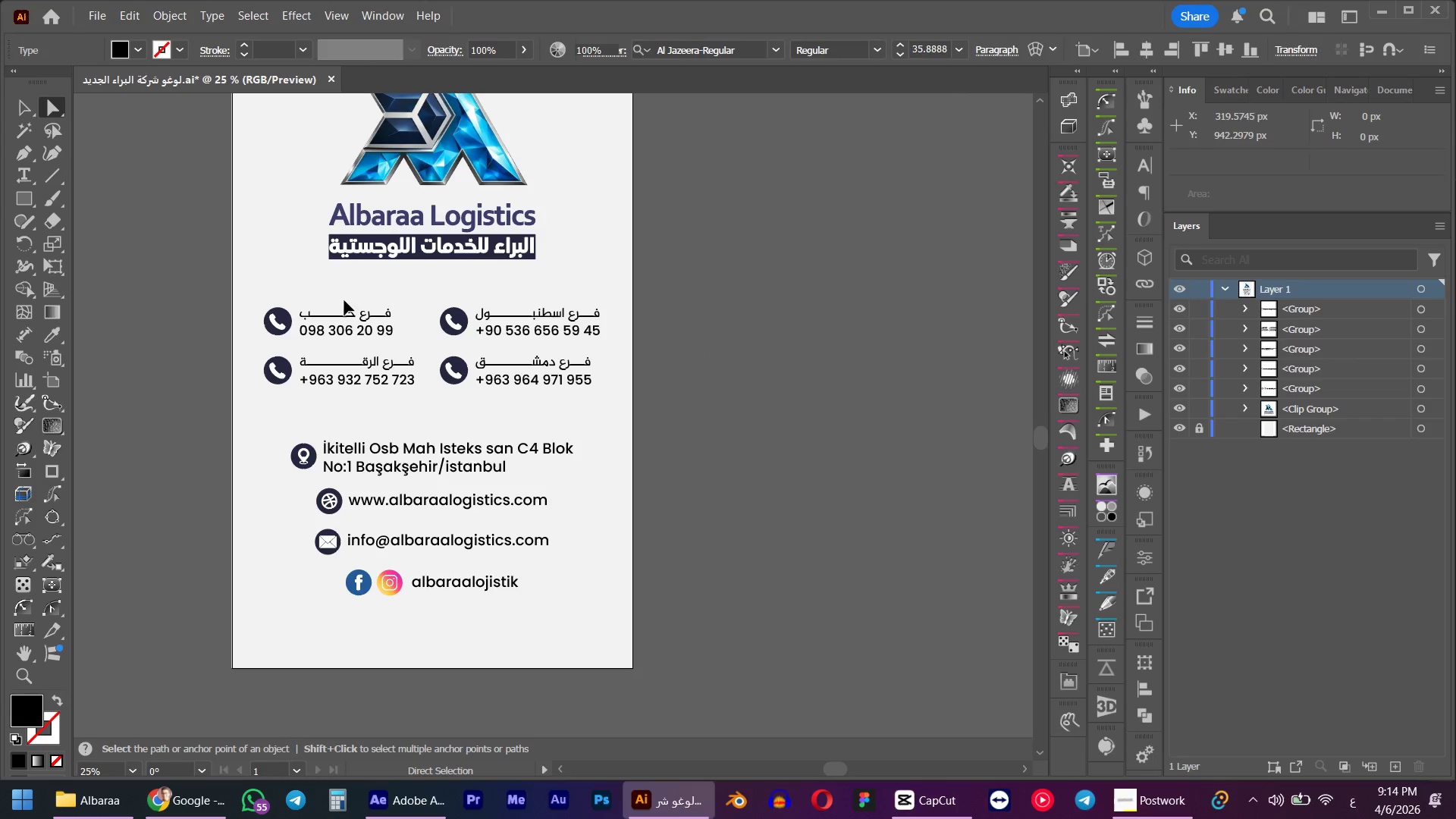 
hold_key(key=AltLeft, duration=0.42)
scroll: coordinate [329, 299], scroll_direction: up, amount: 1.0
 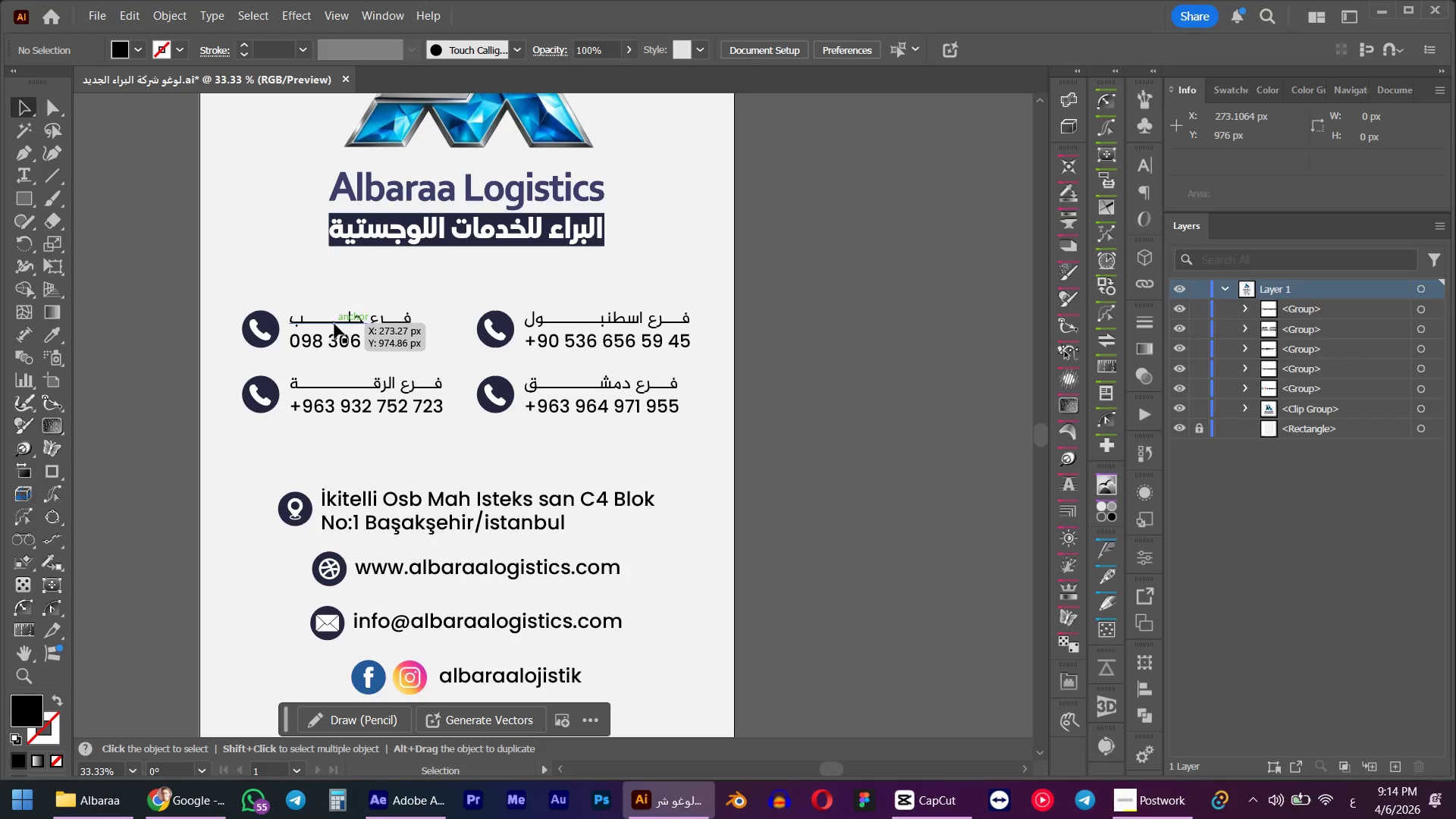 
mouse_move([351, 342])
 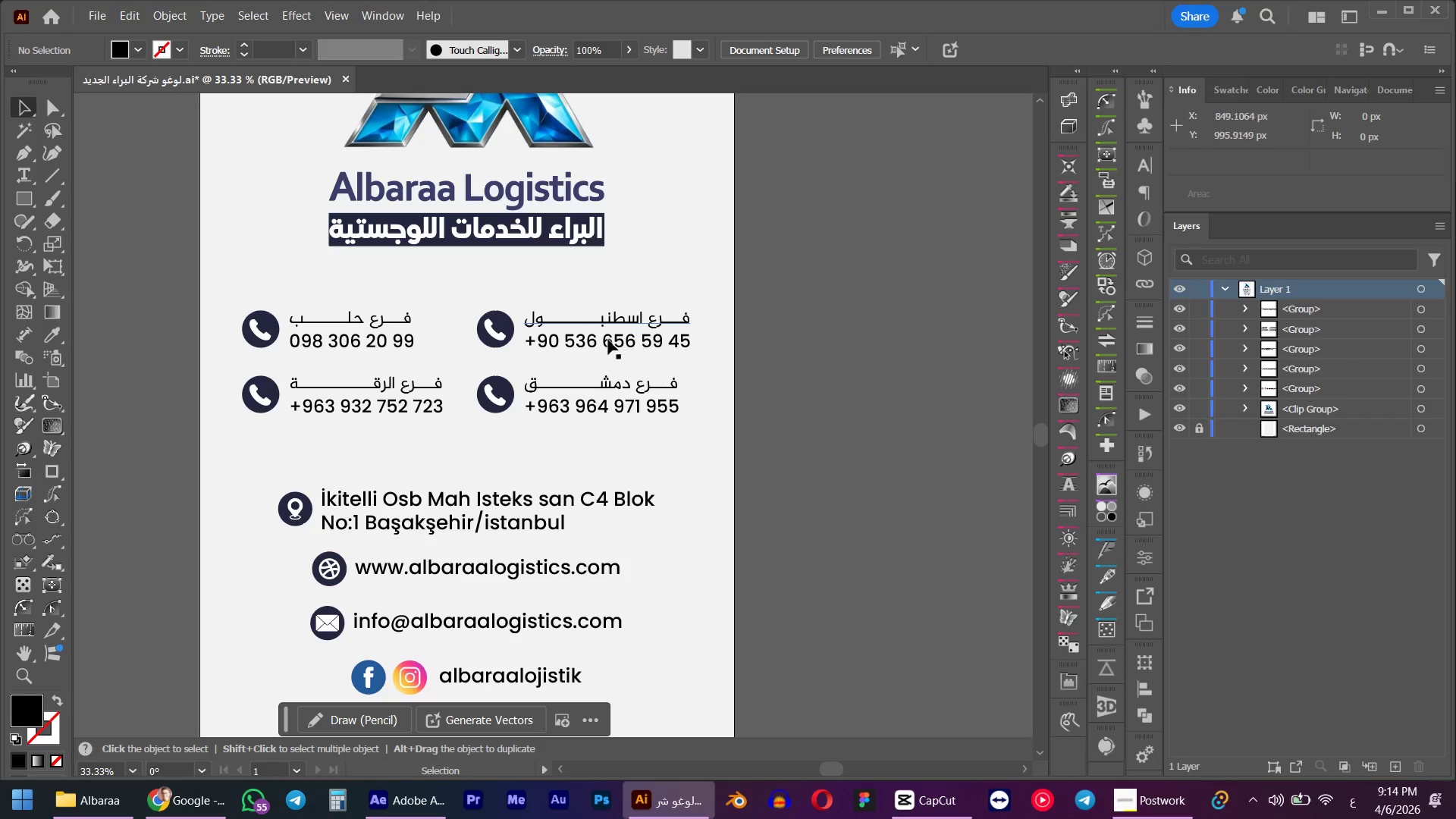 
hold_key(key=AltLeft, duration=0.42)
scroll: coordinate [568, 346], scroll_direction: up, amount: 1.0
 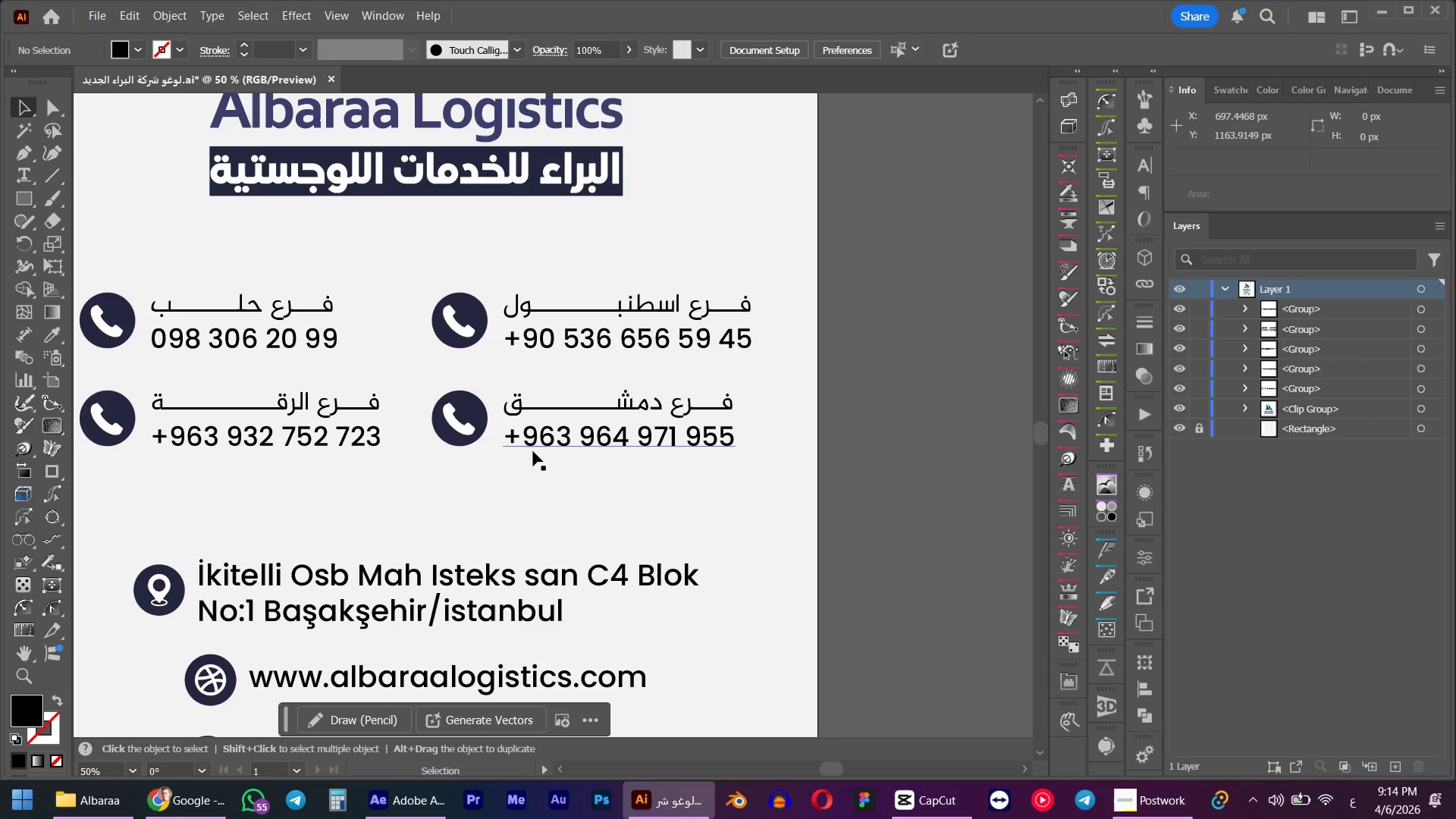 
hold_key(key=AltLeft, duration=0.41)
scroll: coordinate [532, 445], scroll_direction: down, amount: 1.0
 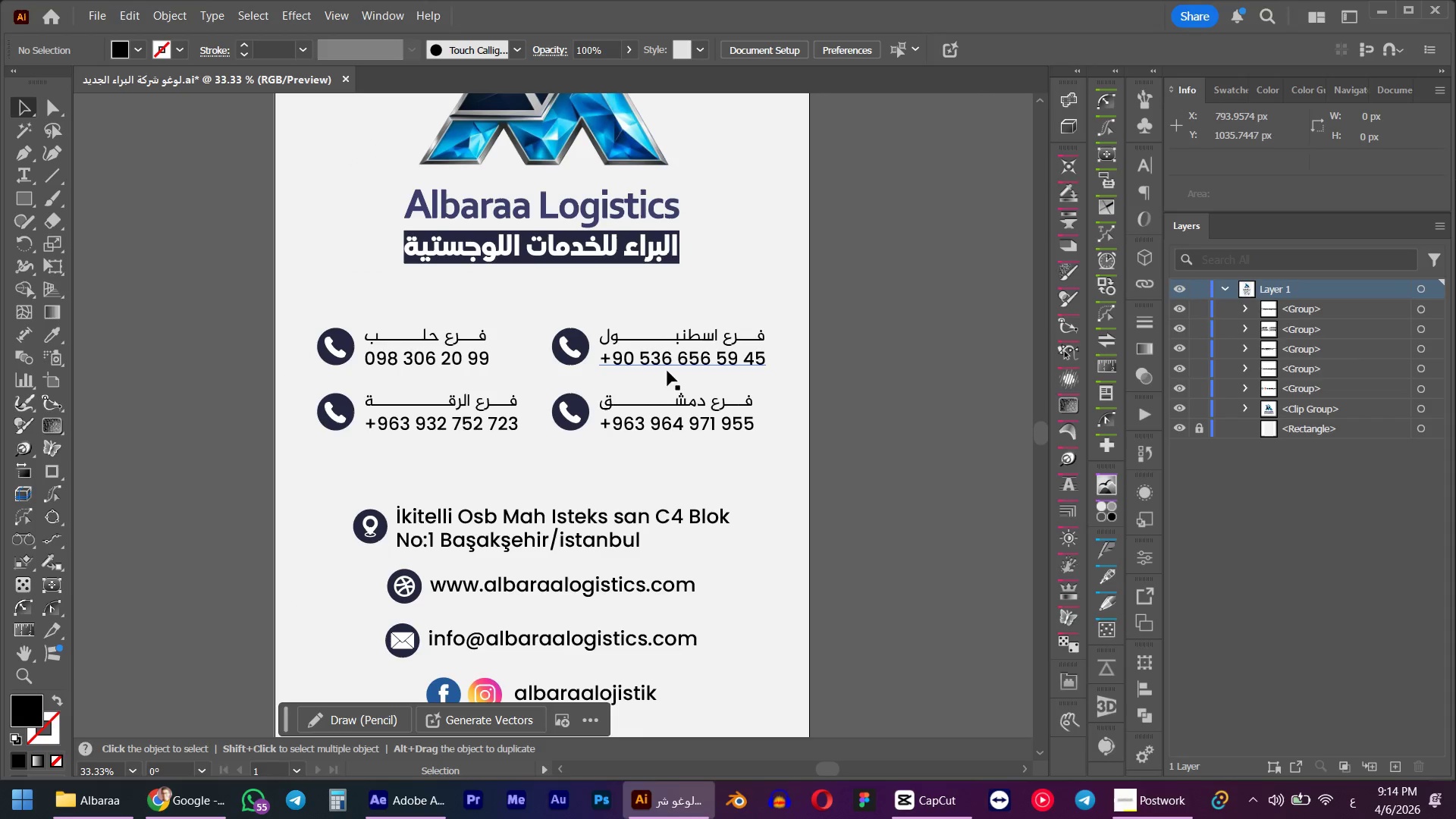 
left_click([670, 360])
 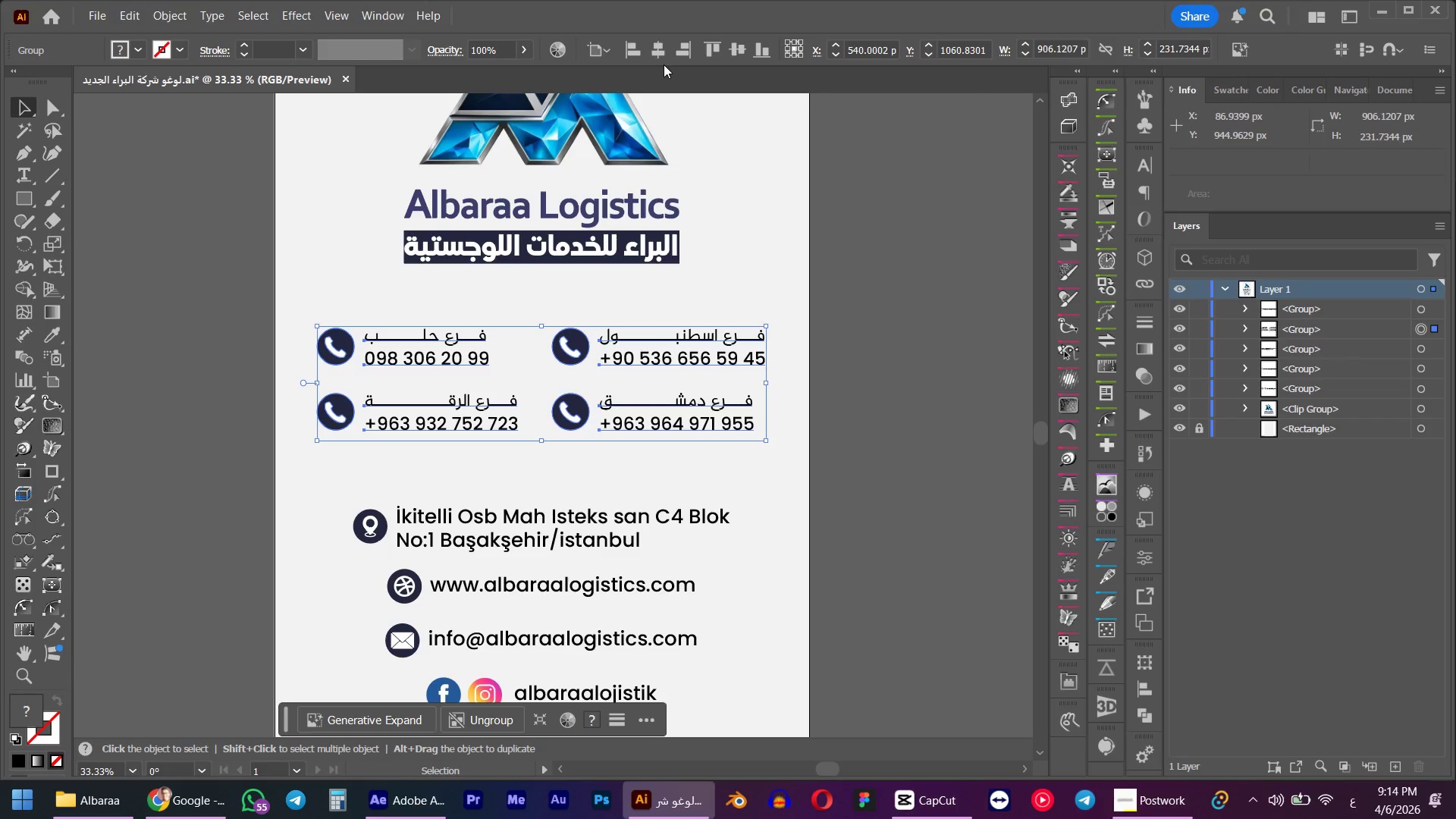 
left_click([660, 61])
 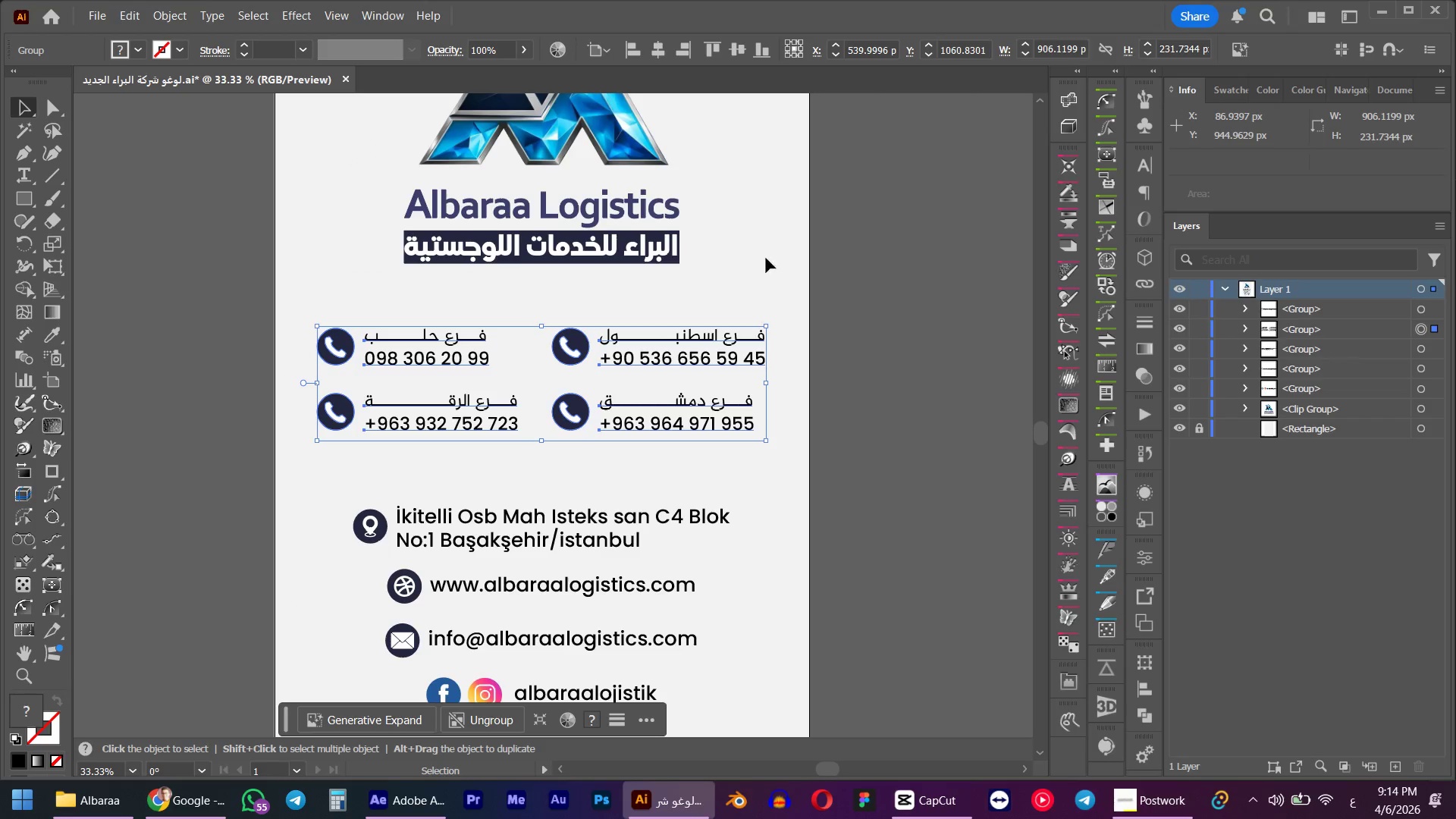 
left_click([943, 424])
 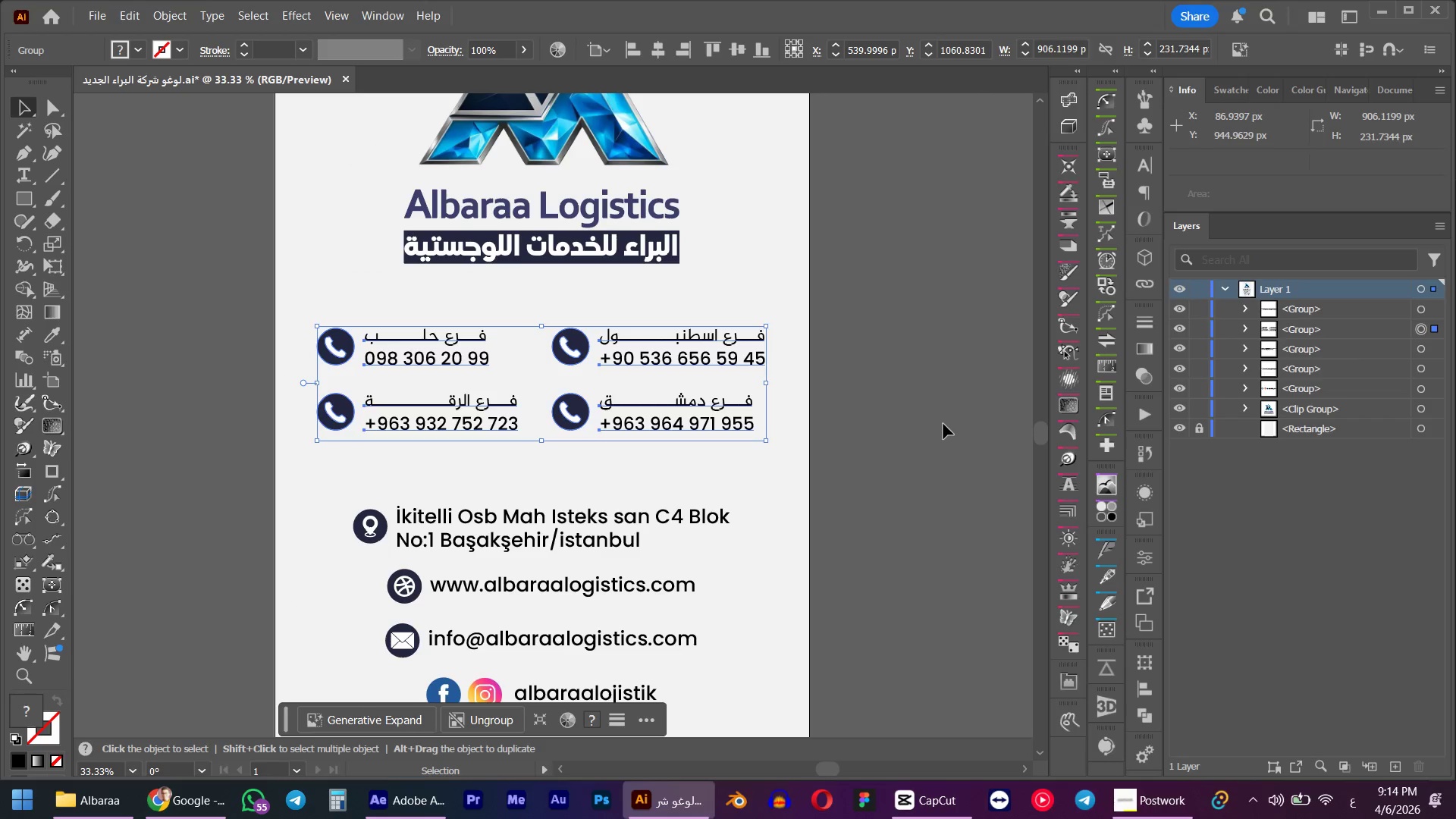 
key(Alt+AltLeft)
 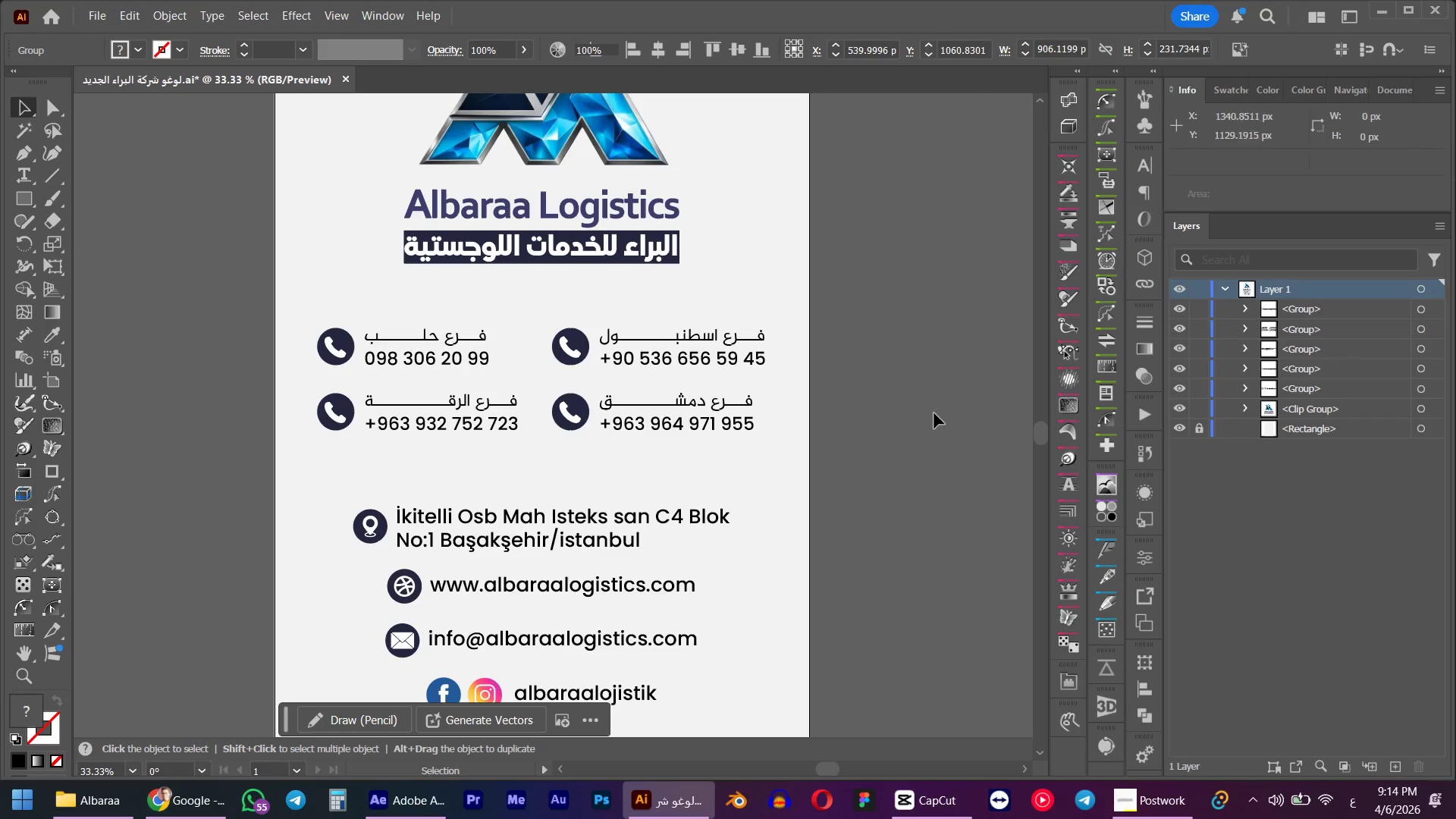 
key(Control+S)
 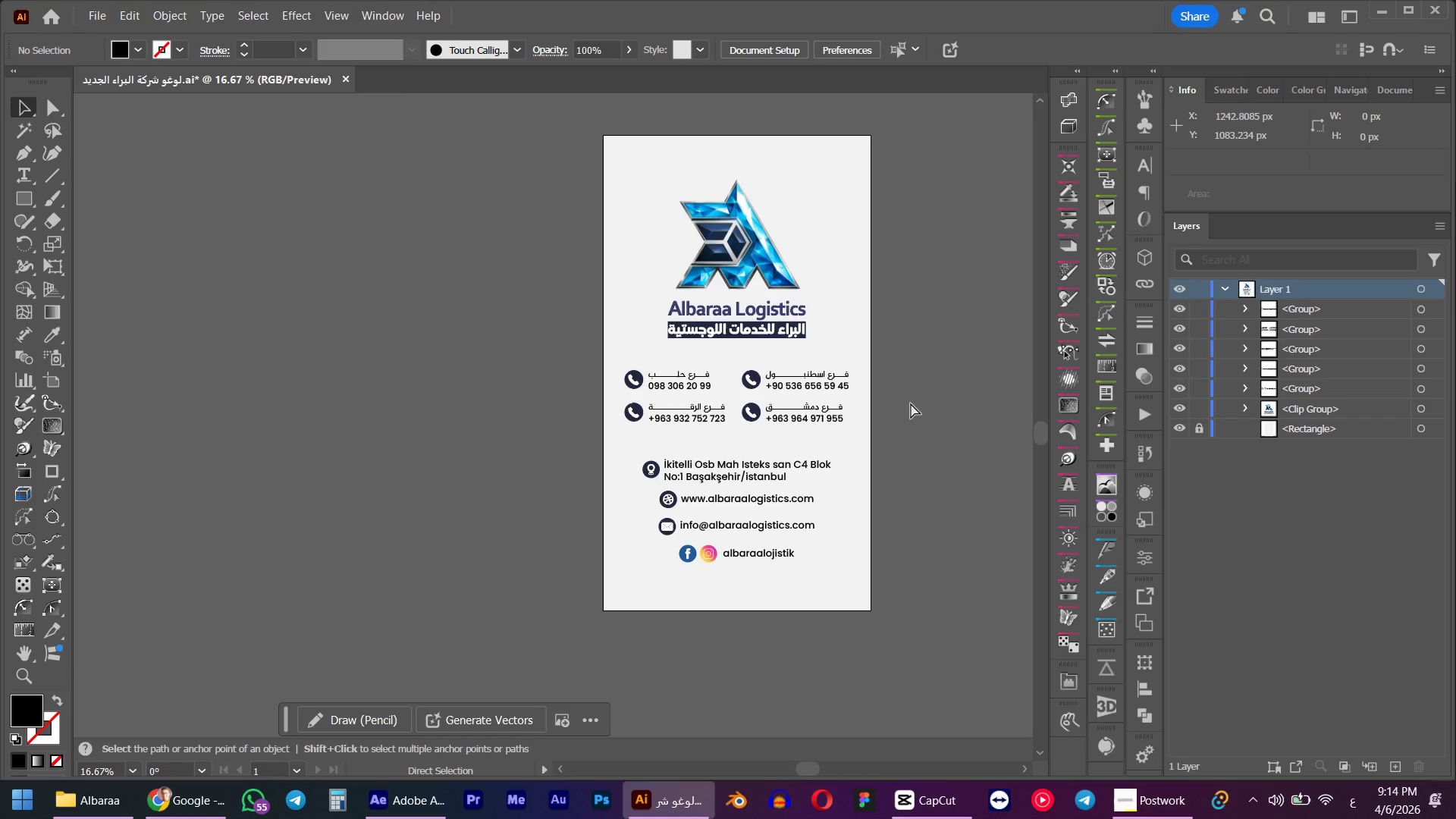 
scroll: coordinate [931, 412], scroll_direction: down, amount: 1.0
 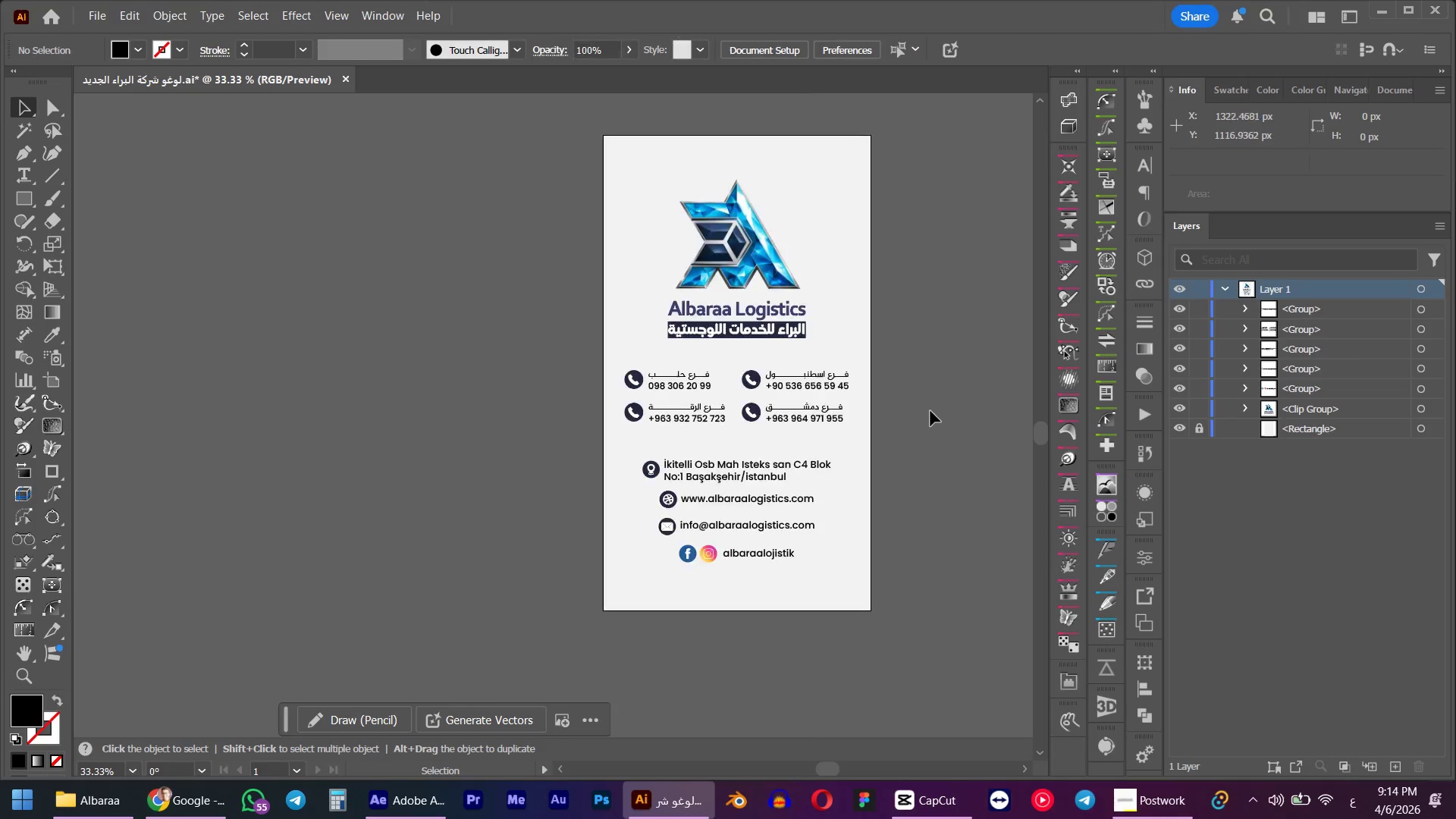 
key(Alt+Control+AltLeft)
 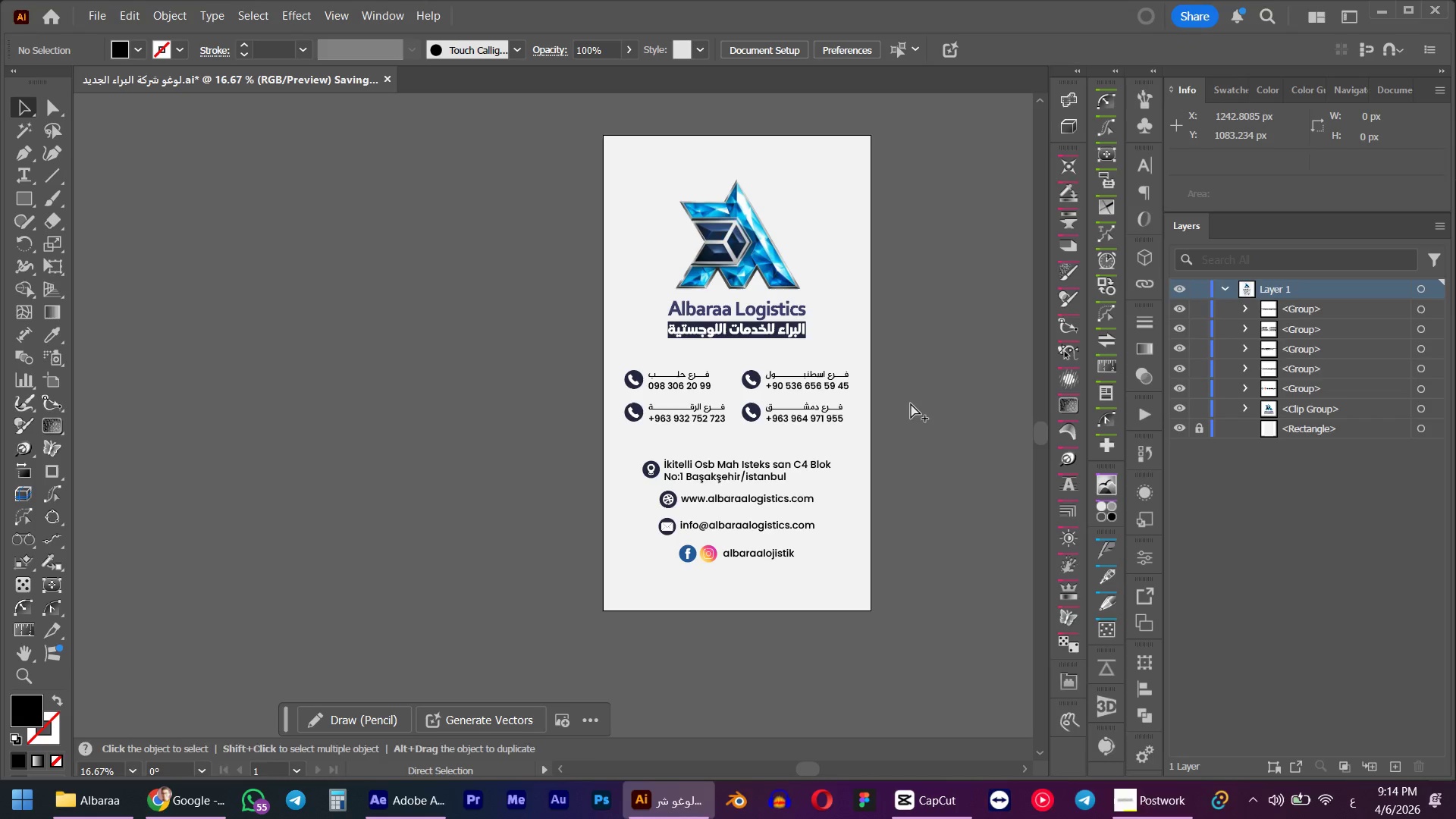 
key(Alt+Control+E)
 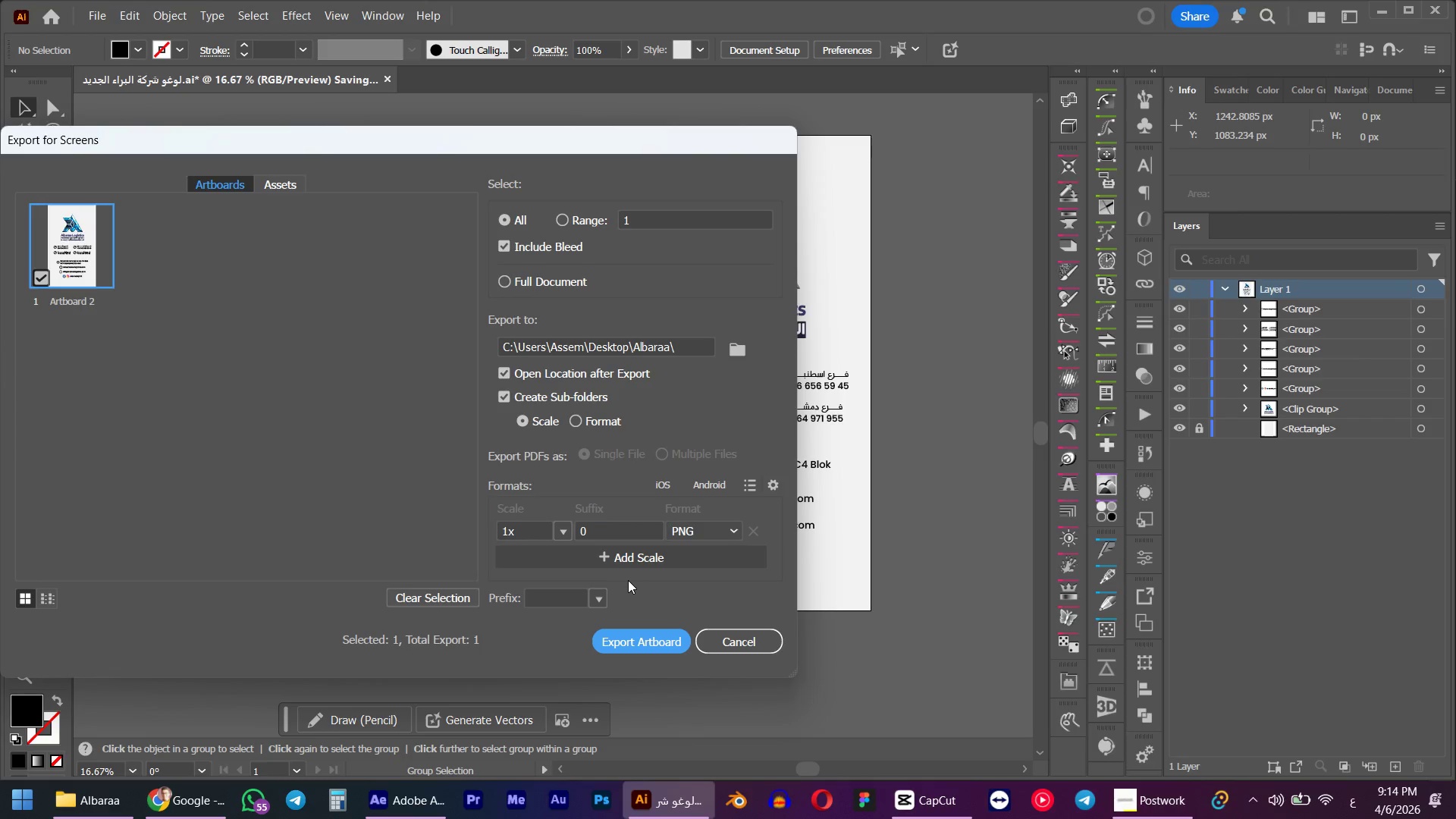 
left_click([633, 635])
 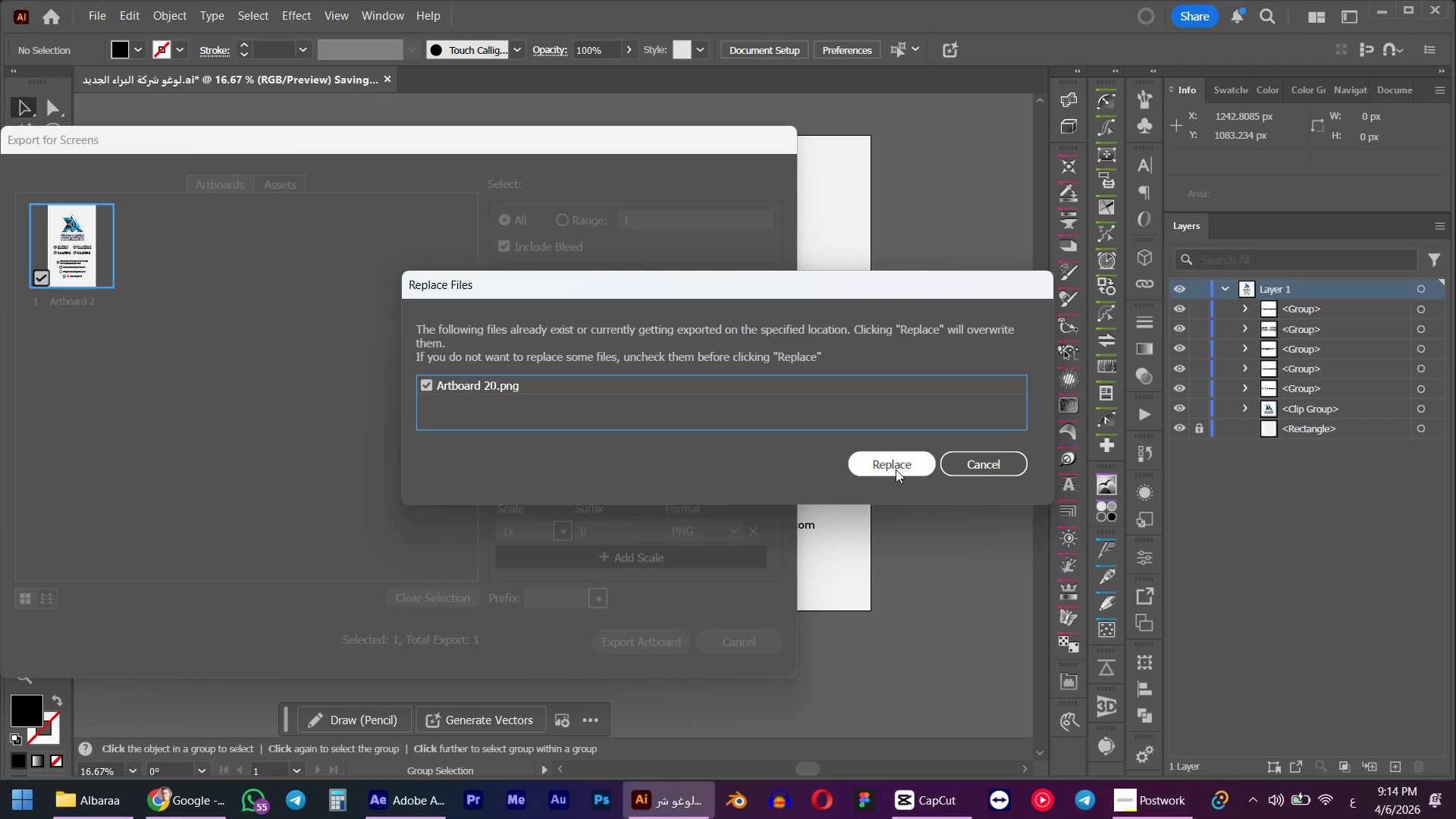 
left_click([896, 469])
 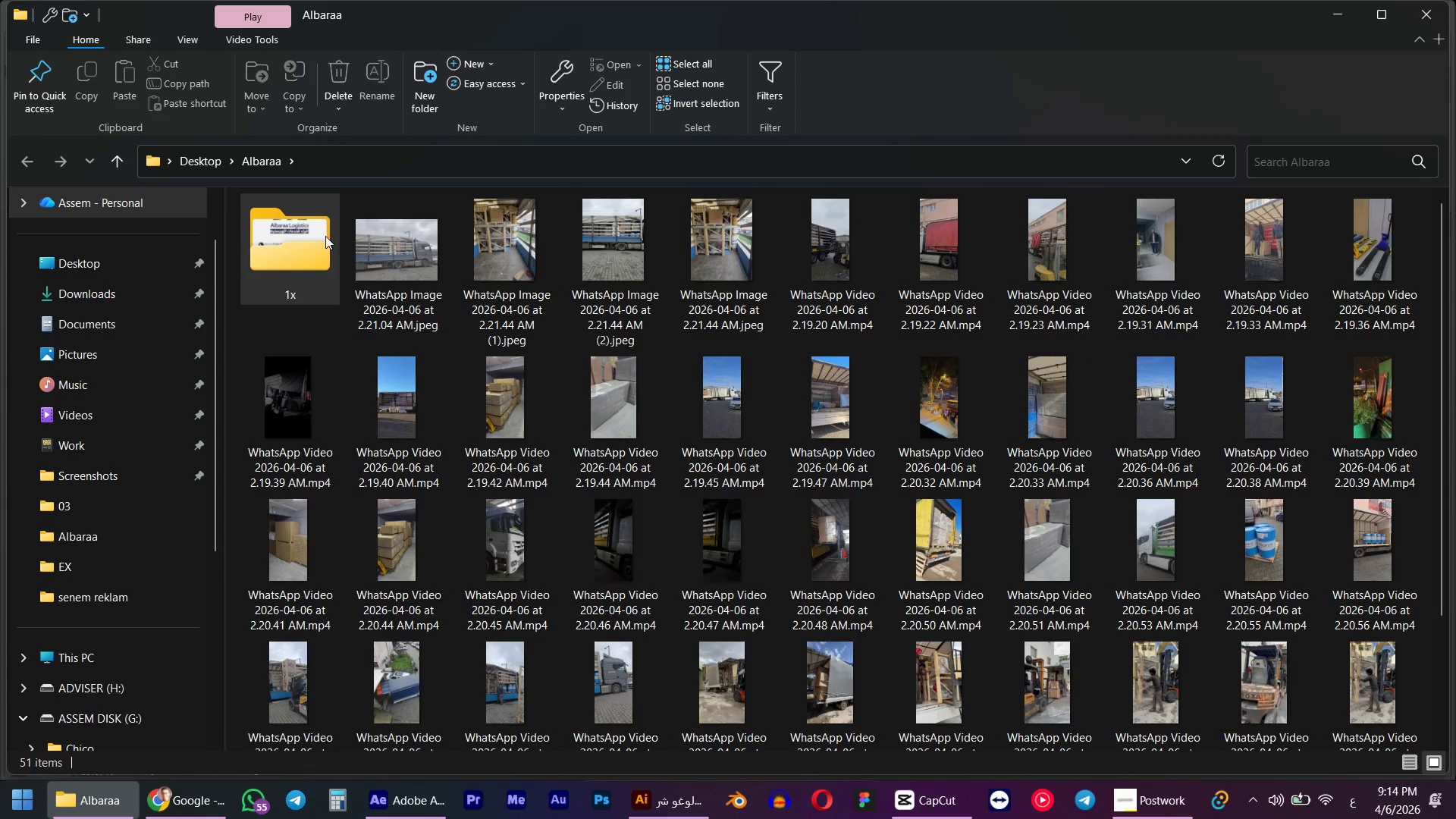 
wait(6.33)
 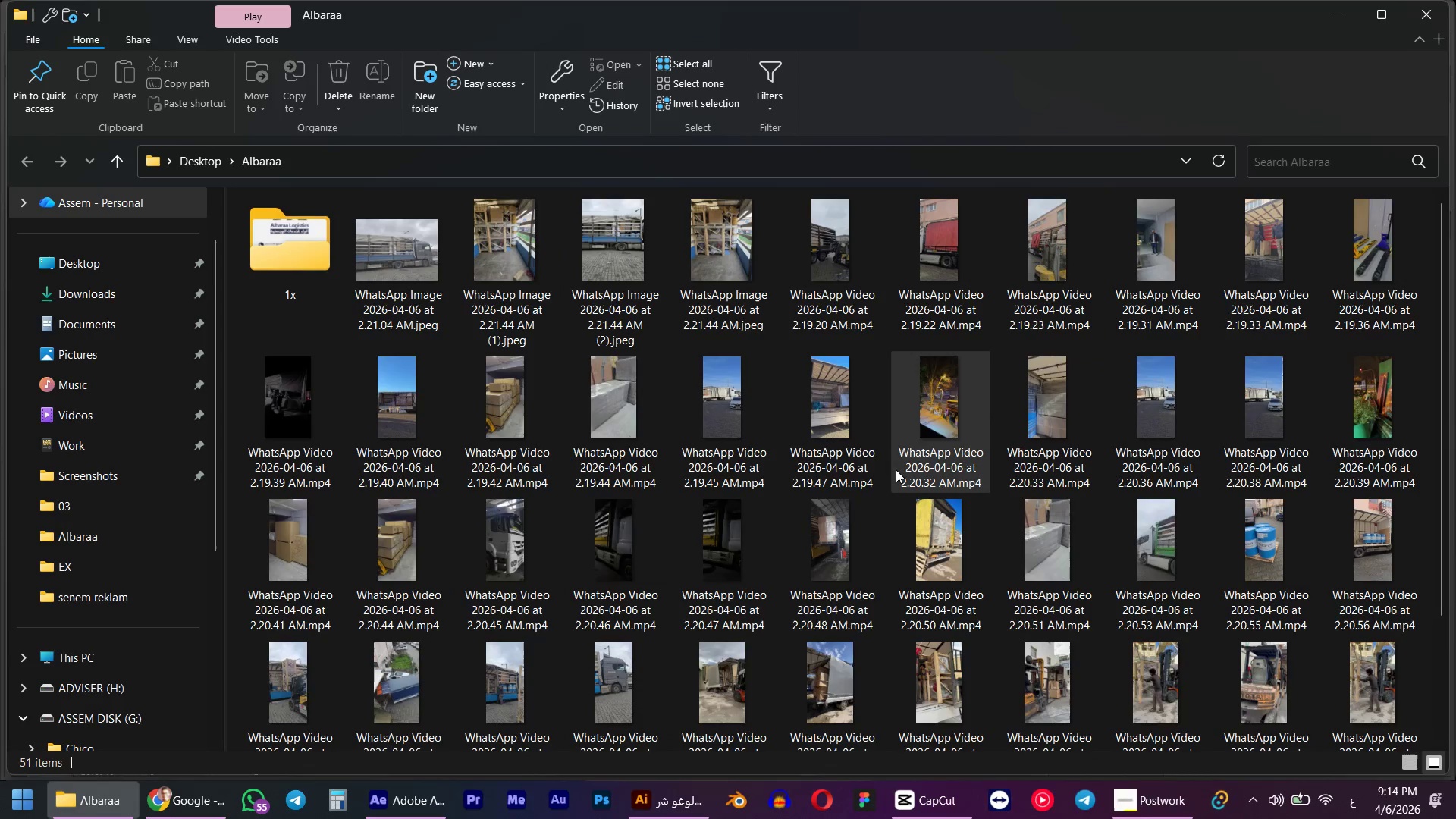 
left_click([1346, 19])
 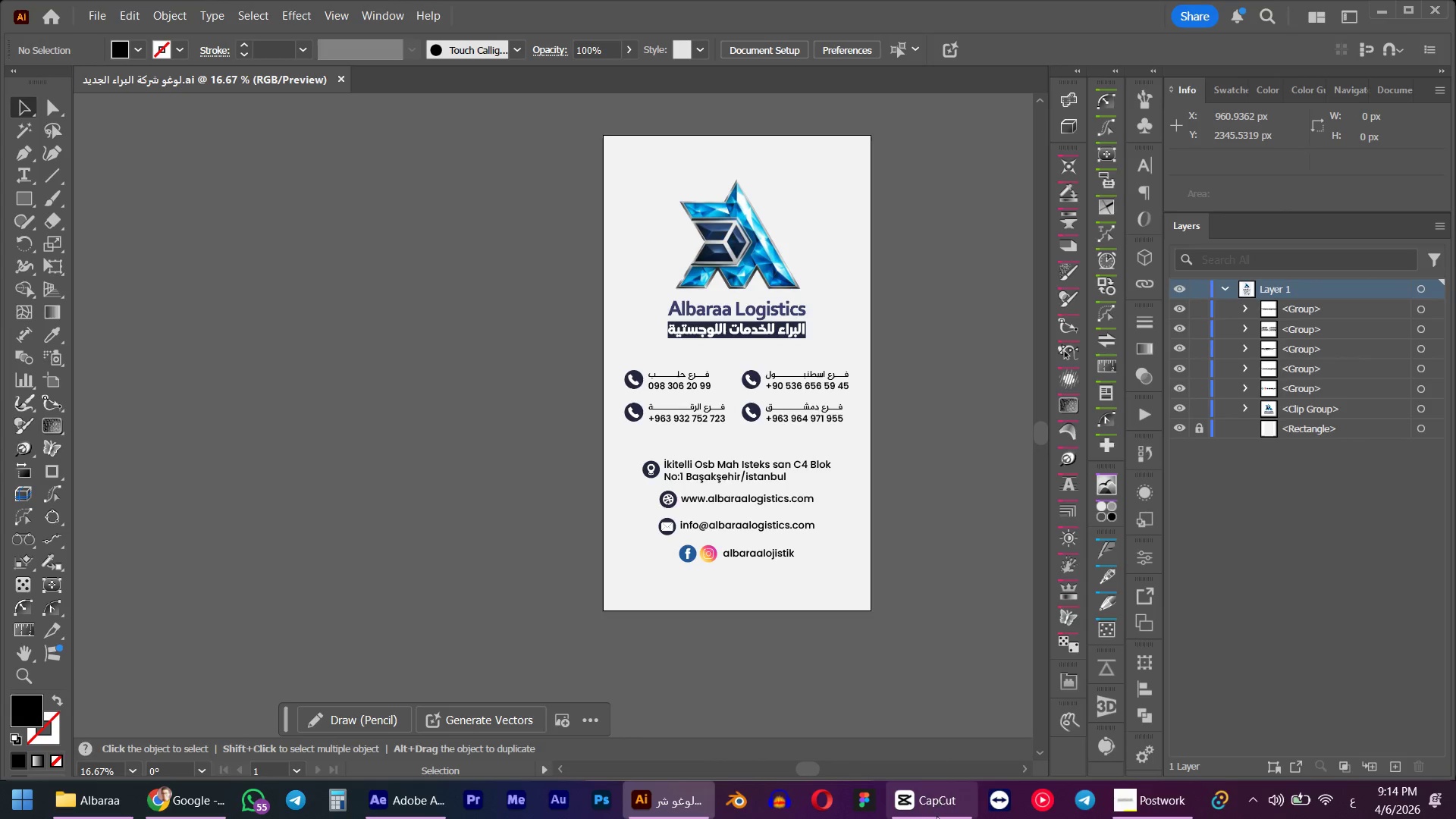 
left_click([409, 818])
 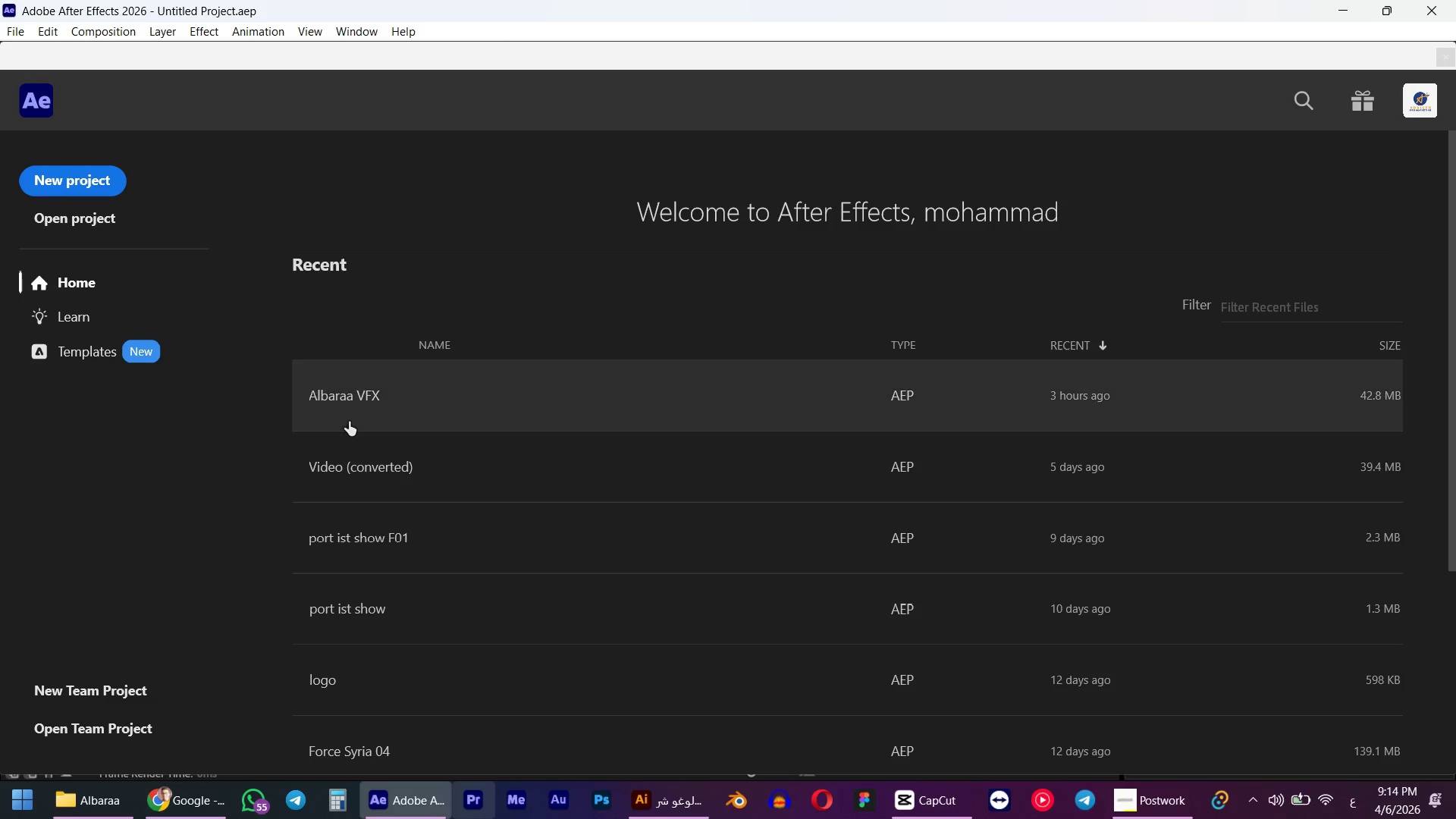 
left_click([349, 388])
 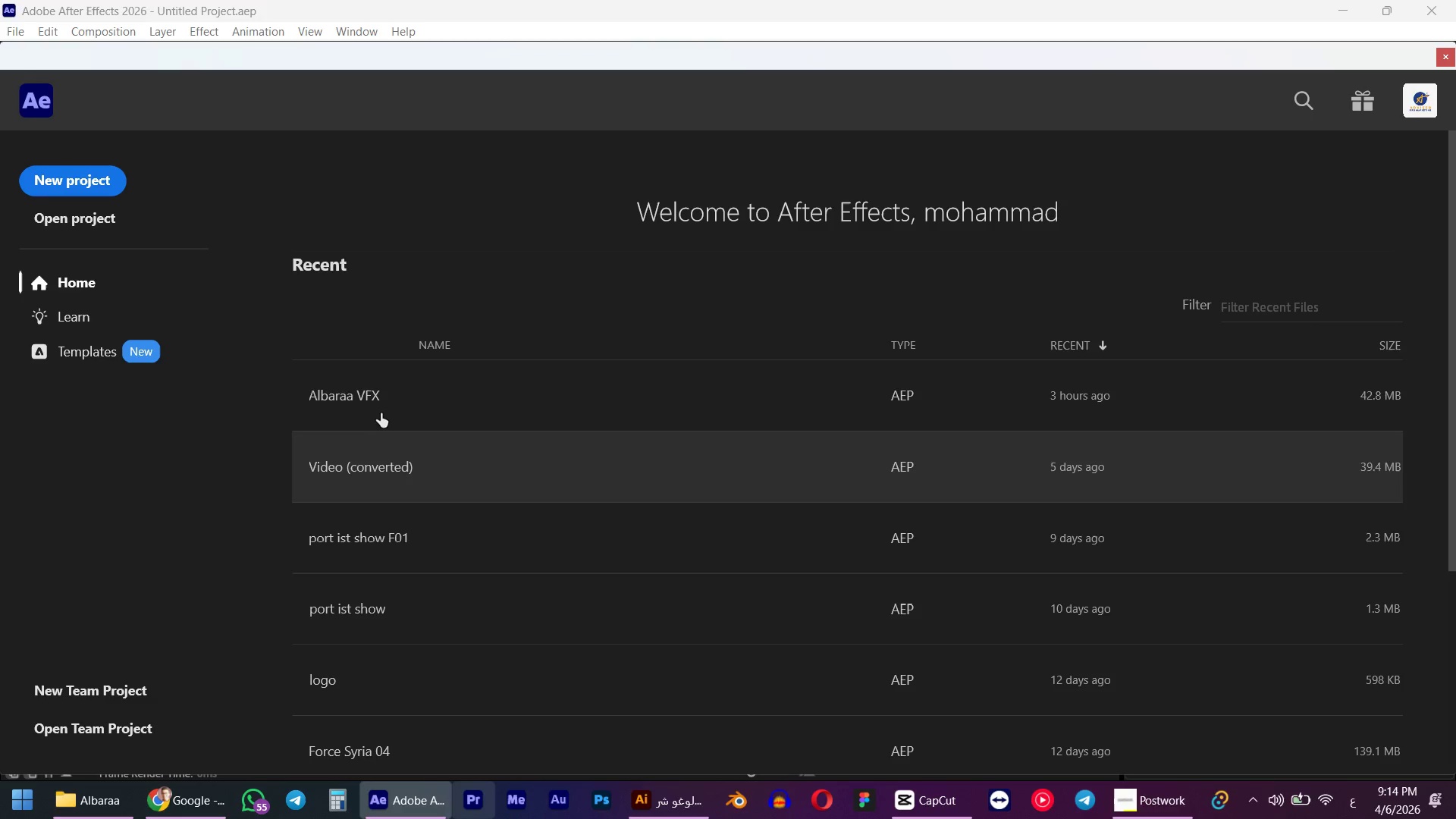 
left_click([378, 413])
 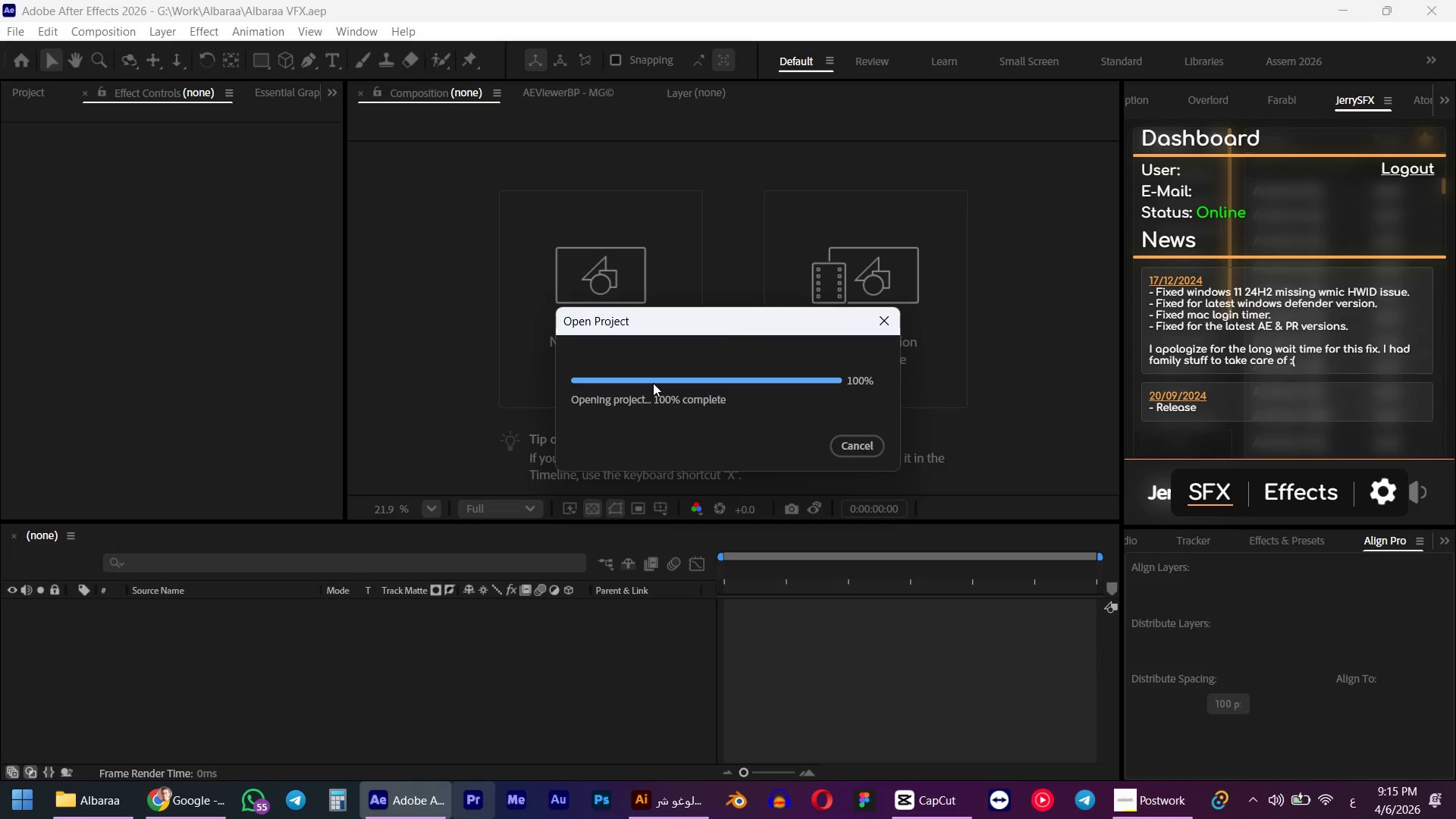 
wait(24.86)
 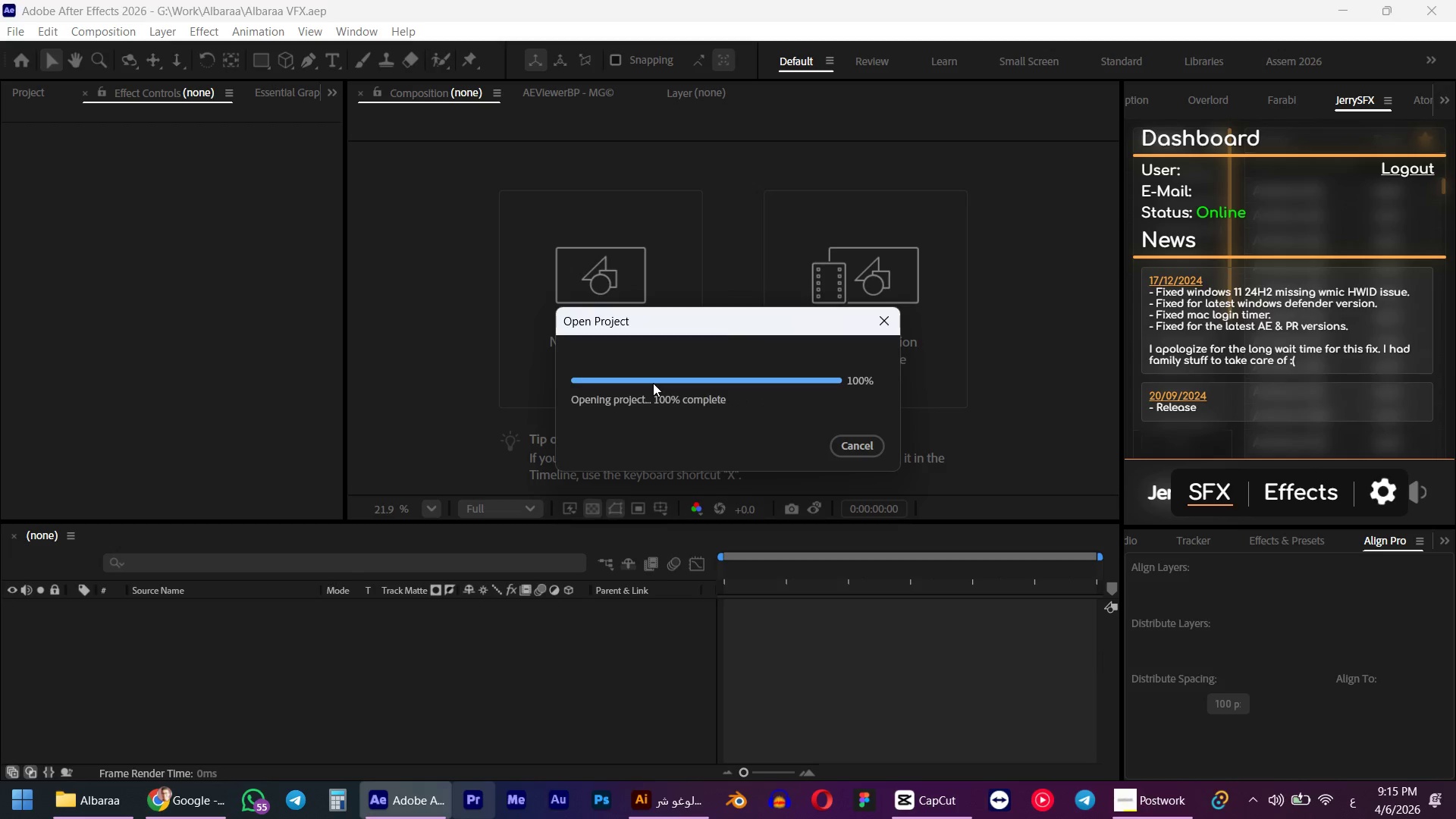 
left_click_drag(start_coordinate=[744, 571], to_coordinate=[792, 583])
 